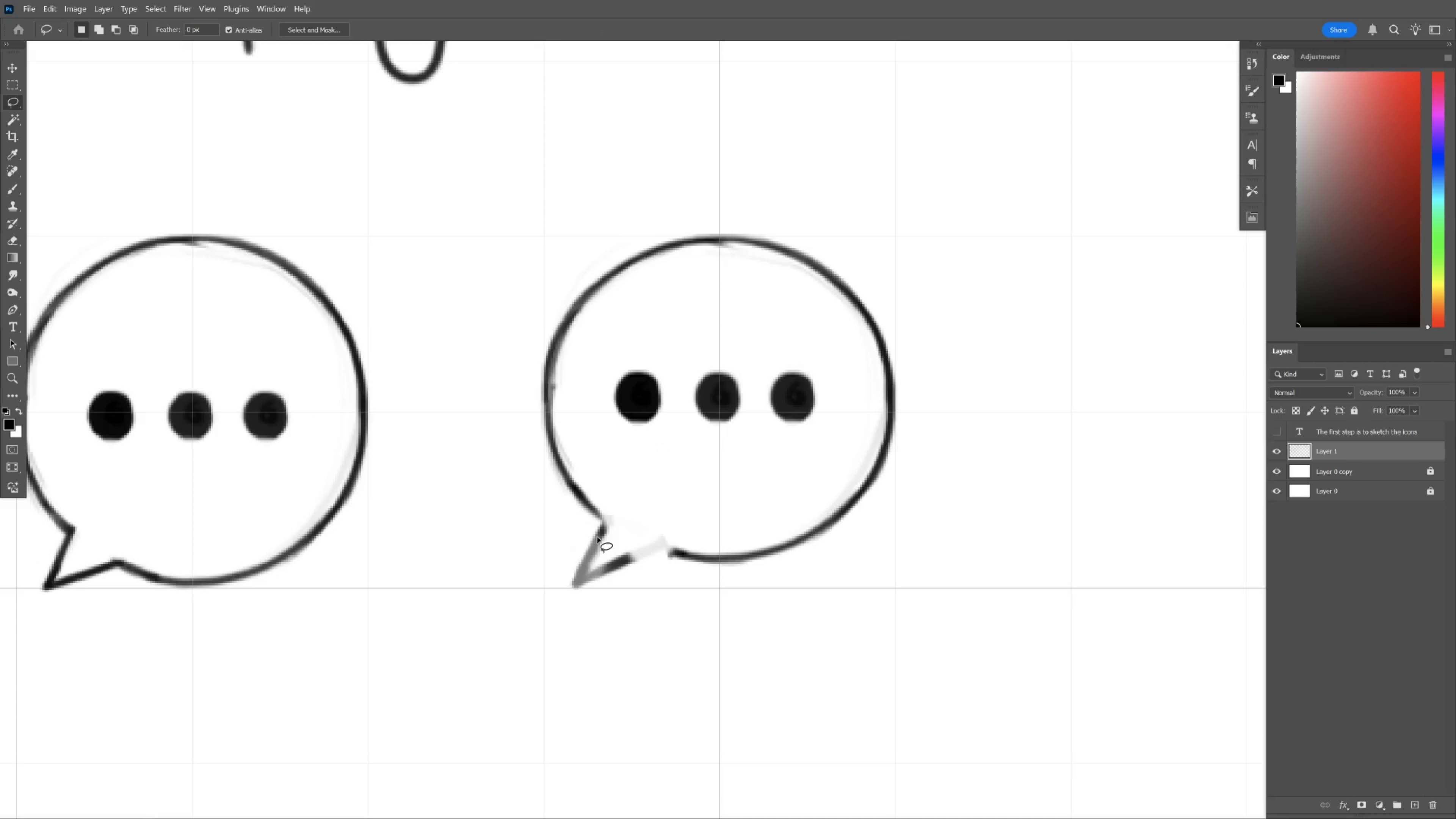 
key(B)
 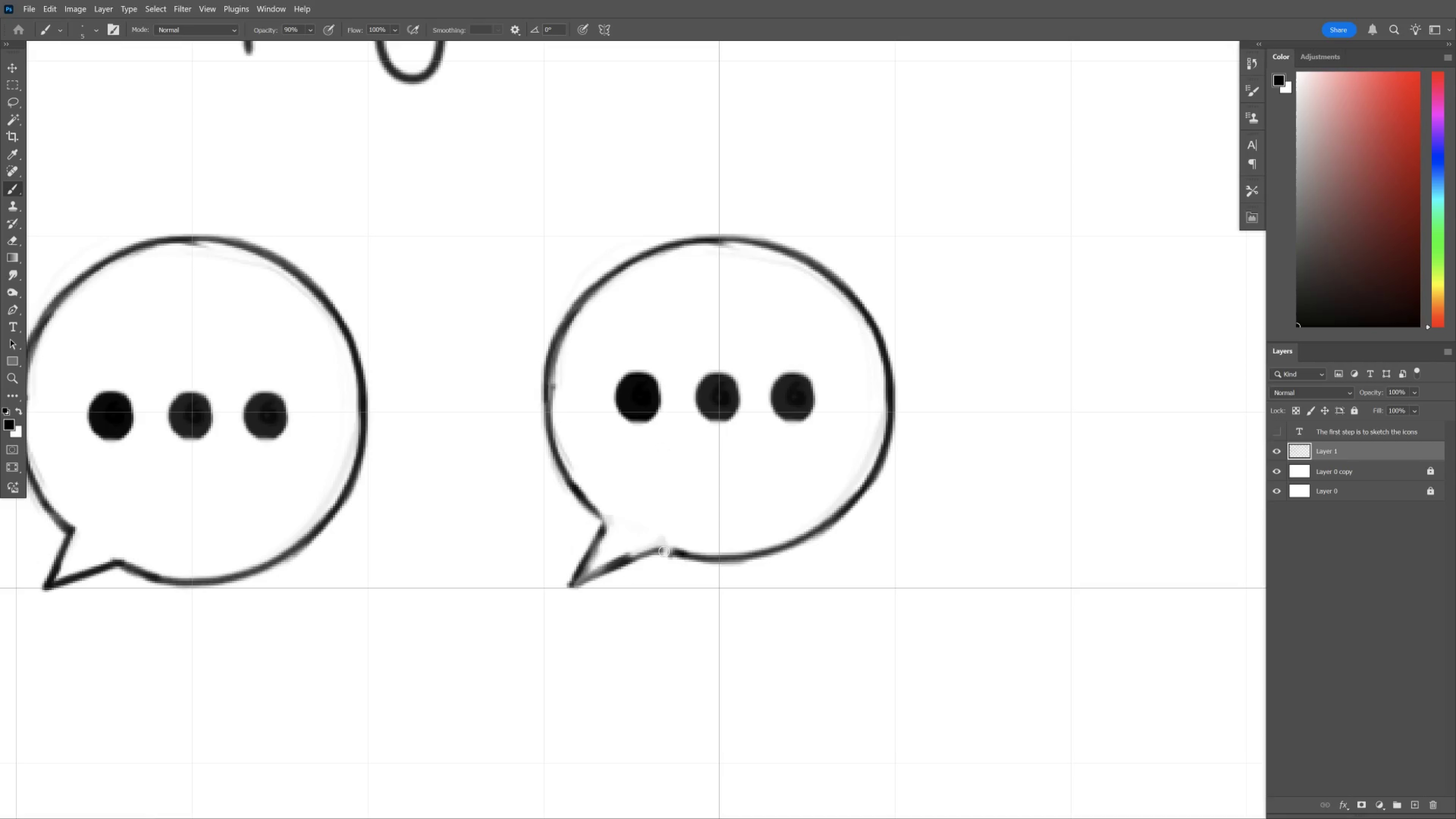 
hold_key(key=Backquote, duration=0.5)
 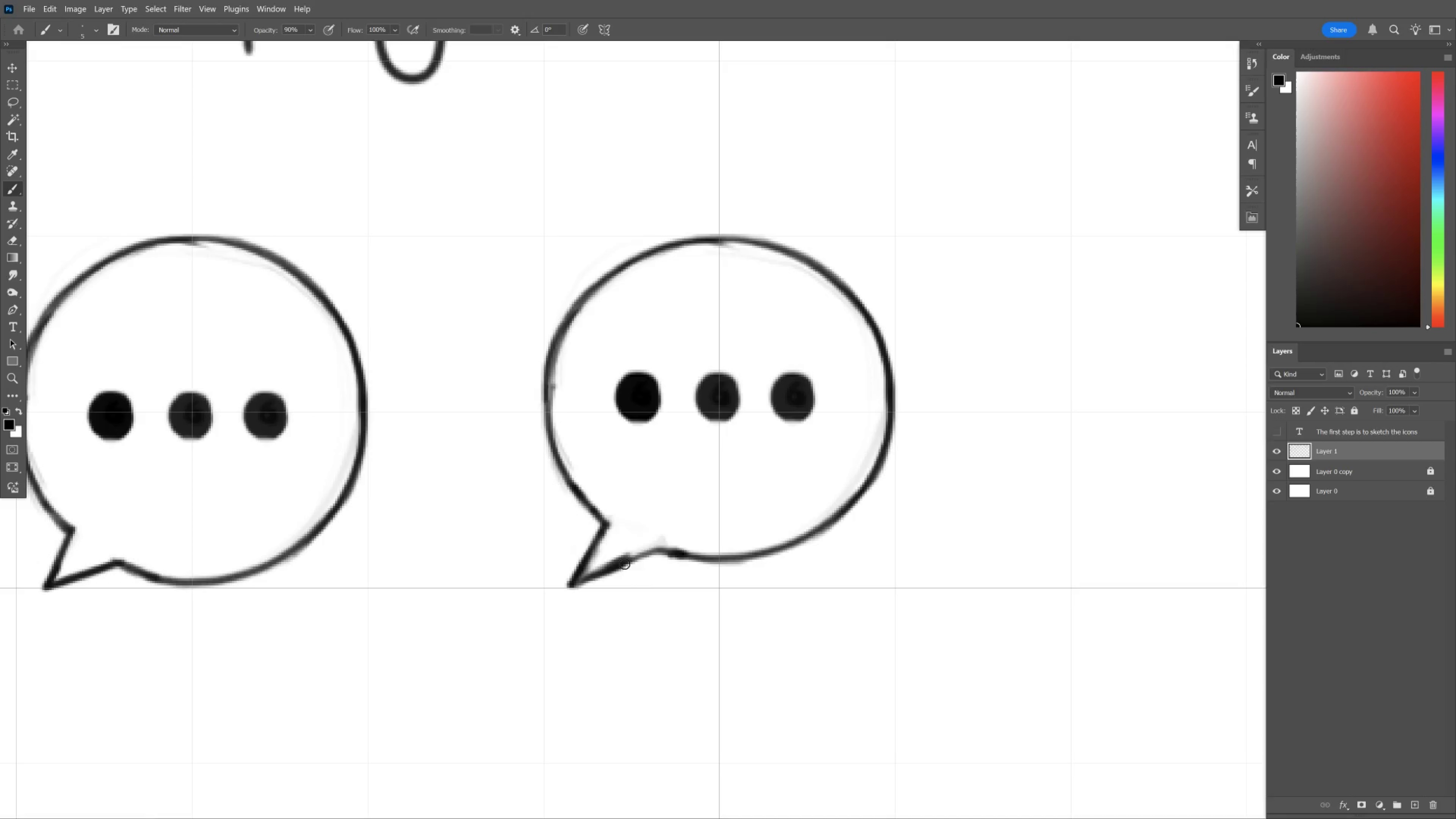 
wait(5.13)
 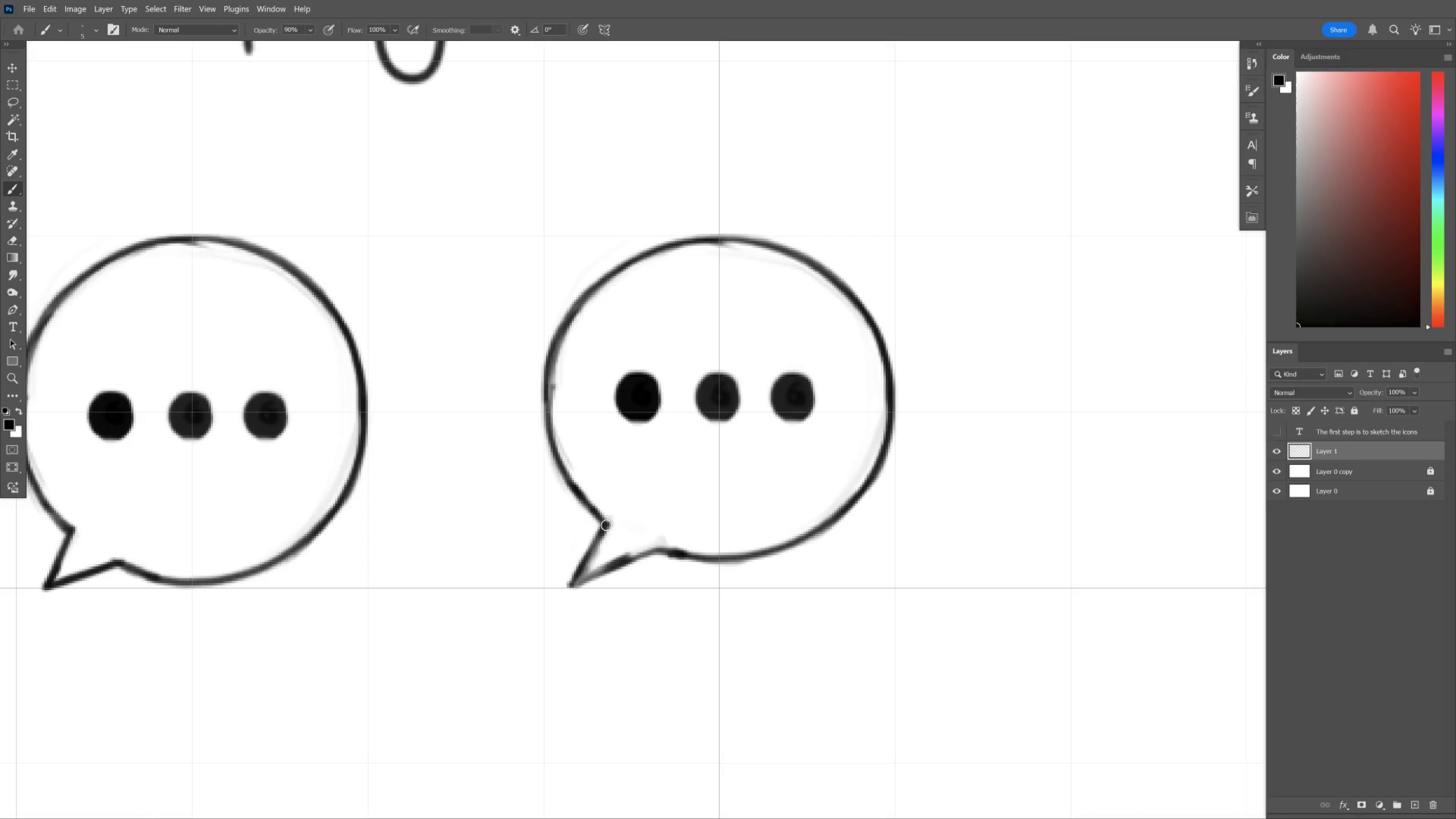 
hold_key(key=Backquote, duration=1.15)
 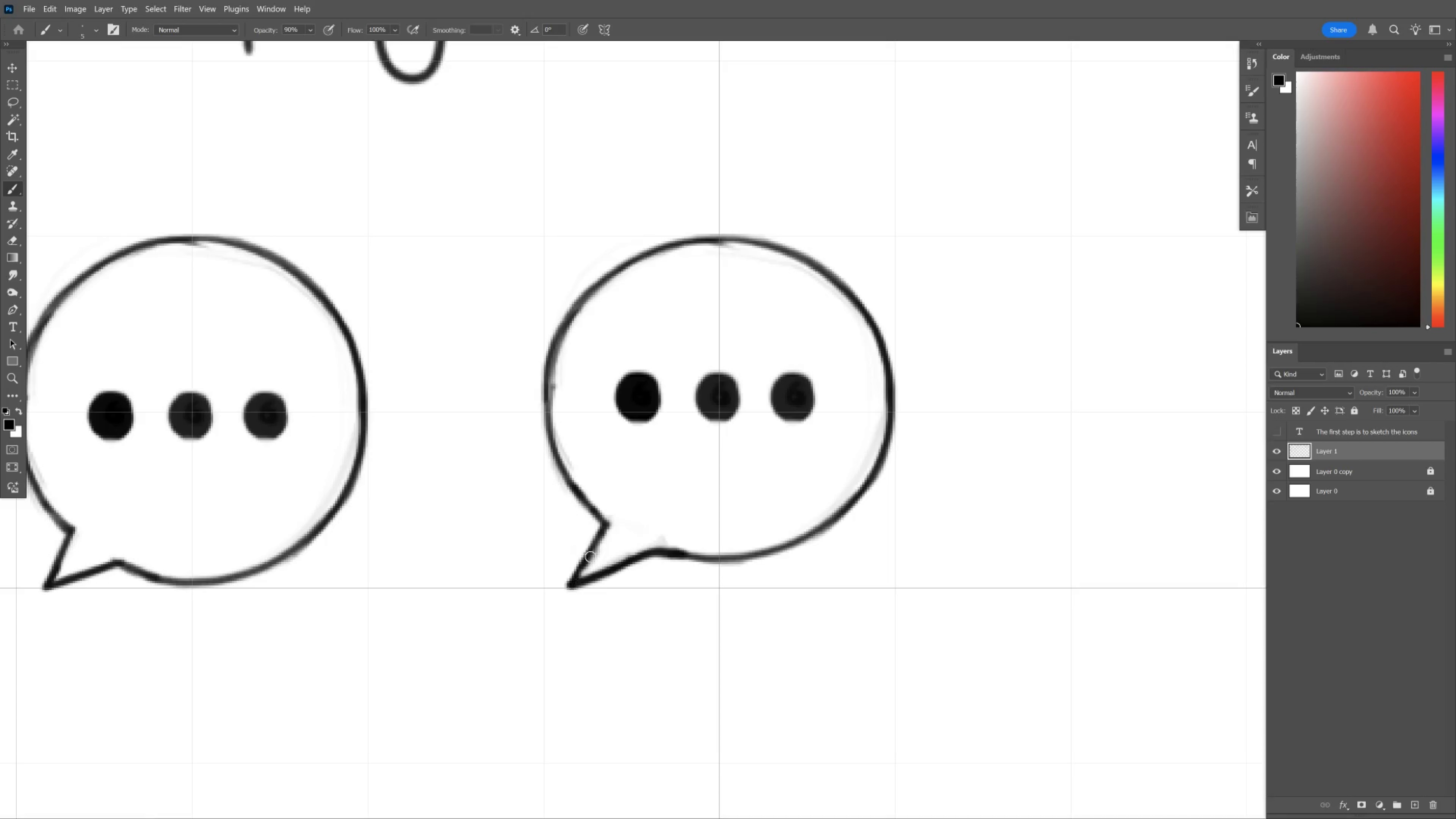 
hold_key(key=Backquote, duration=0.86)
 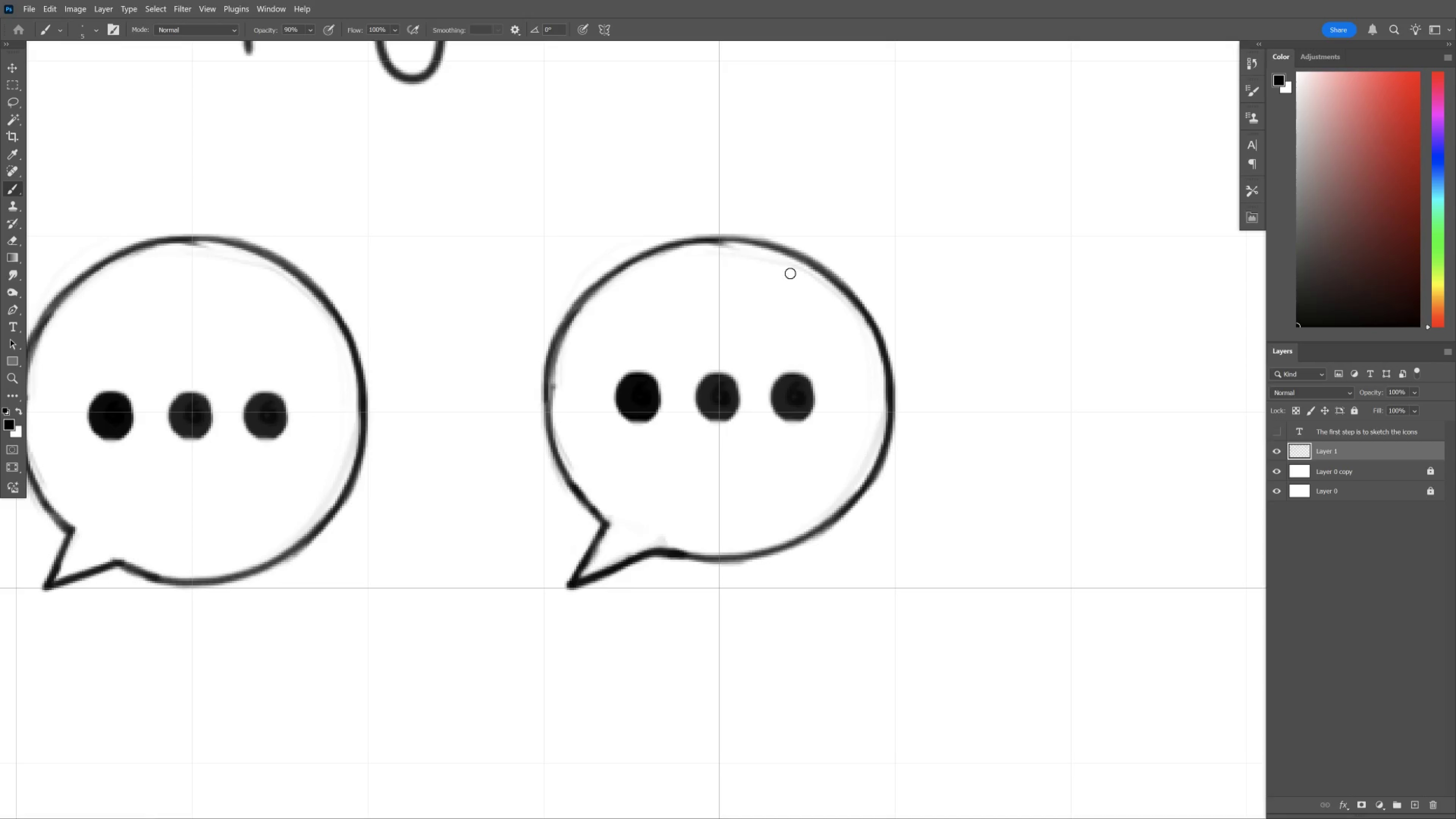 
hold_key(key=Backquote, duration=1.5)
 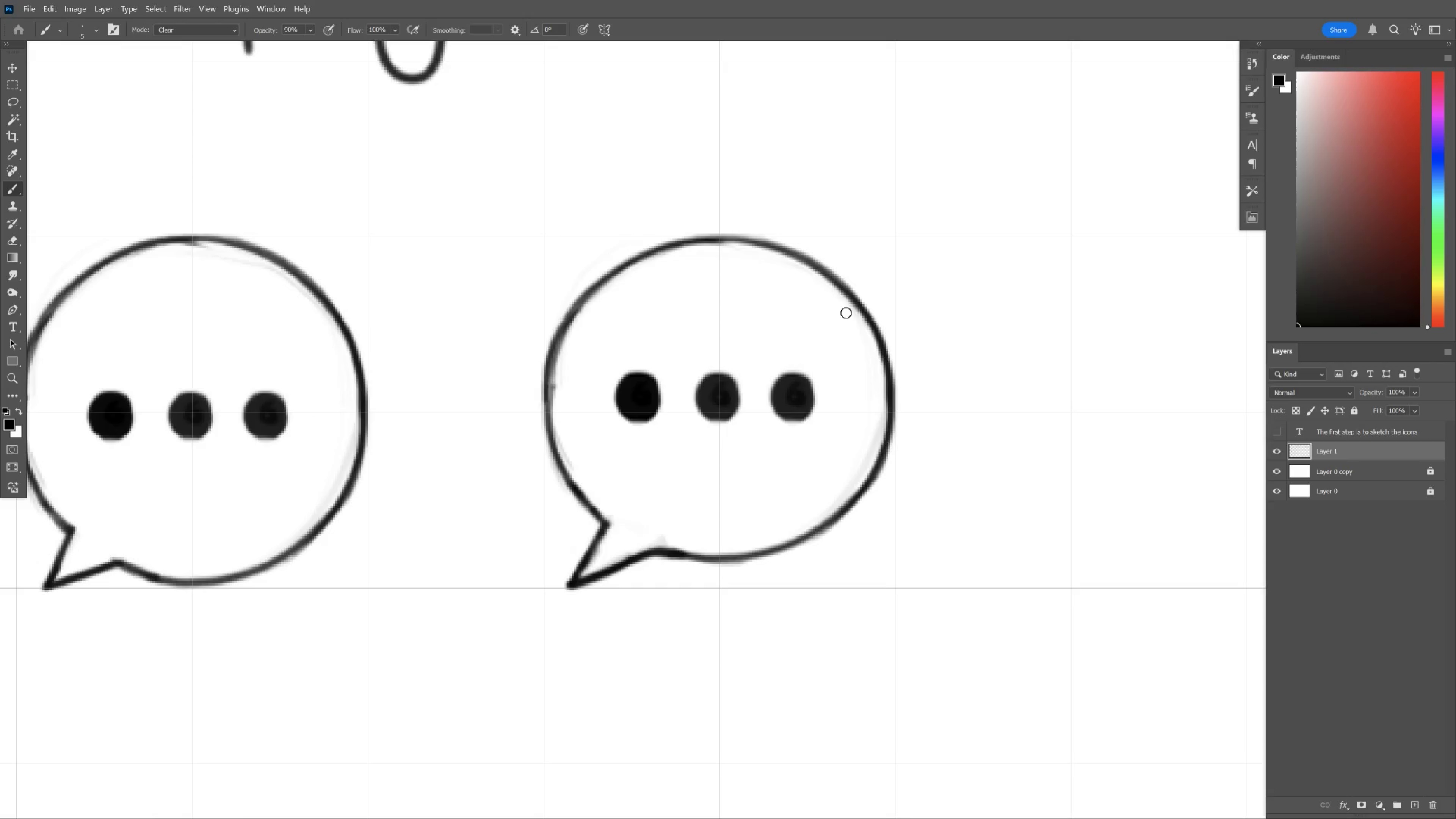 
hold_key(key=Backquote, duration=1.52)
 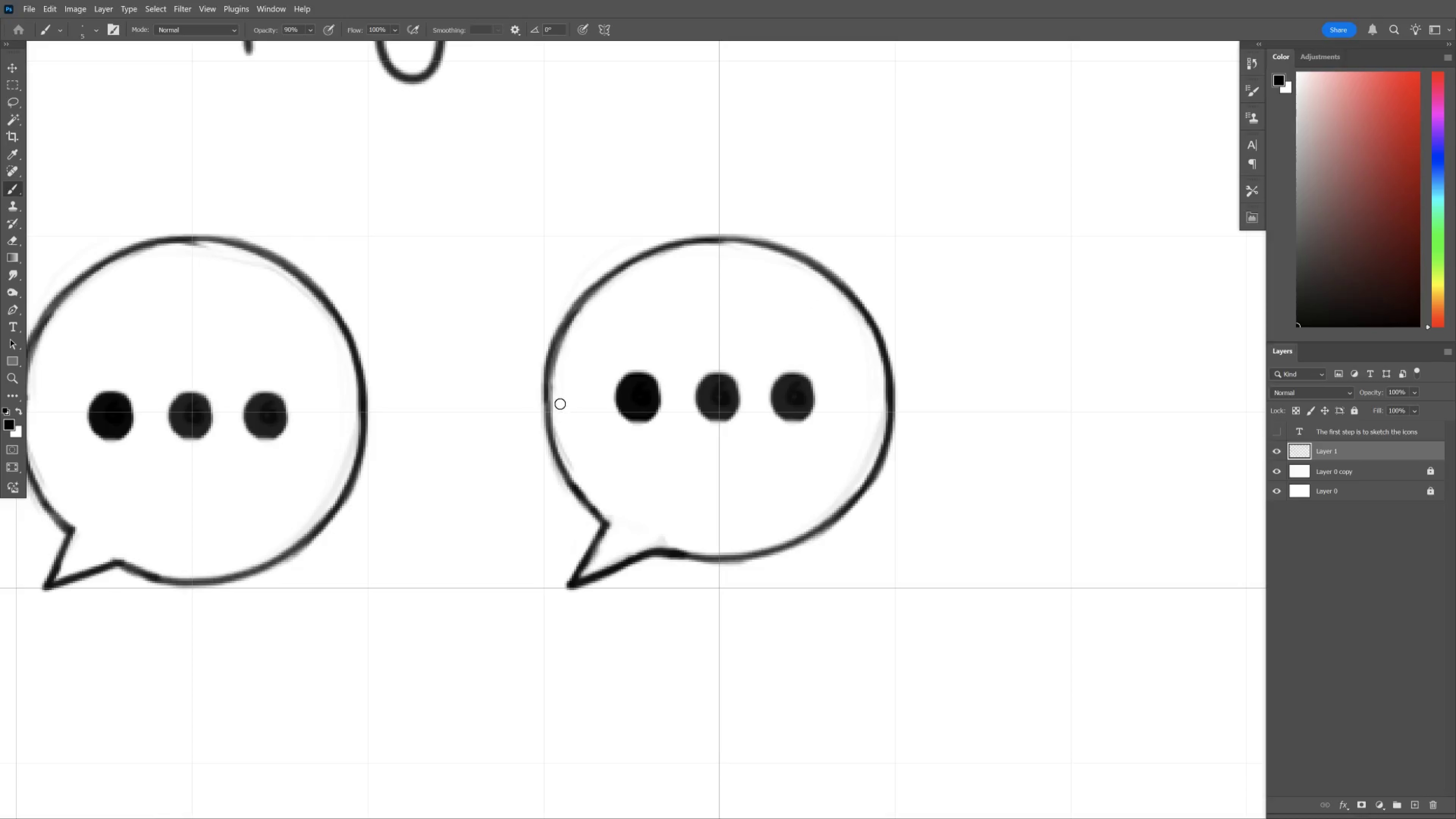 
hold_key(key=Backquote, duration=0.31)
 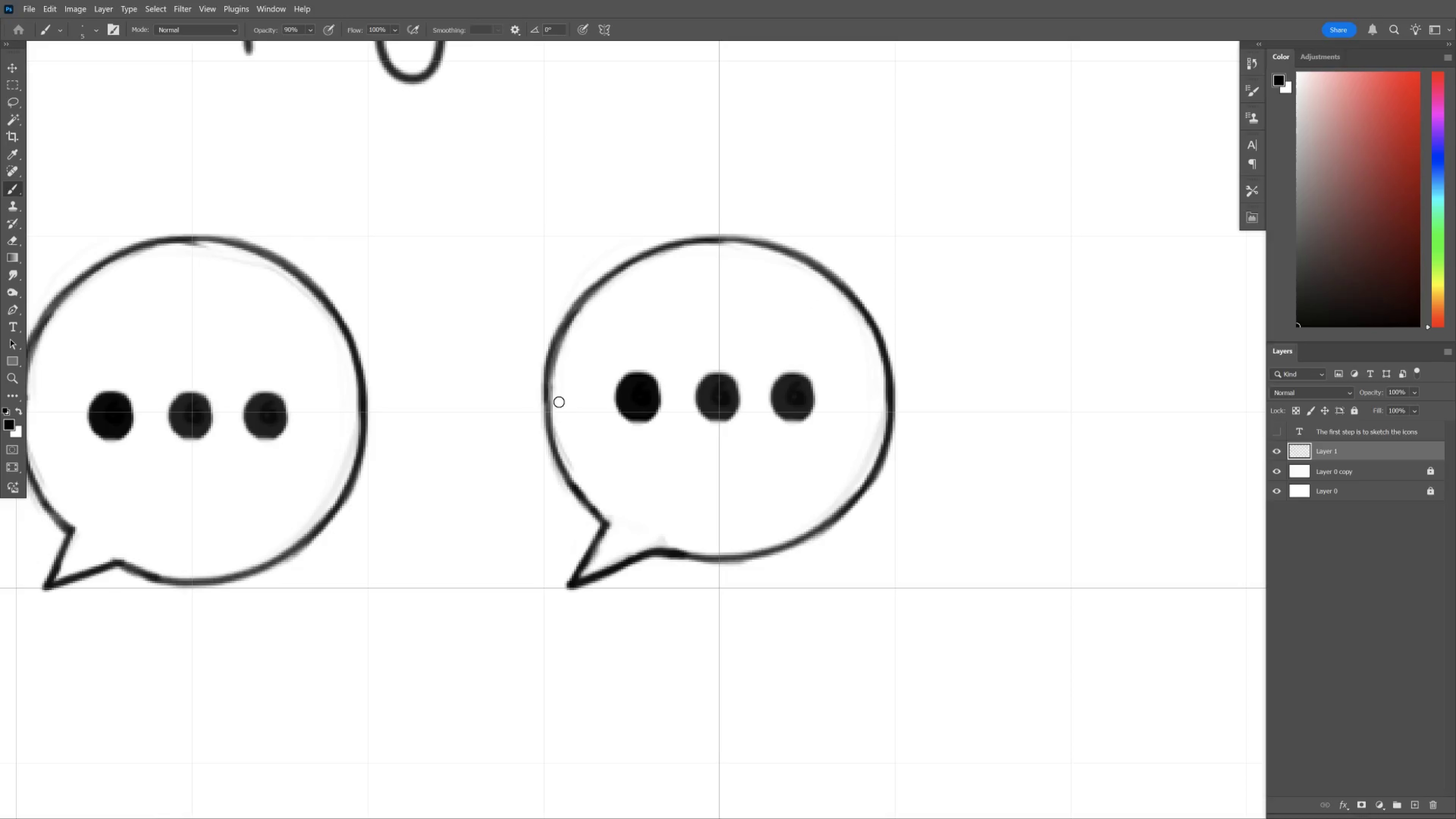 
key(Tab)
 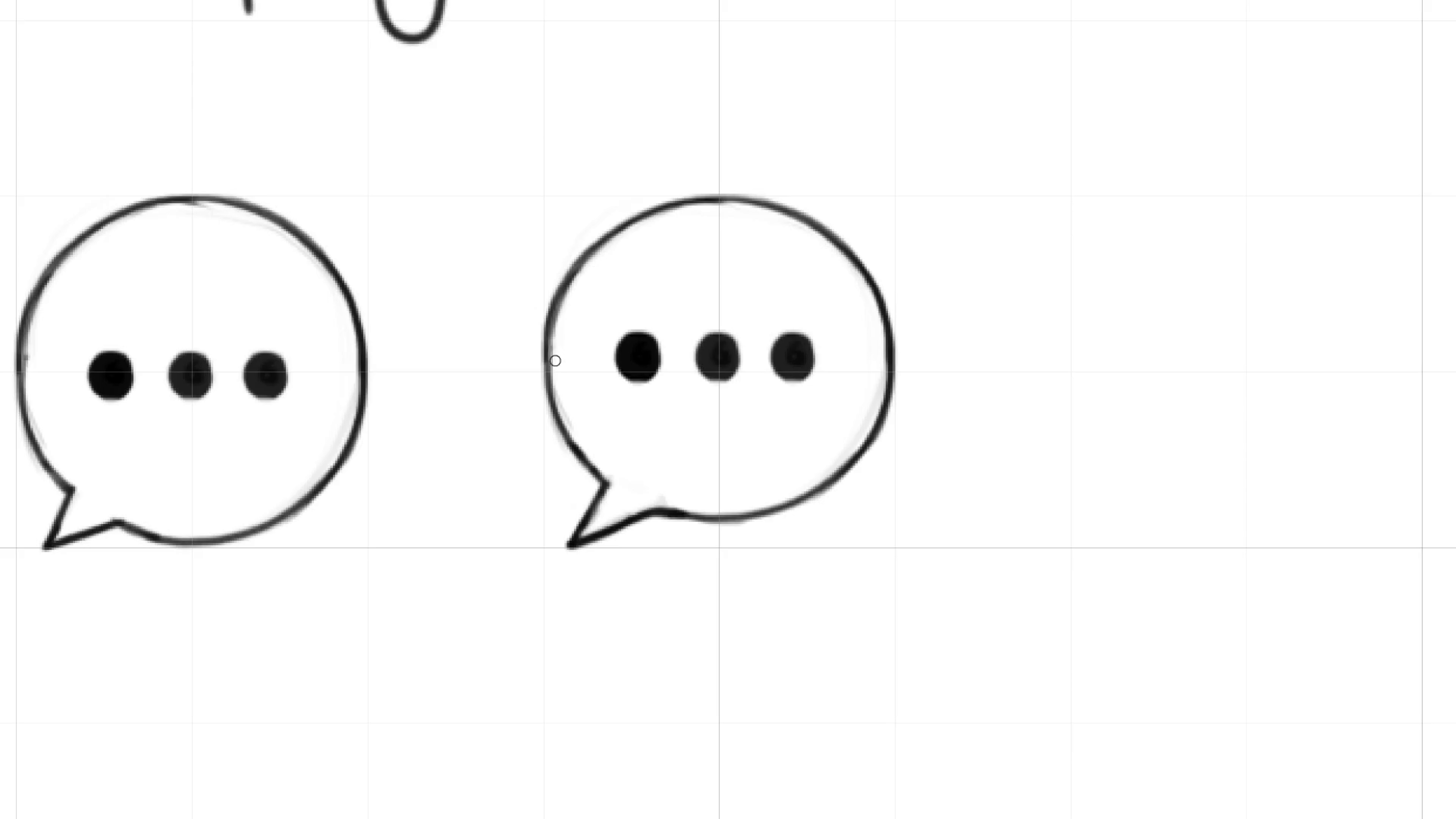 
hold_key(key=Tab, duration=0.5)
 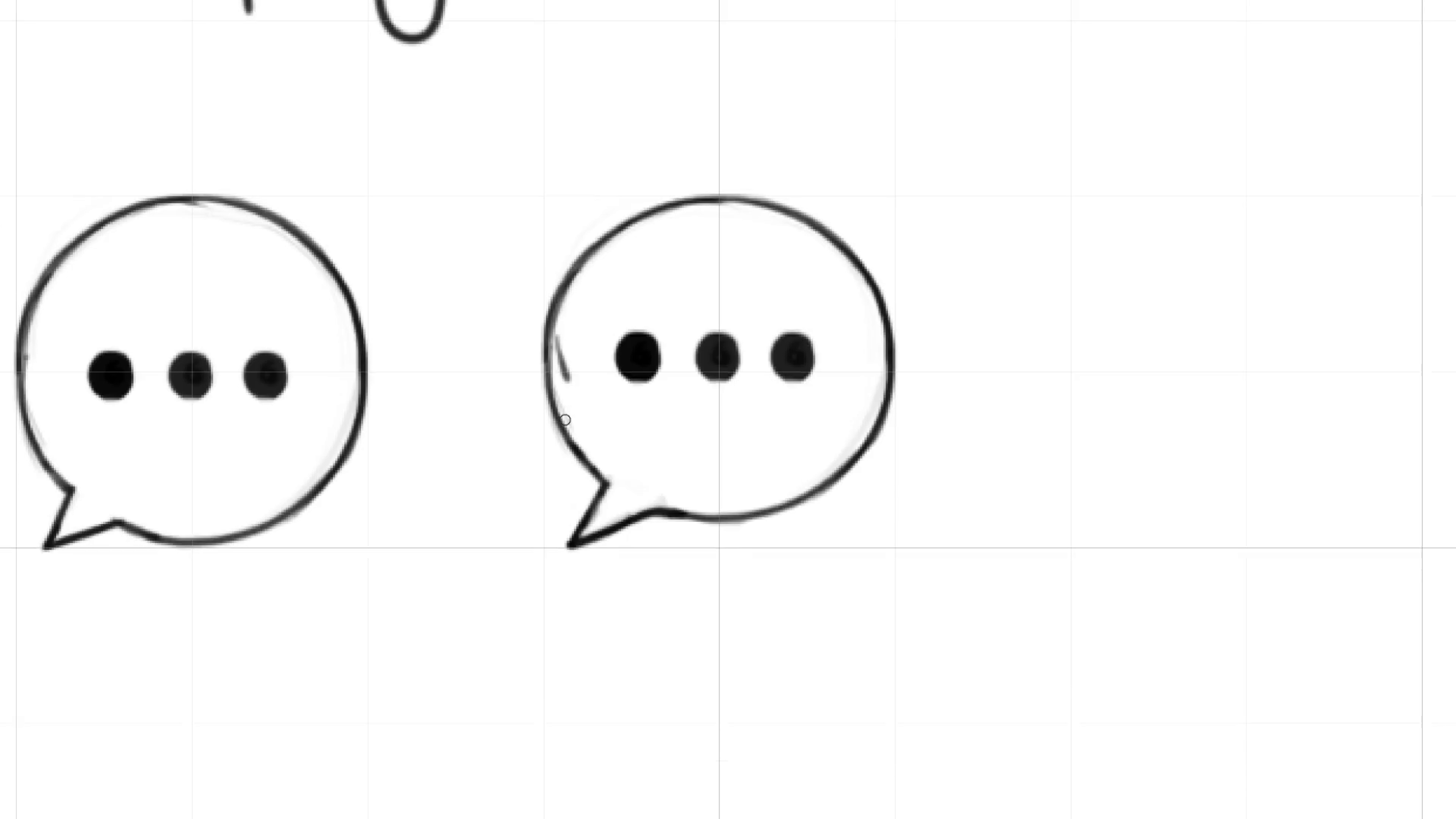 
key(Tab)
 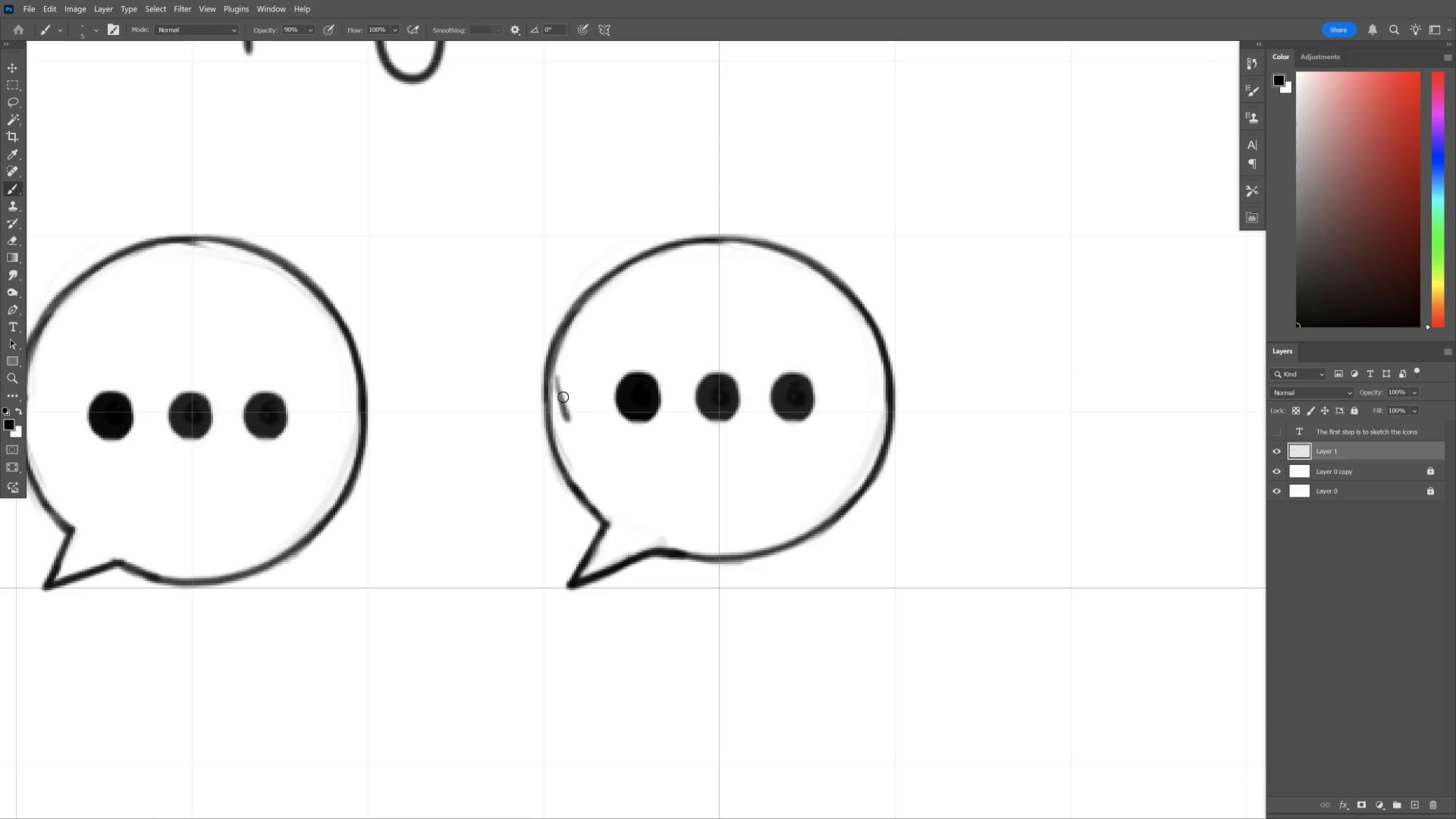 
key(Control+Z)
 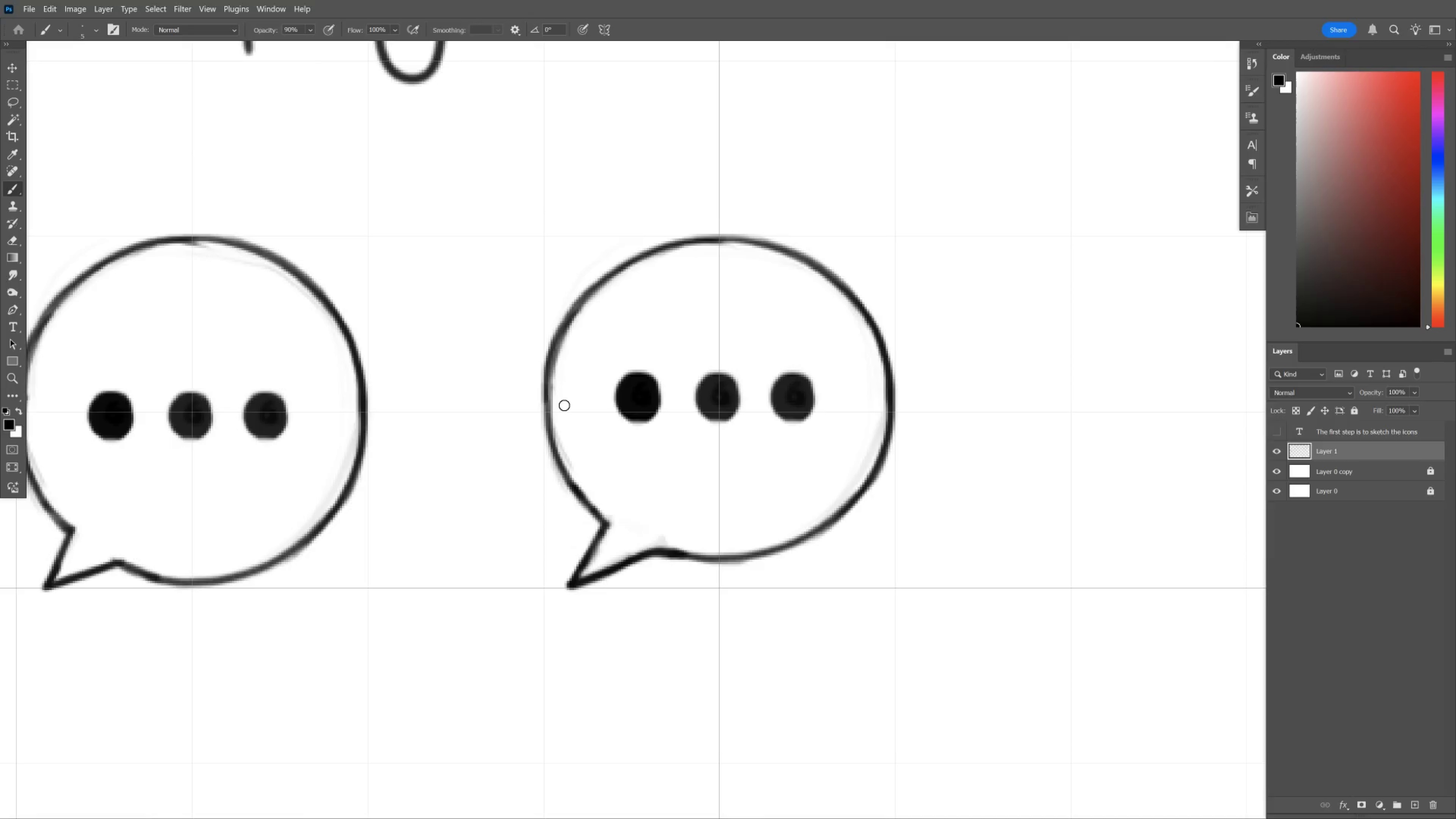 
key(Tab)
 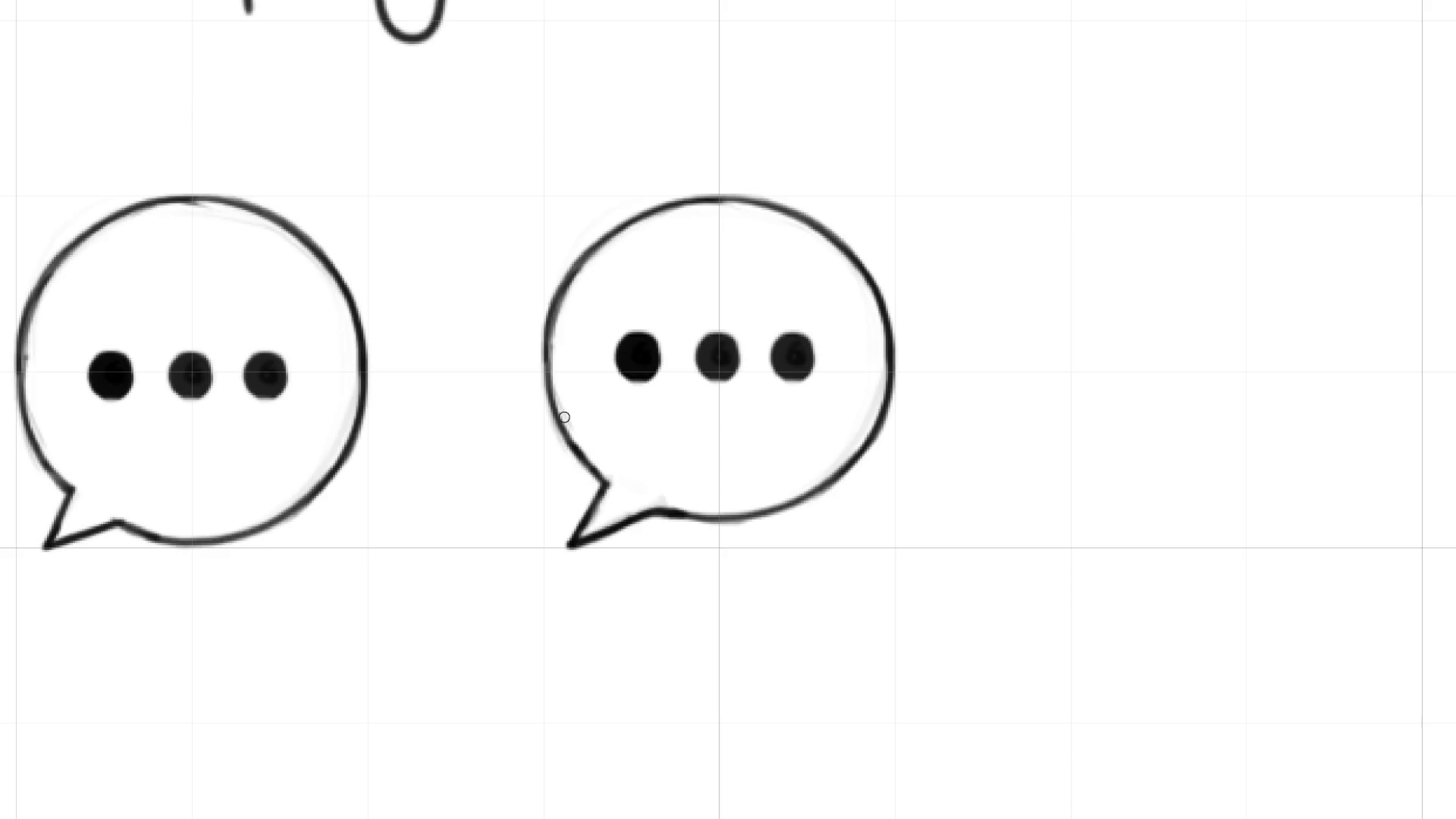 
hold_key(key=Backquote, duration=1.52)
 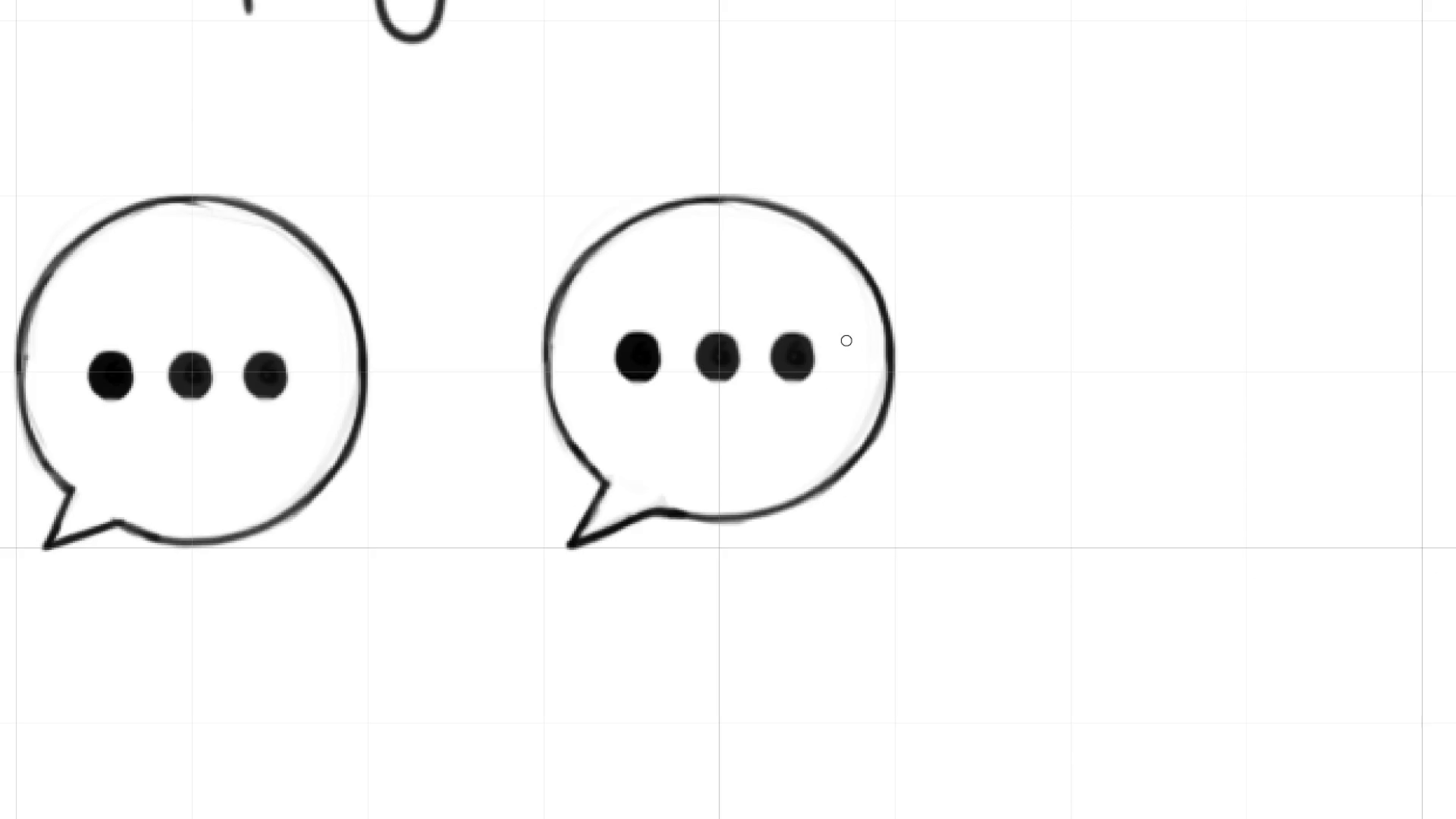 
hold_key(key=Backquote, duration=0.54)
 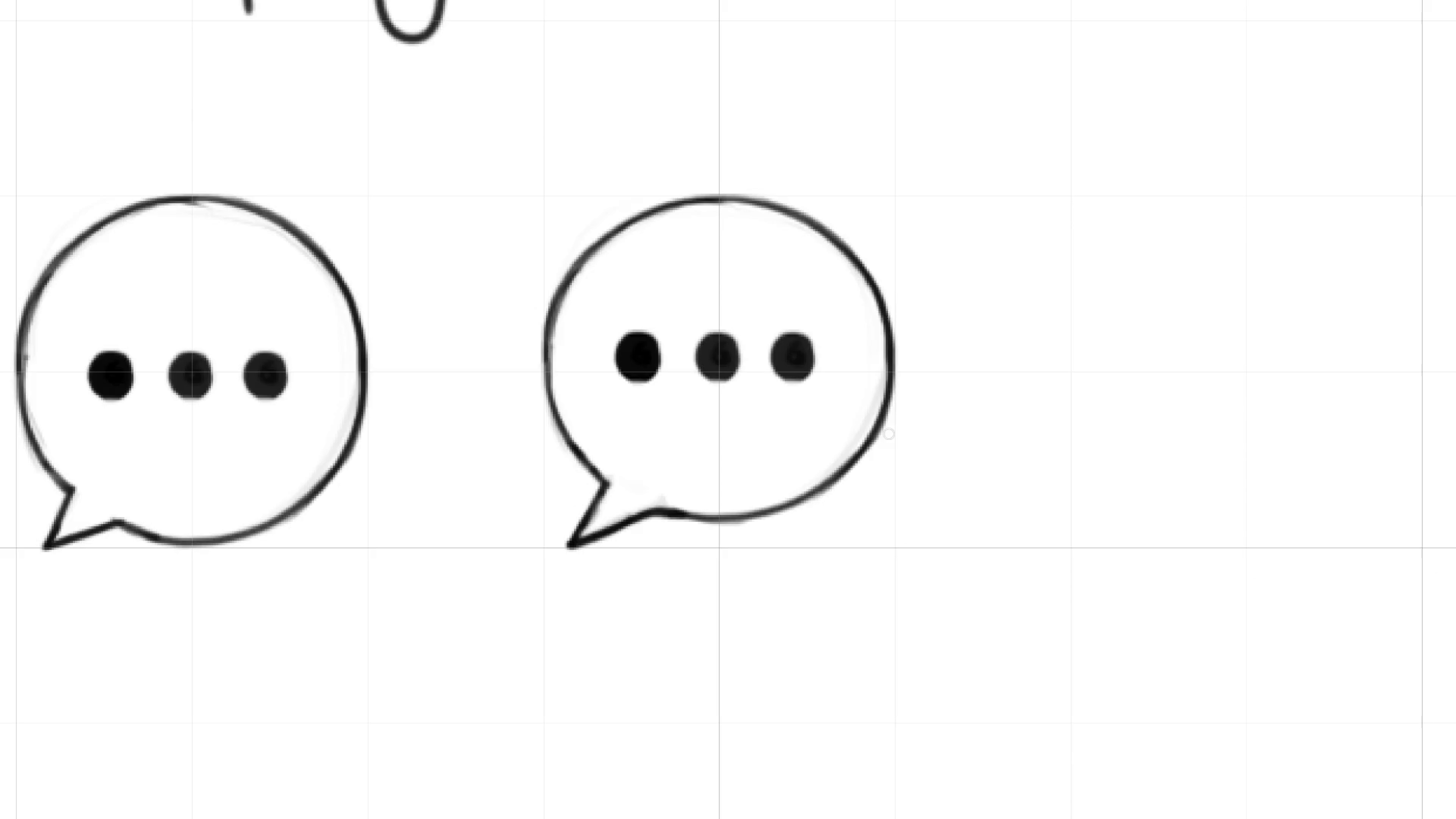 
hold_key(key=Backquote, duration=1.5)
 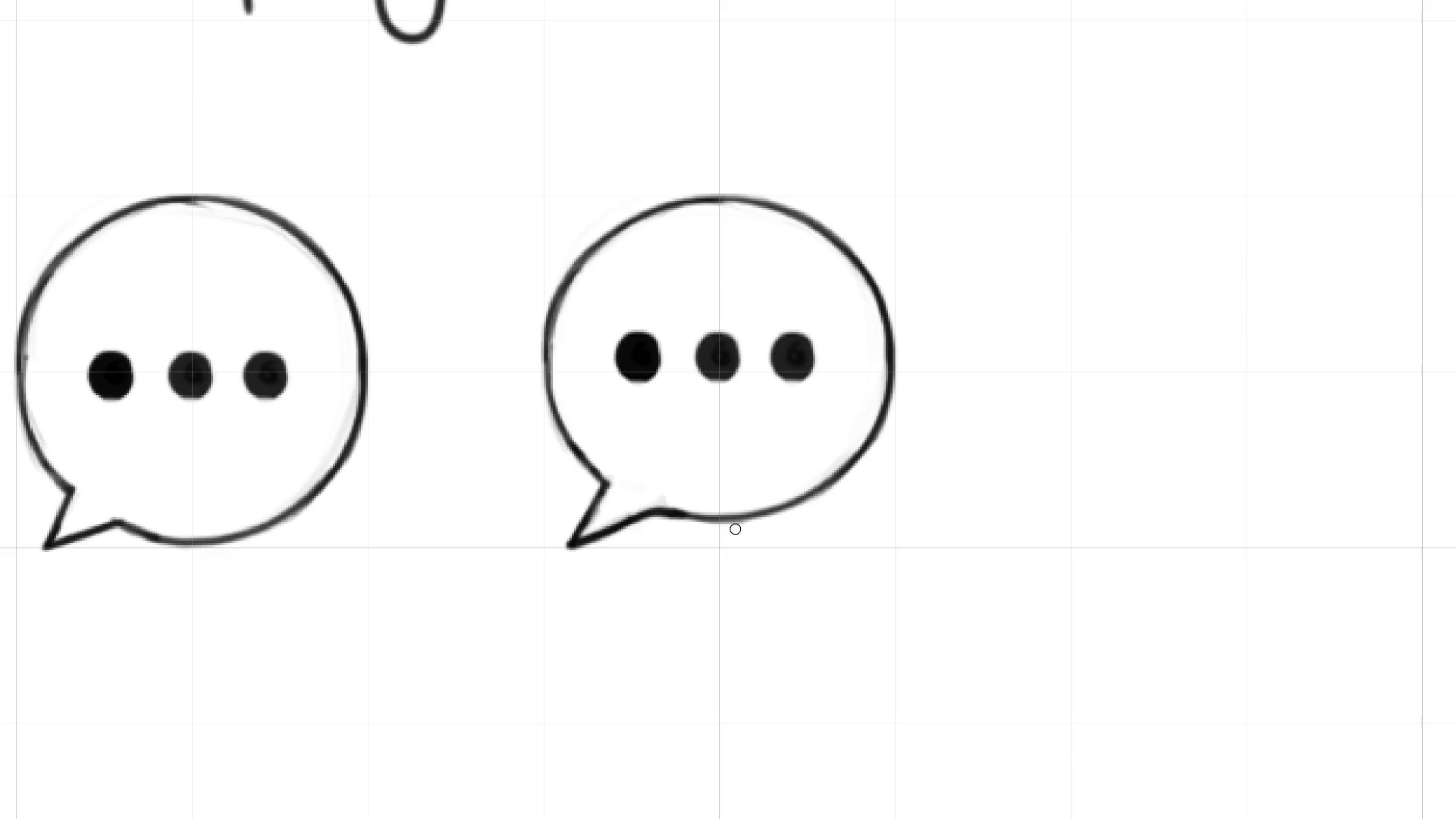 
hold_key(key=Backquote, duration=1.51)
 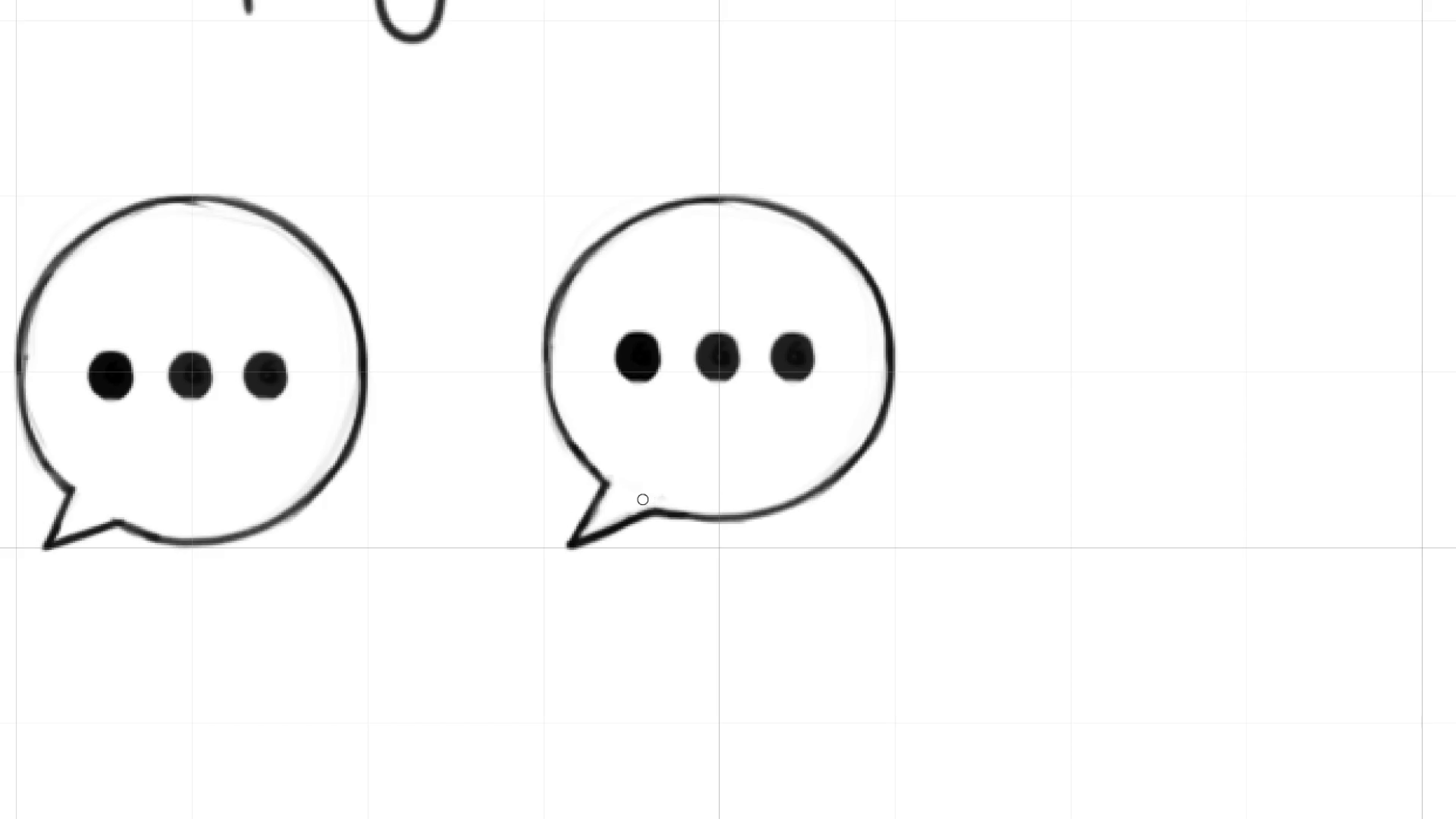 
hold_key(key=Backquote, duration=0.84)
 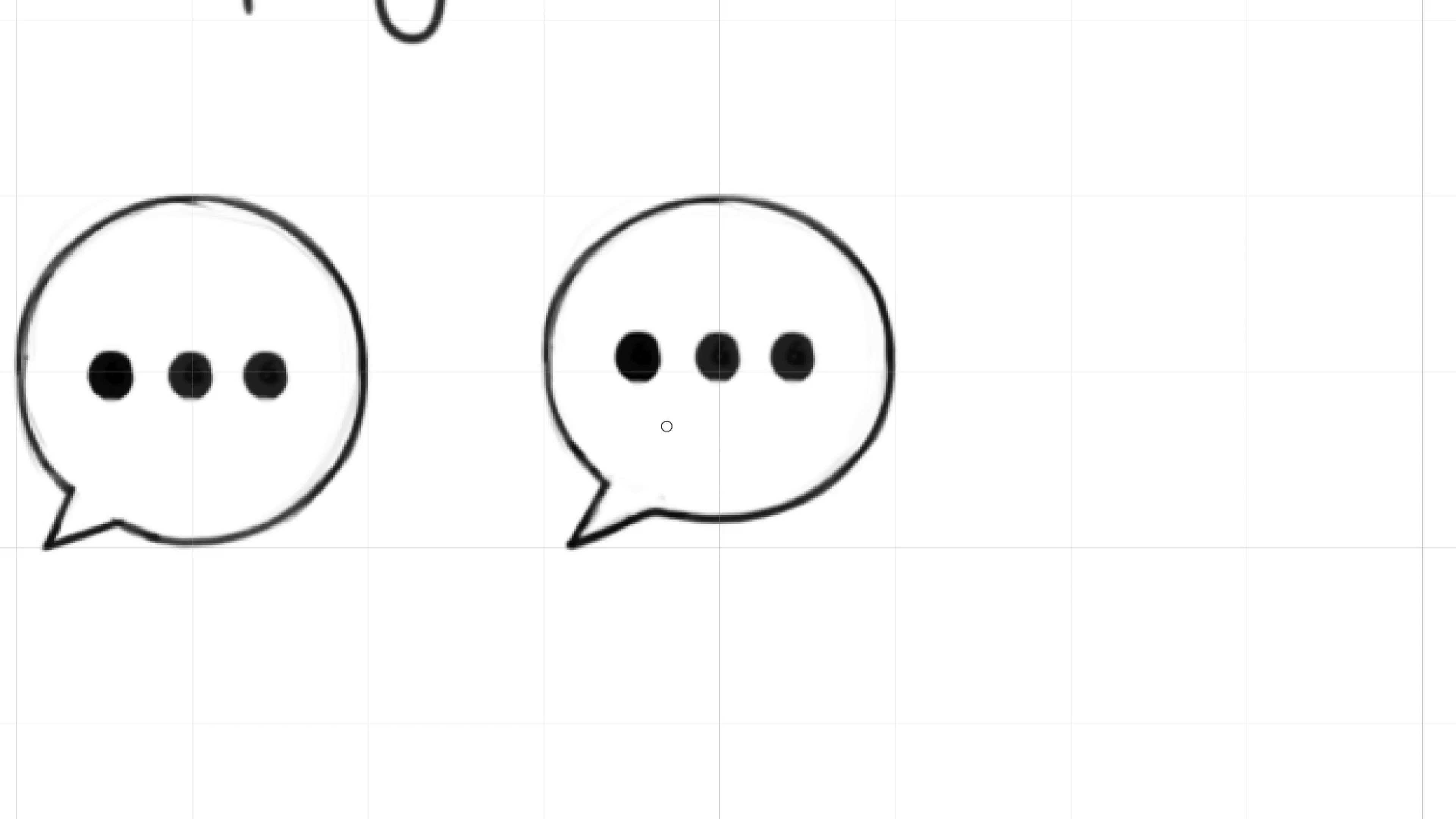 
hold_key(key=ControlLeft, duration=1.01)
 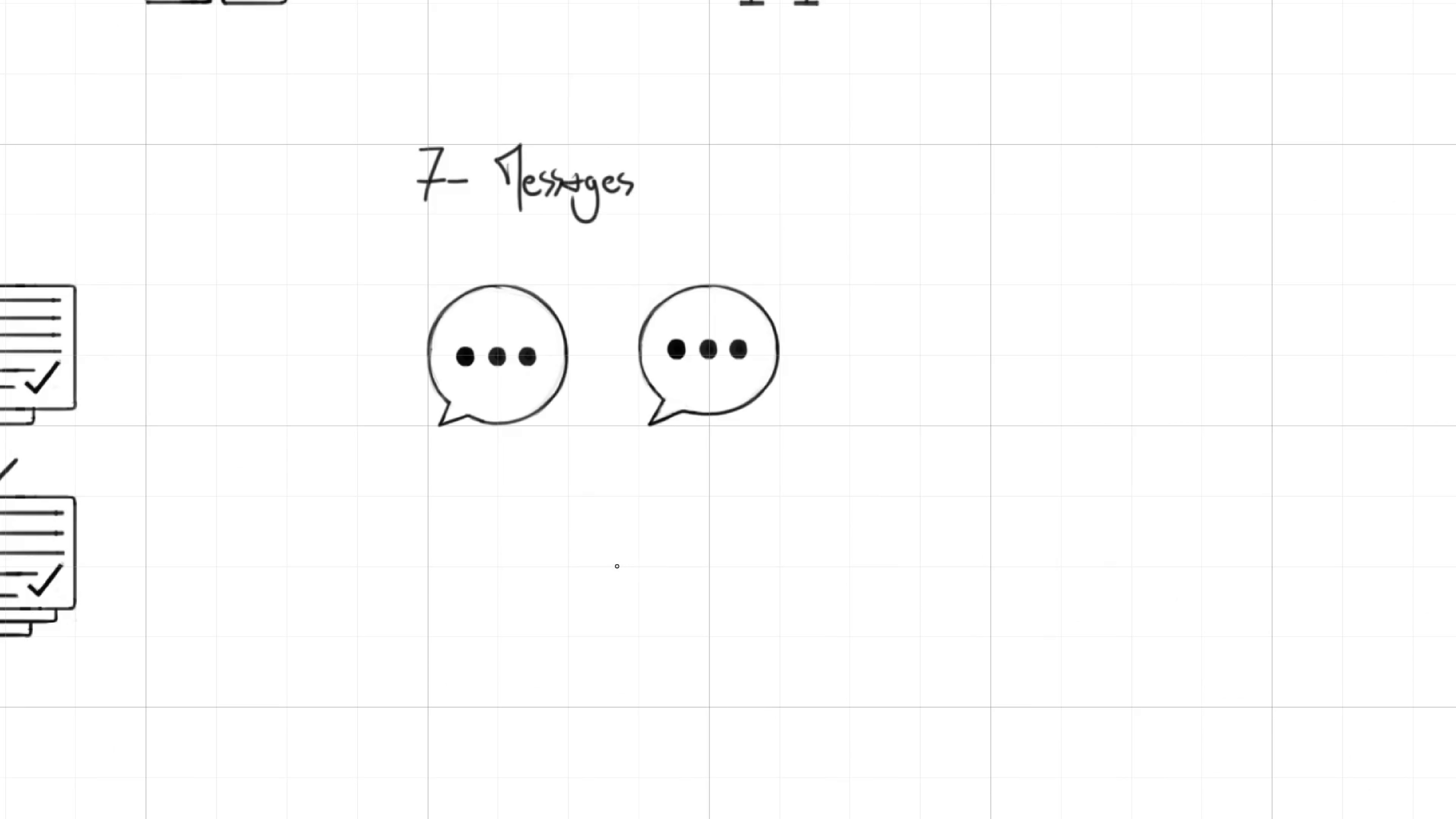 
hold_key(key=Space, duration=1.01)
 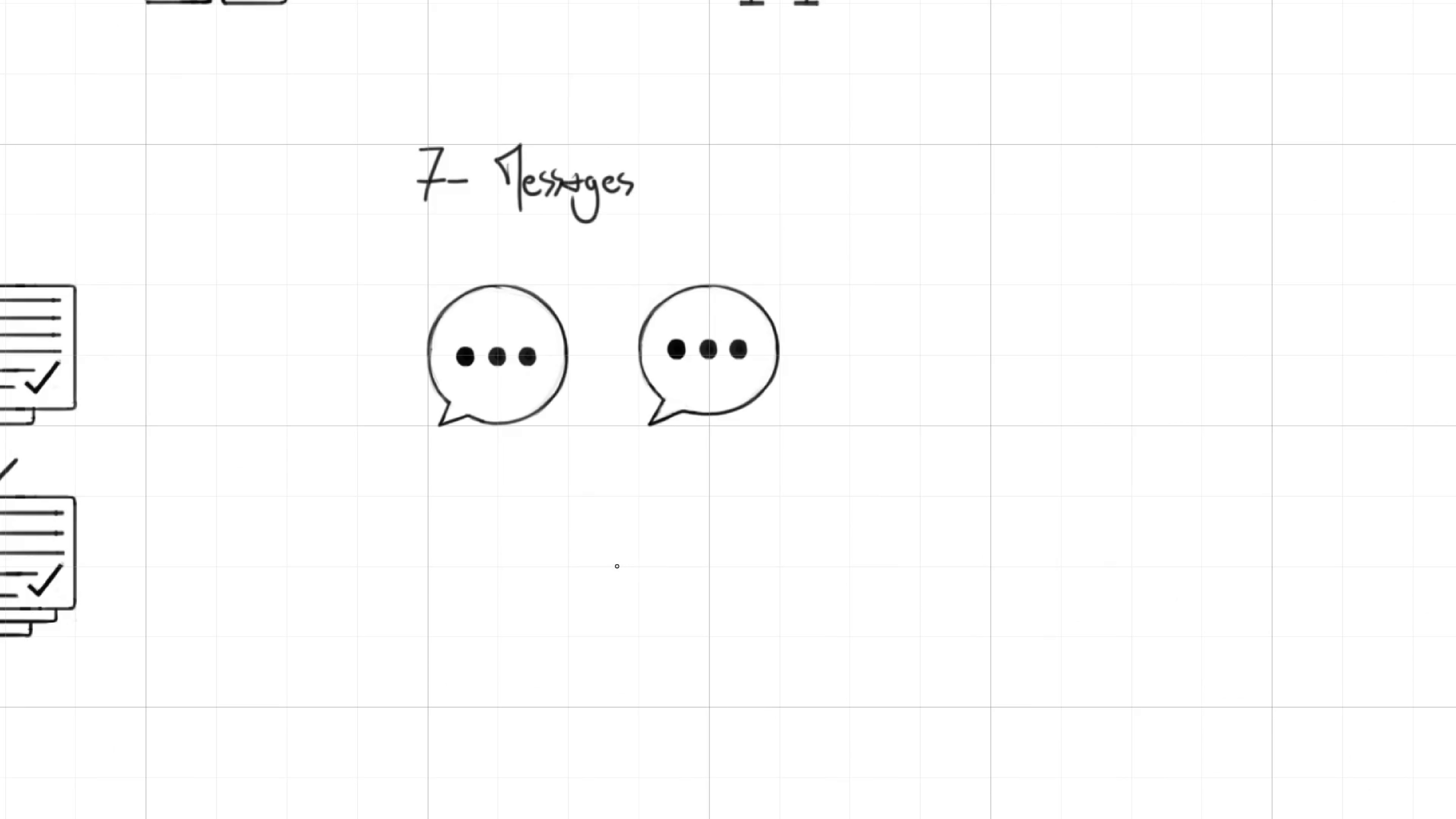 
left_click_drag(start_coordinate=[702, 344], to_coordinate=[659, 395])
 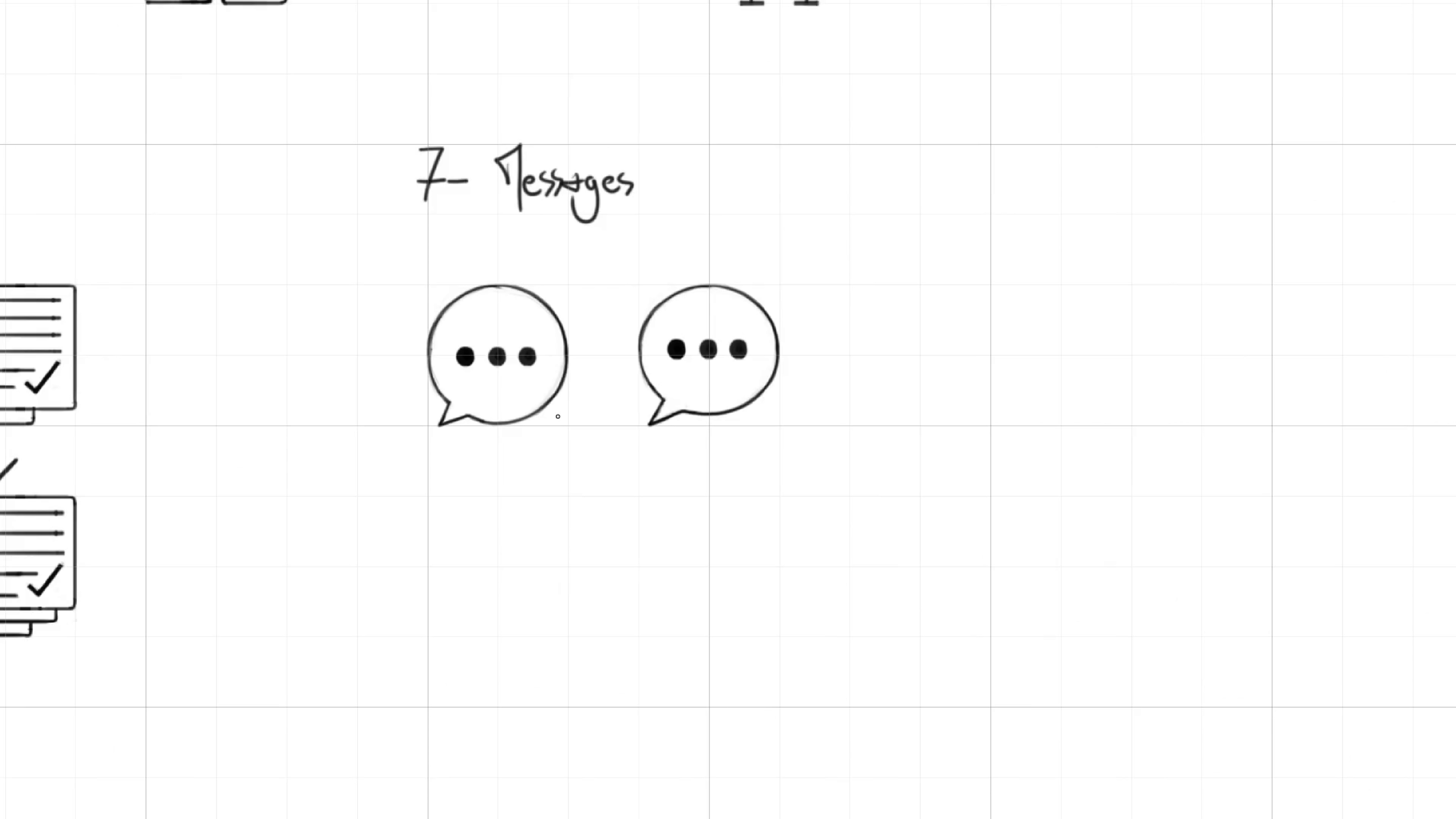 
hold_key(key=ControlLeft, duration=0.62)
 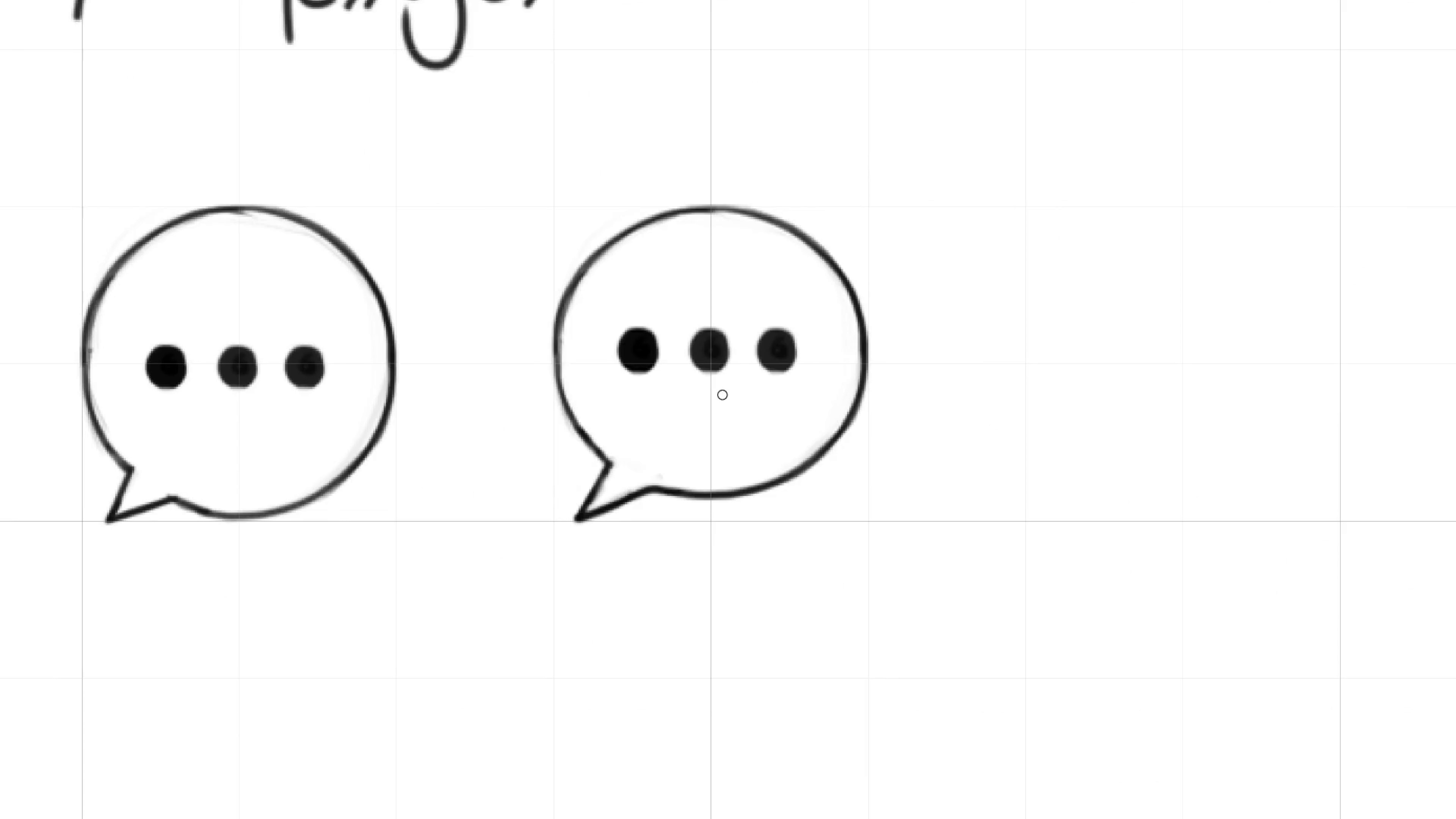 
hold_key(key=Space, duration=0.7)
 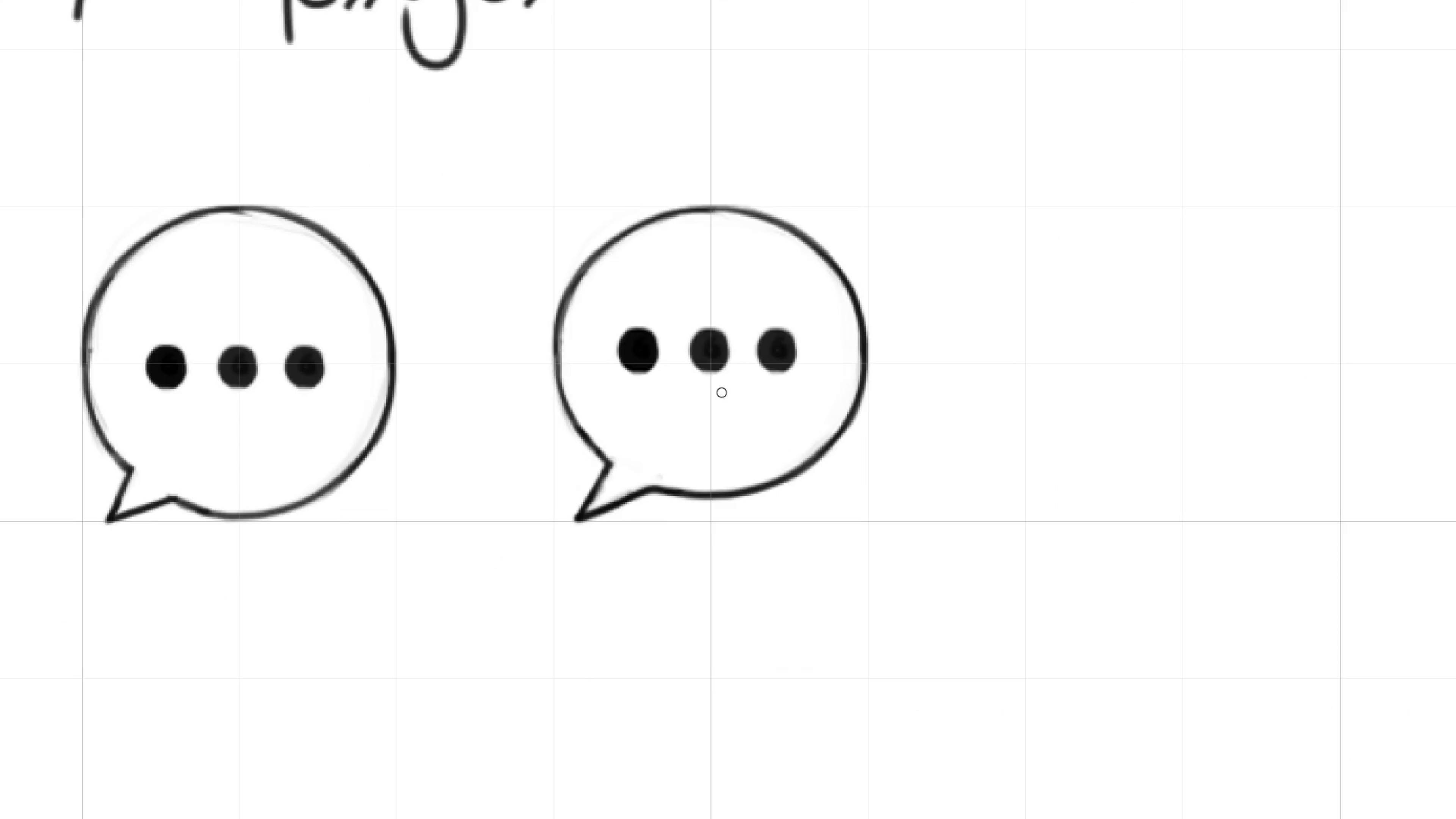 
left_click_drag(start_coordinate=[707, 348], to_coordinate=[737, 399])
 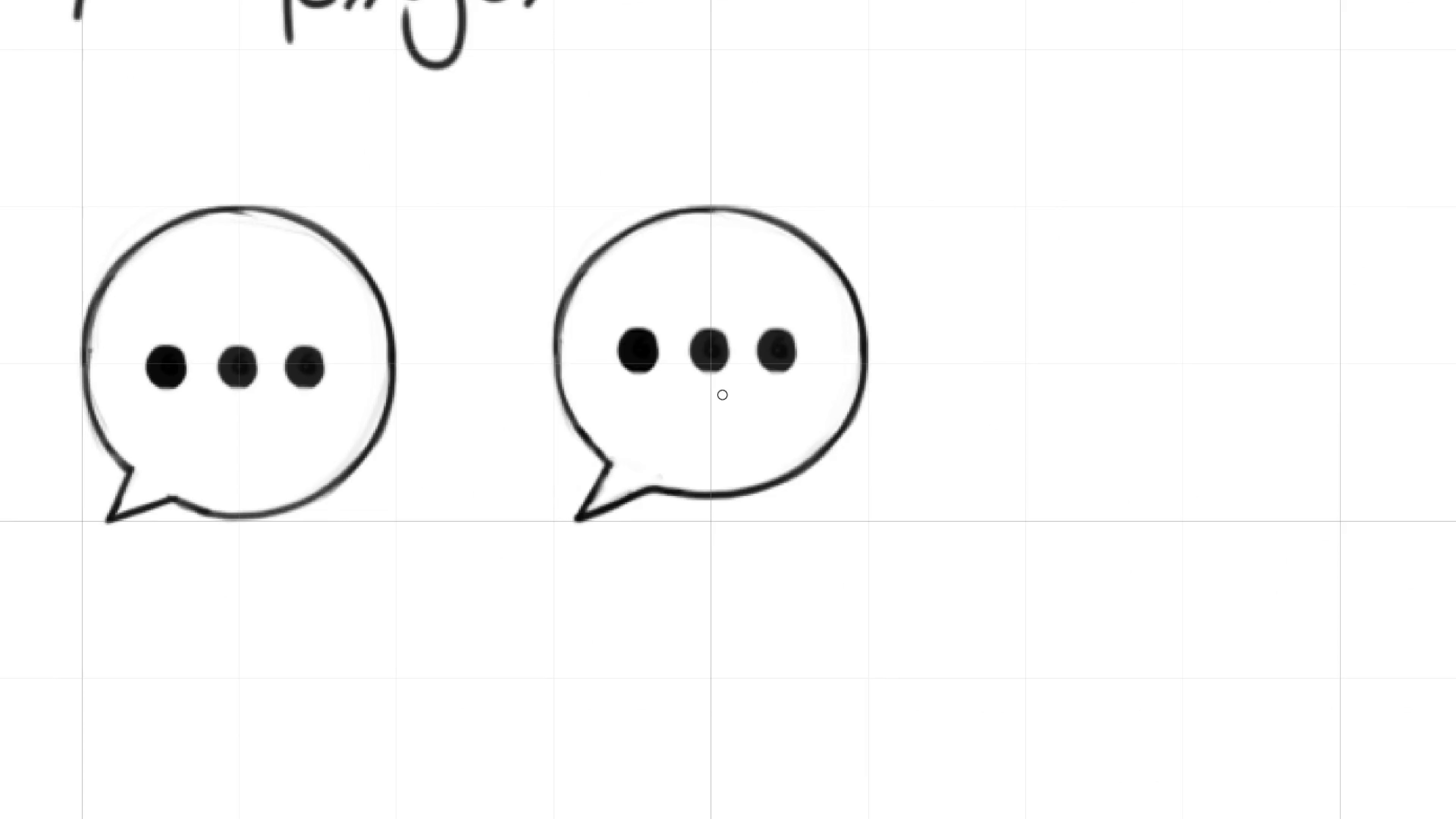 
key(M)
 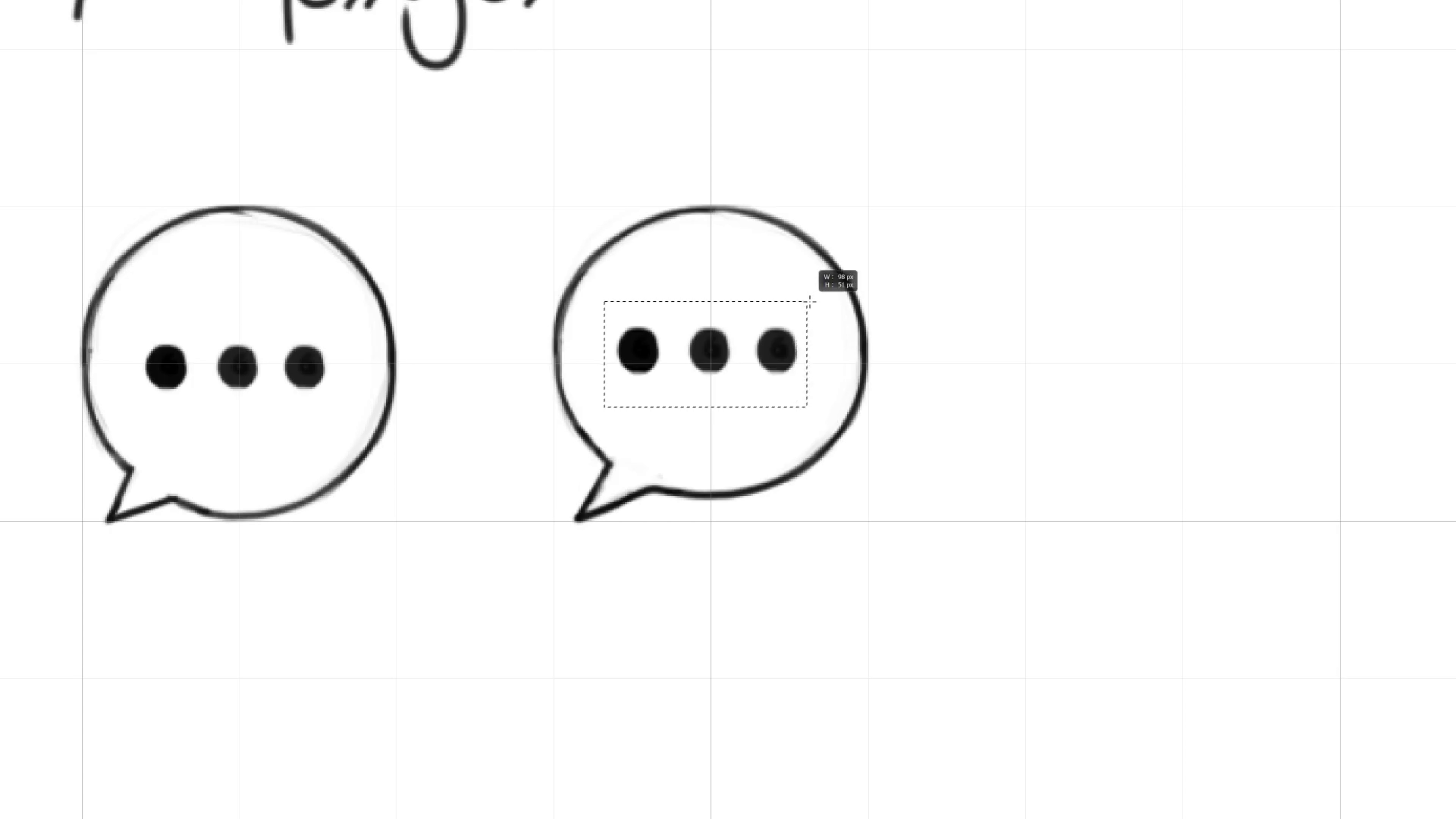 
hold_key(key=ControlLeft, duration=2.75)
left_click_drag(start_coordinate=[784, 339], to_coordinate=[784, 341])
 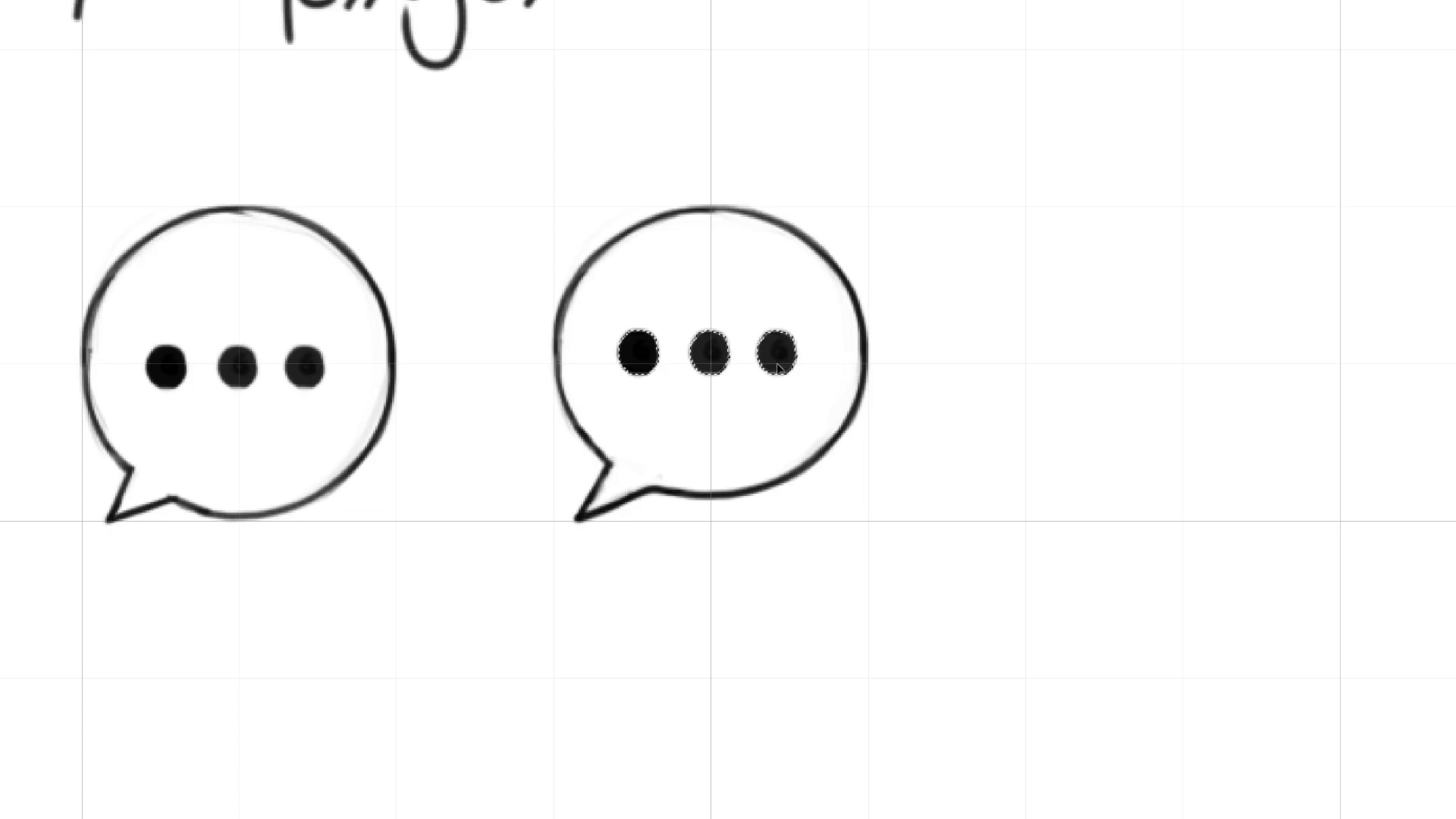 
hold_key(key=ShiftLeft, duration=1.29)
 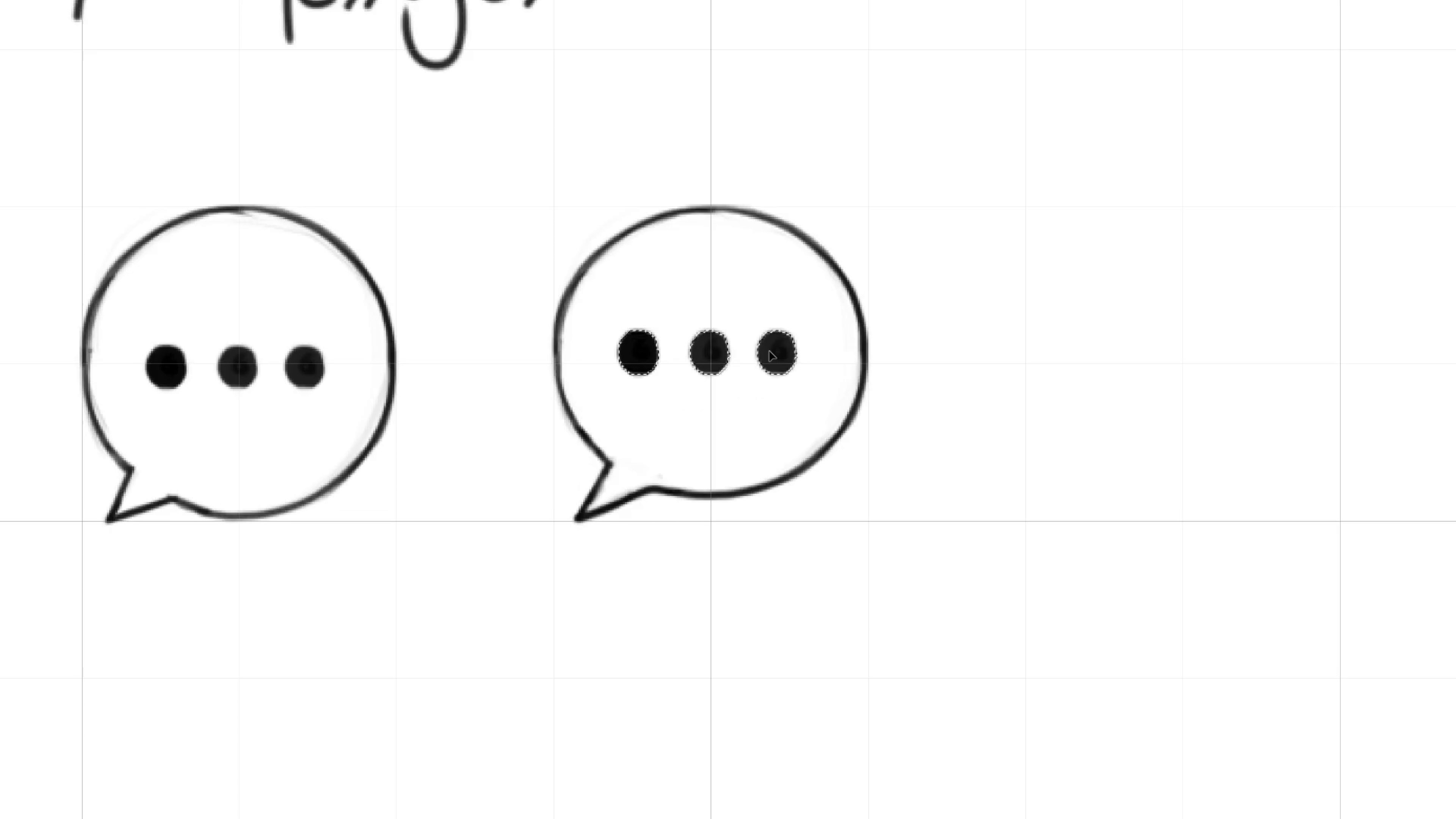 
type(vv)
 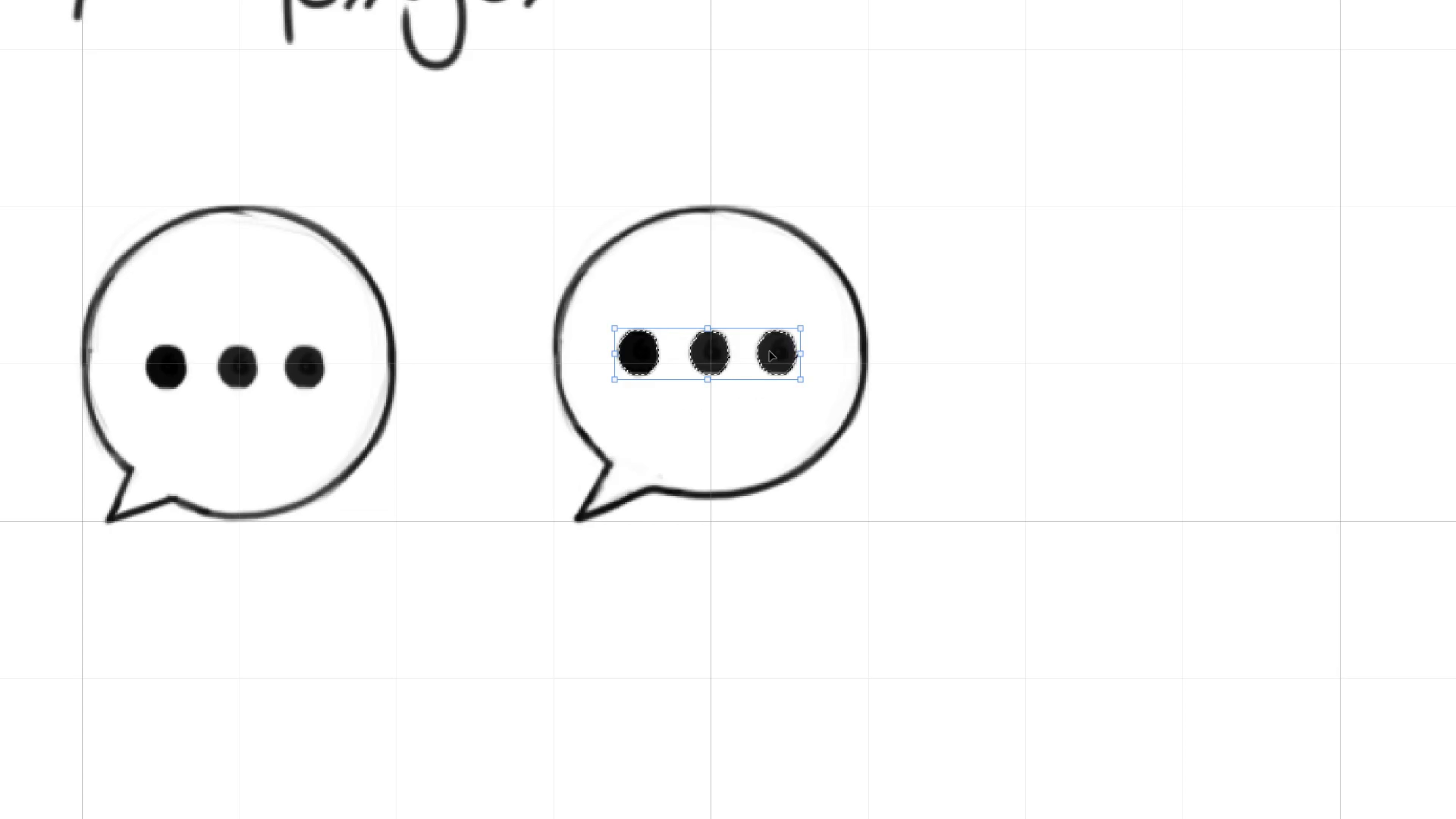 
key(ArrowRight)
 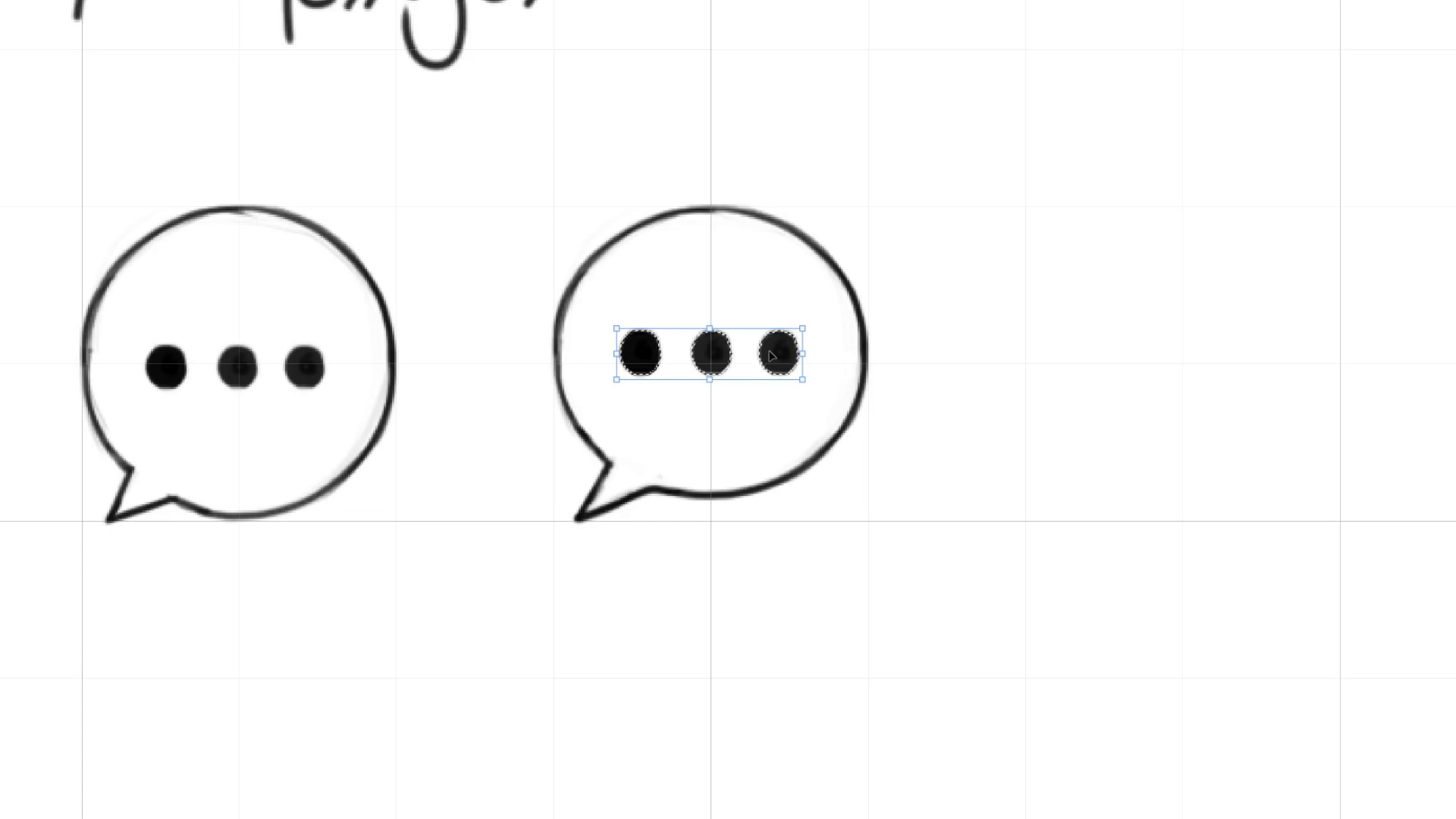 
key(Control+D)
 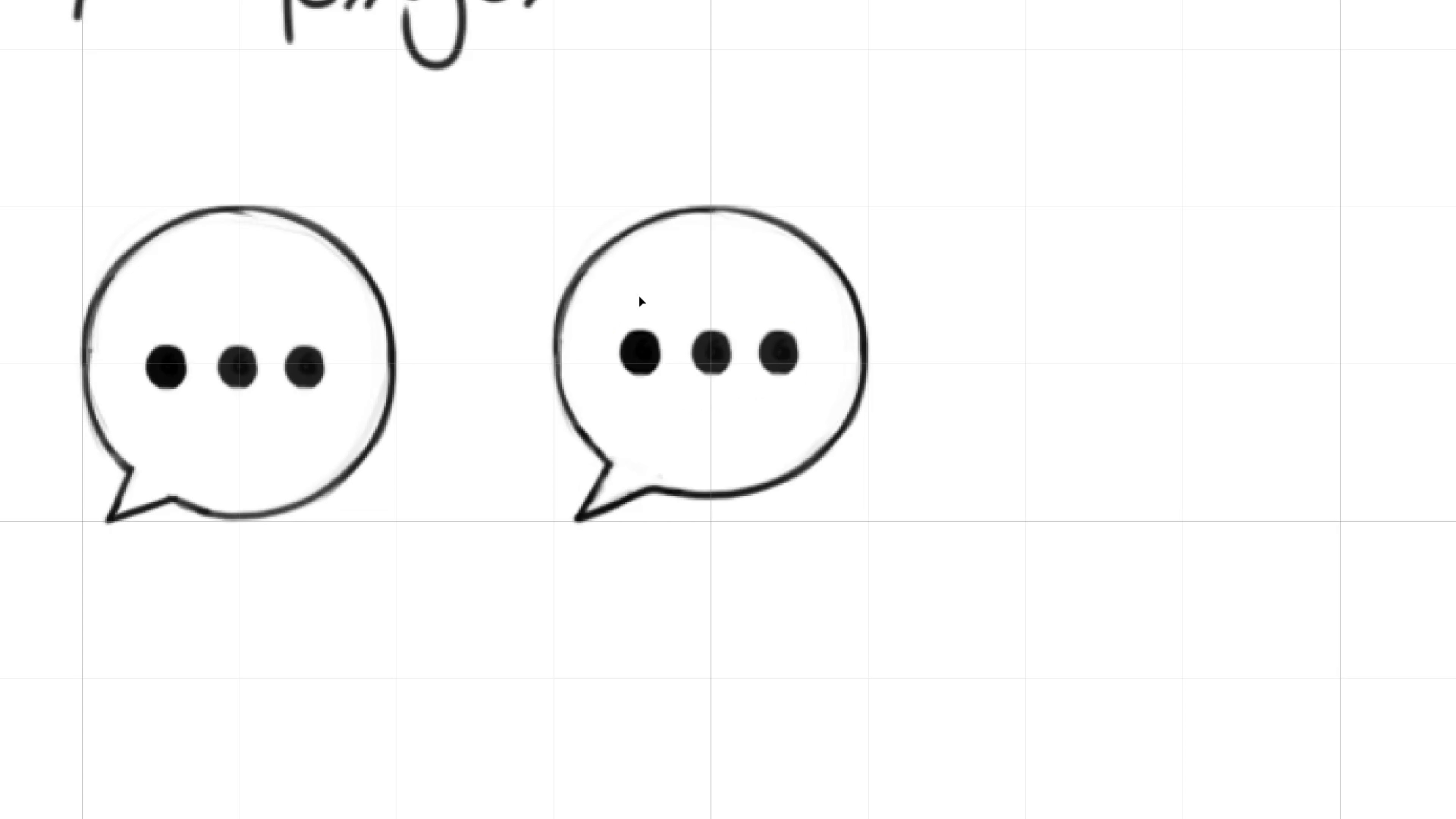 
hold_key(key=ControlLeft, duration=0.91)
 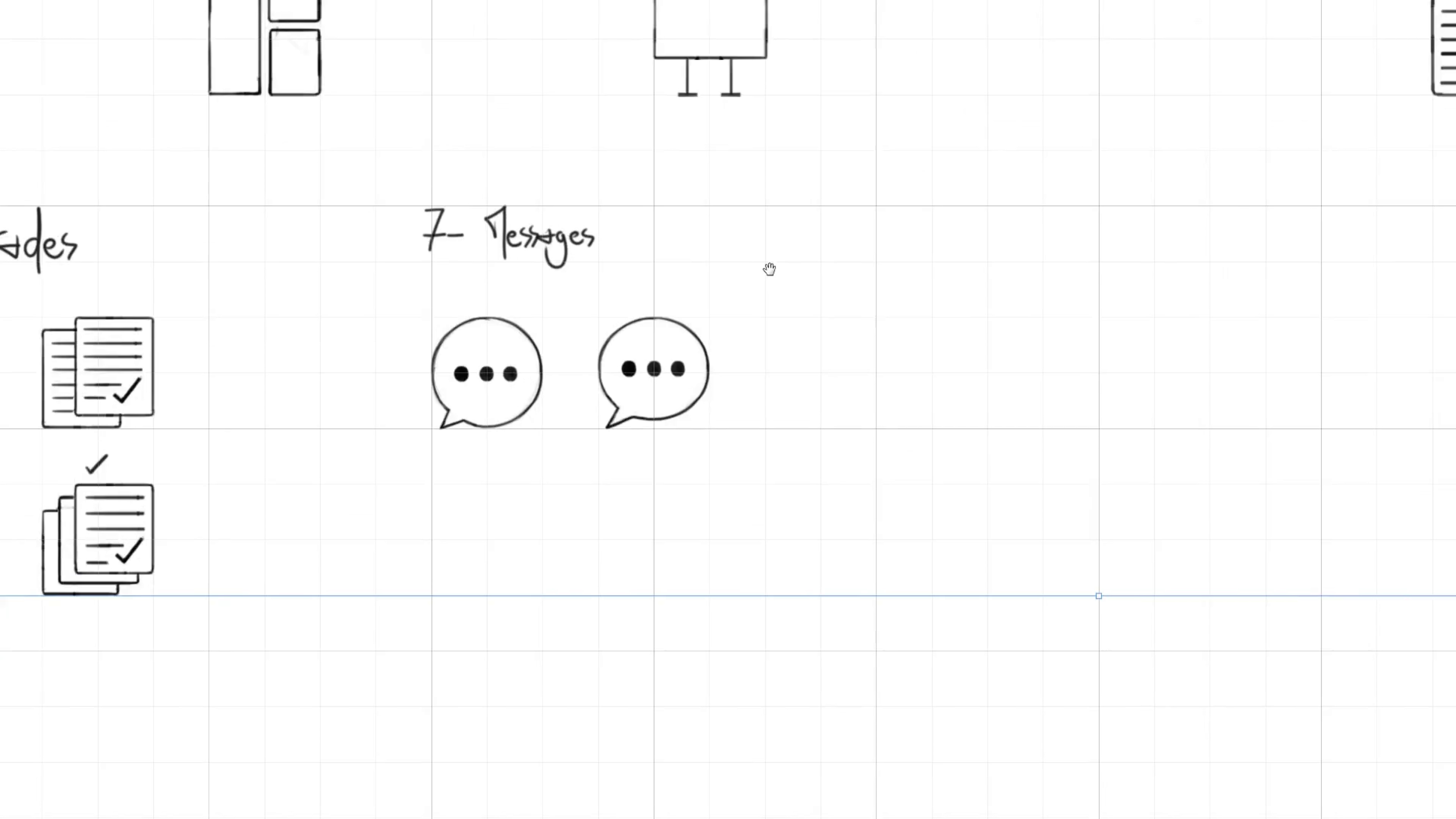 
hold_key(key=Space, duration=1.53)
 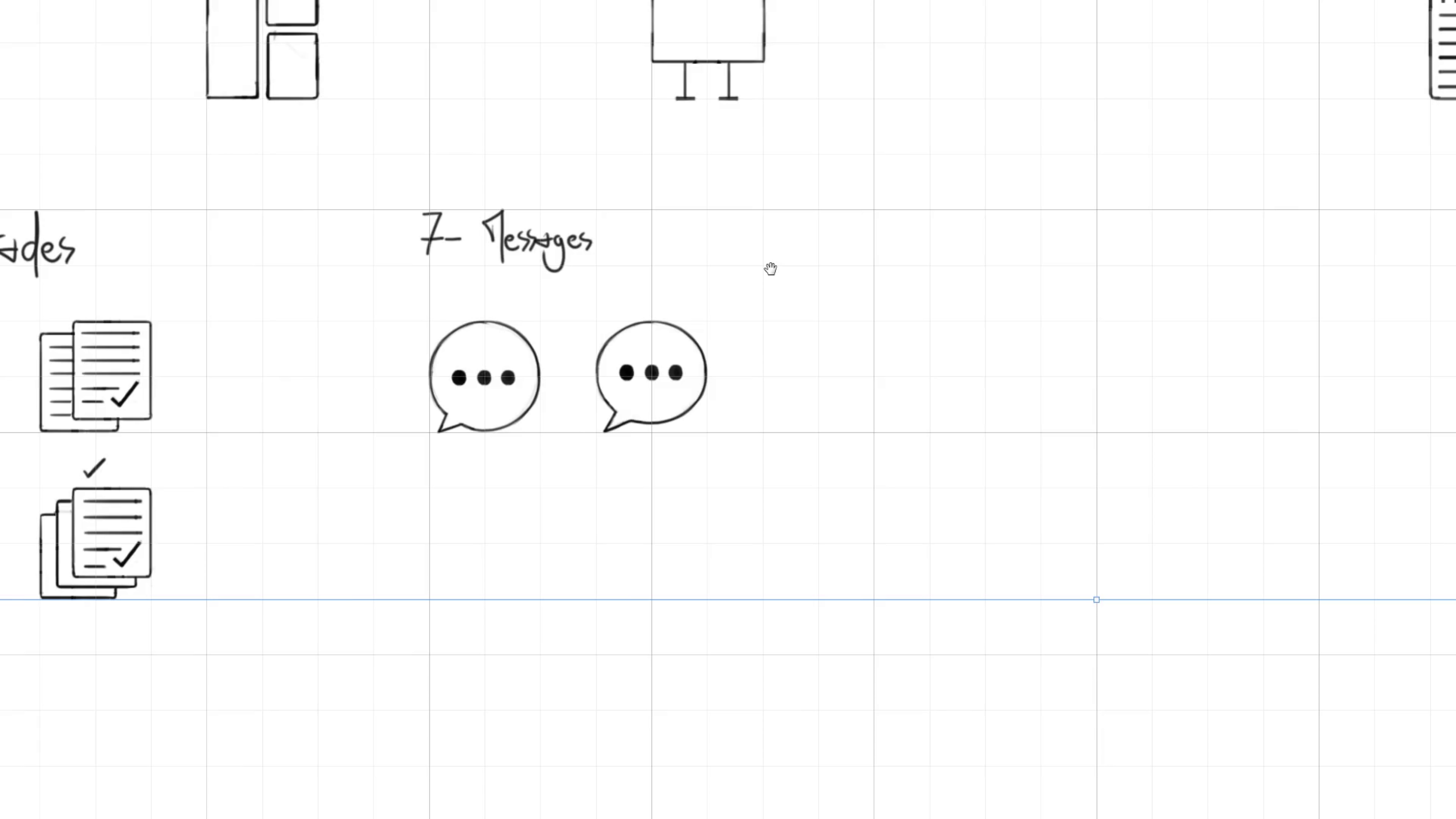 
left_click_drag(start_coordinate=[693, 313], to_coordinate=[645, 363])
 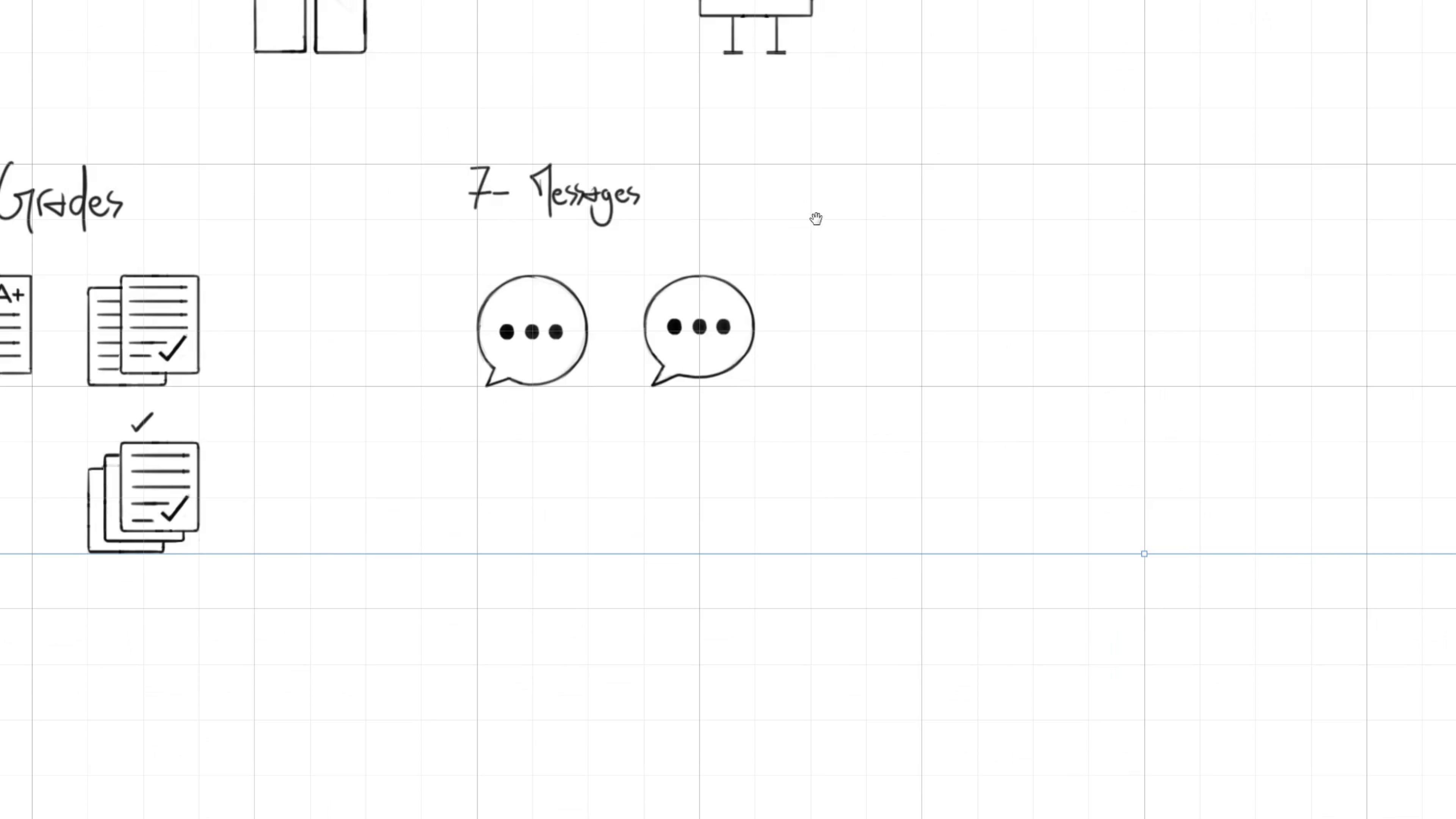 
left_click_drag(start_coordinate=[818, 223], to_coordinate=[769, 273])
 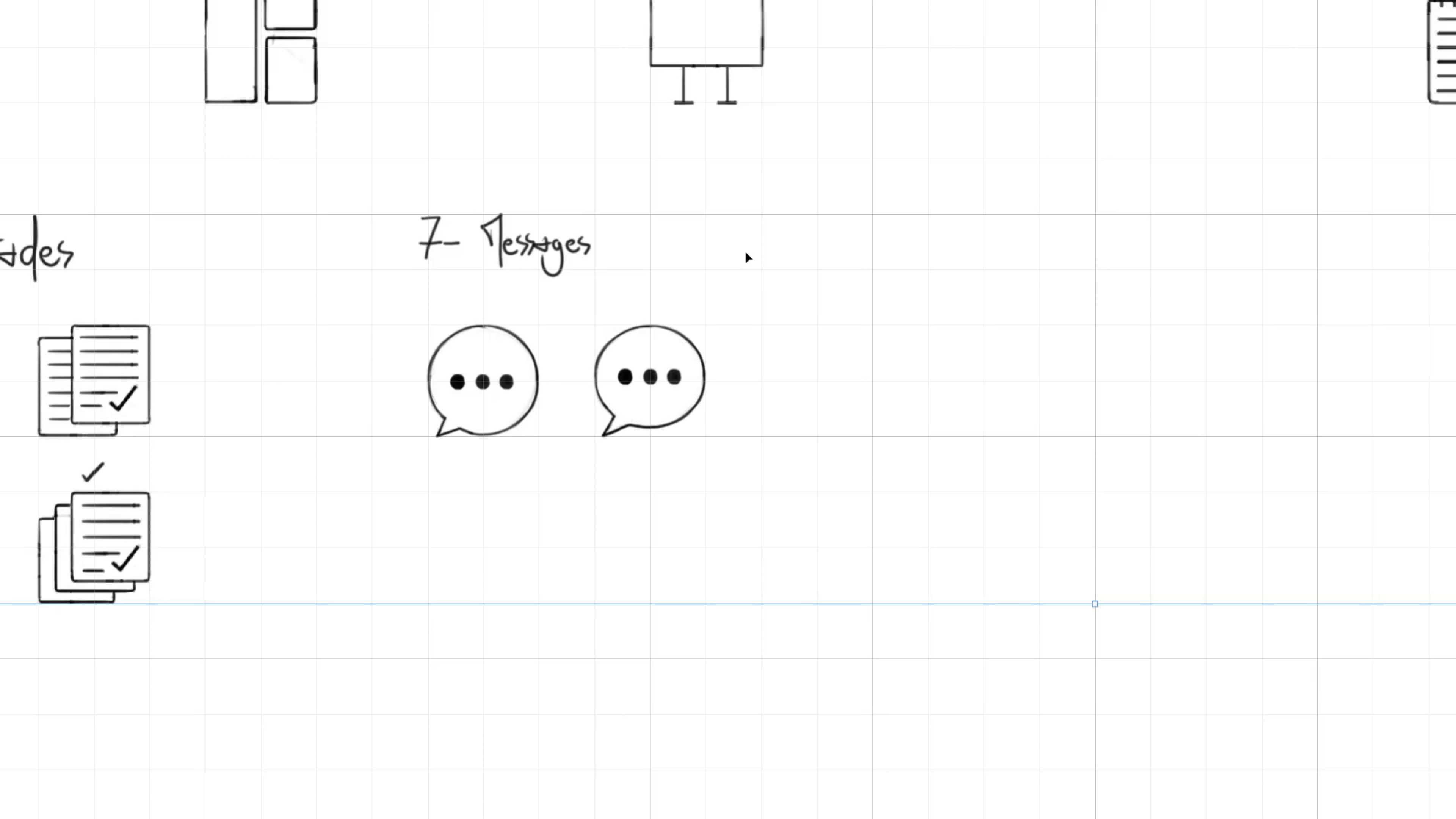 
hold_key(key=Space, duration=1.22)
 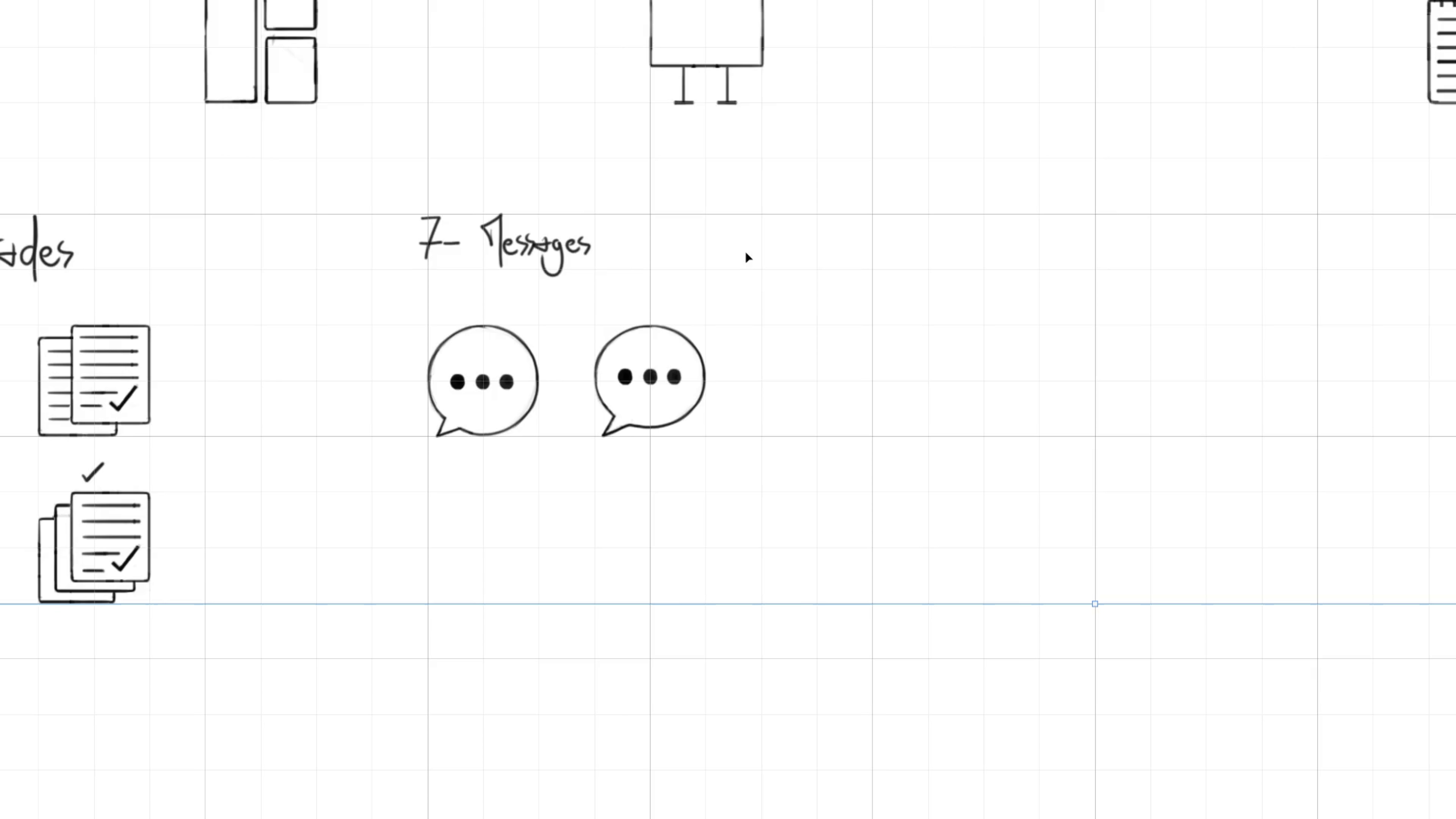 
wait(5.48)
 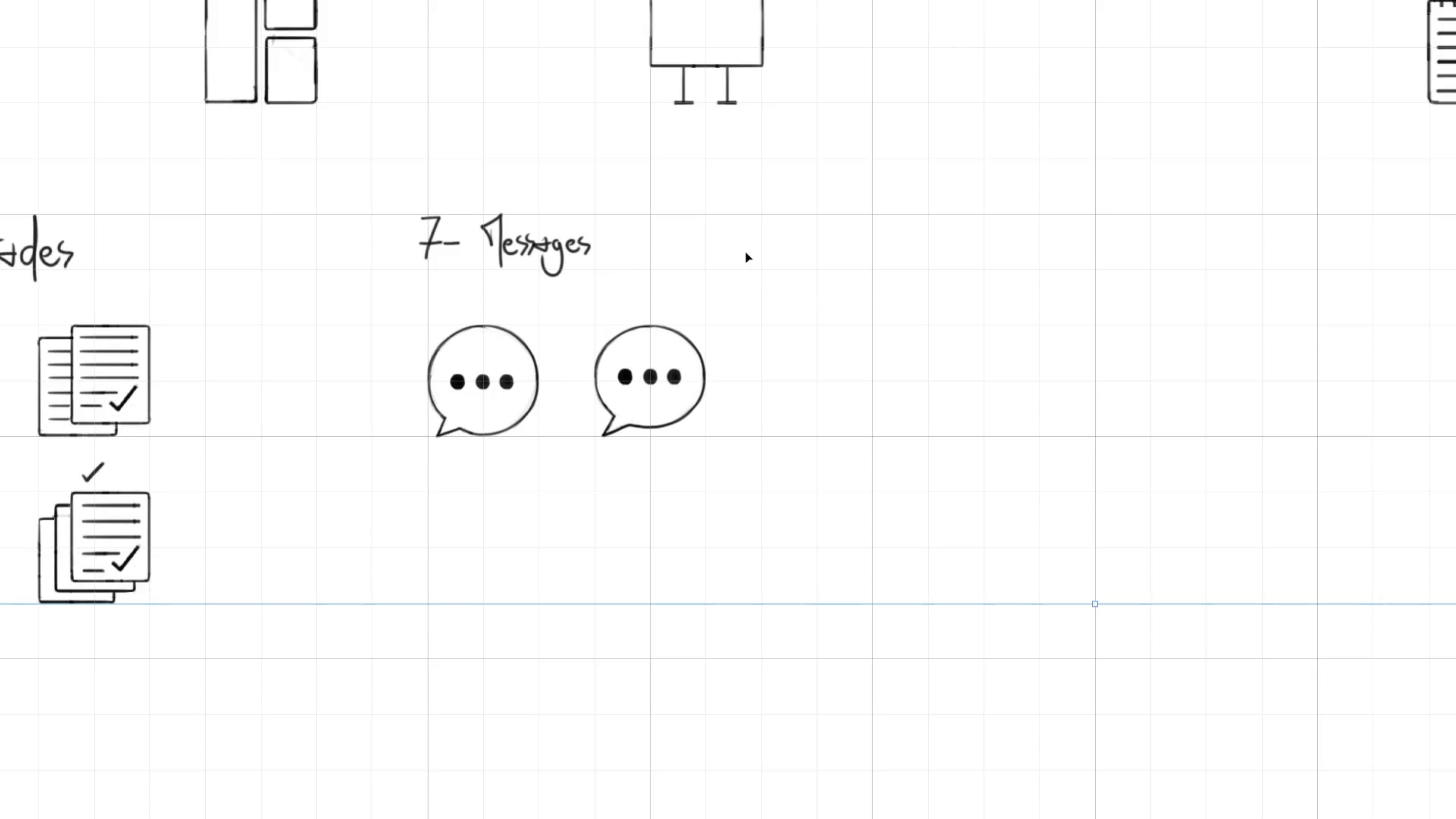 
key(Tab)
 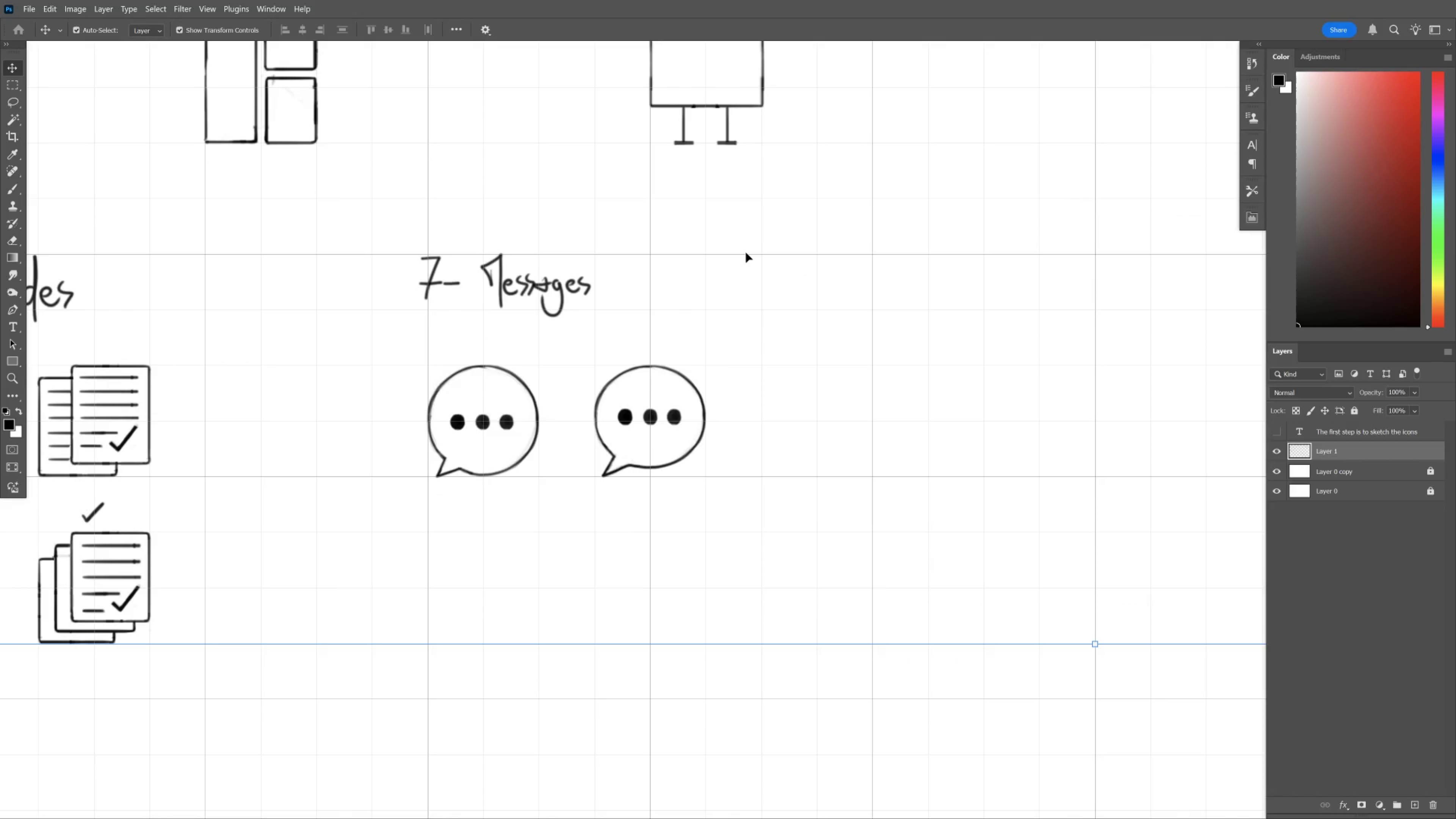 
key(B)
 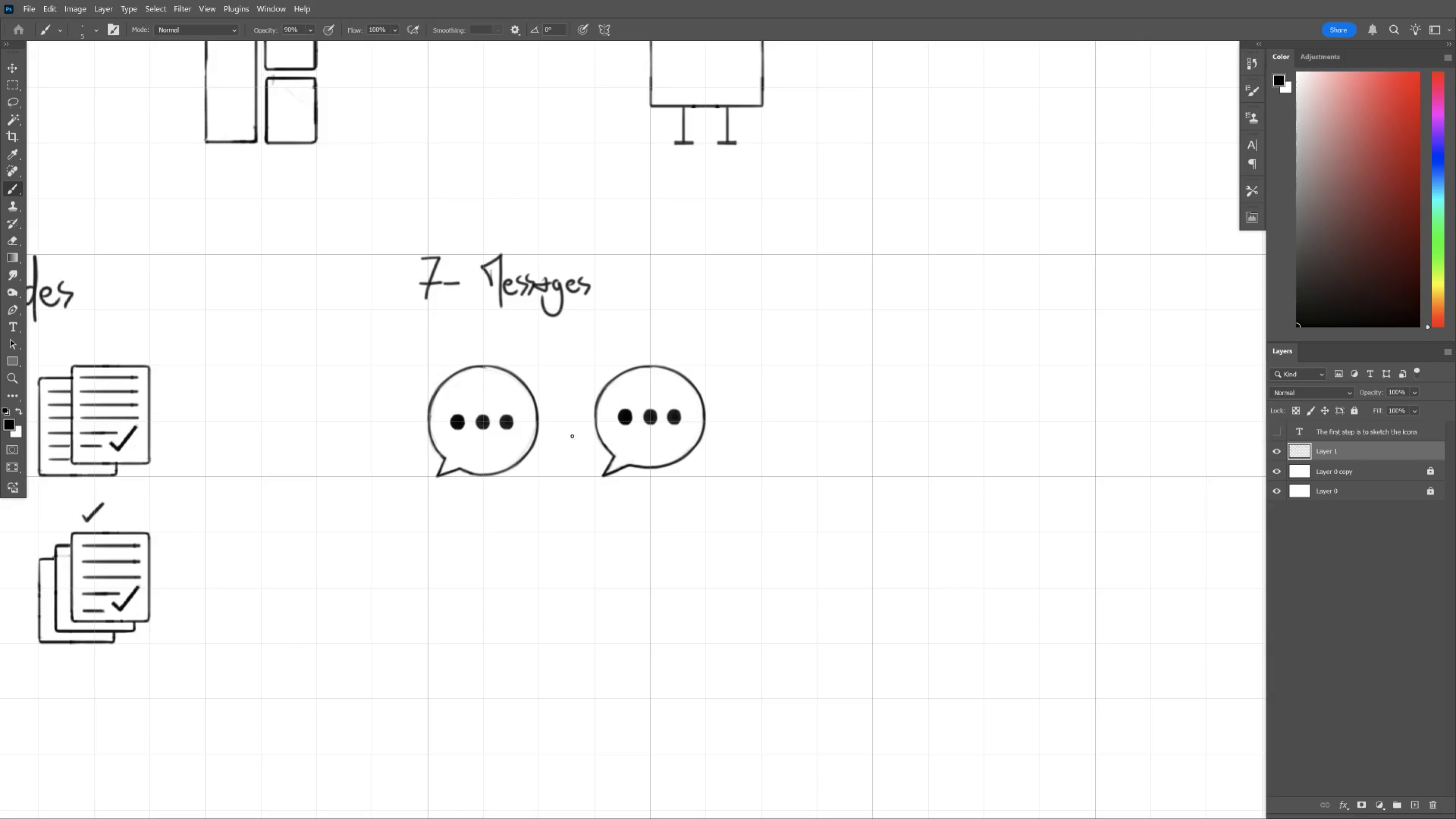 
hold_key(key=Space, duration=0.5)
 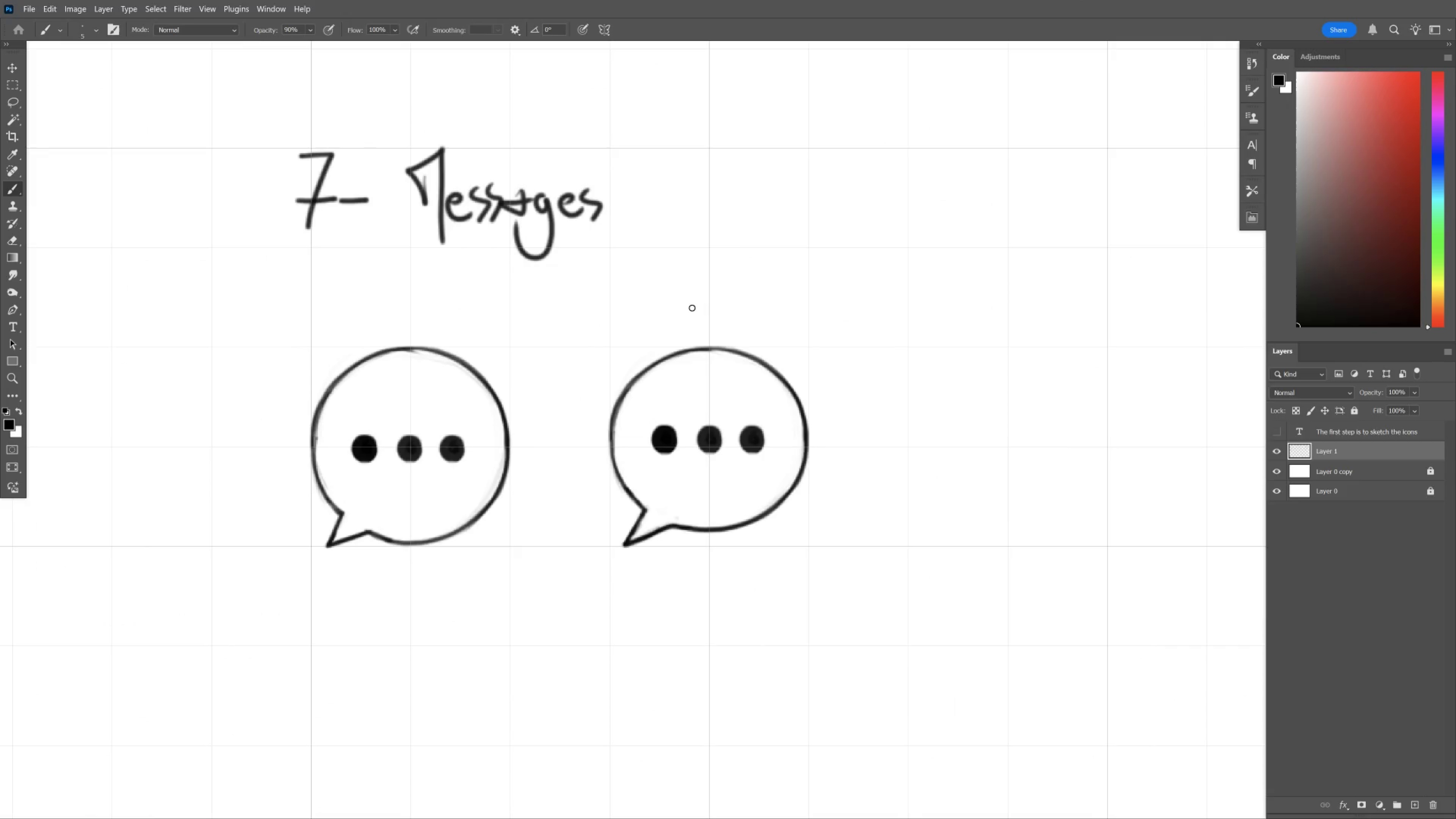 
hold_key(key=ControlLeft, duration=0.43)
left_click_drag(start_coordinate=[575, 388], to_coordinate=[599, 405])
 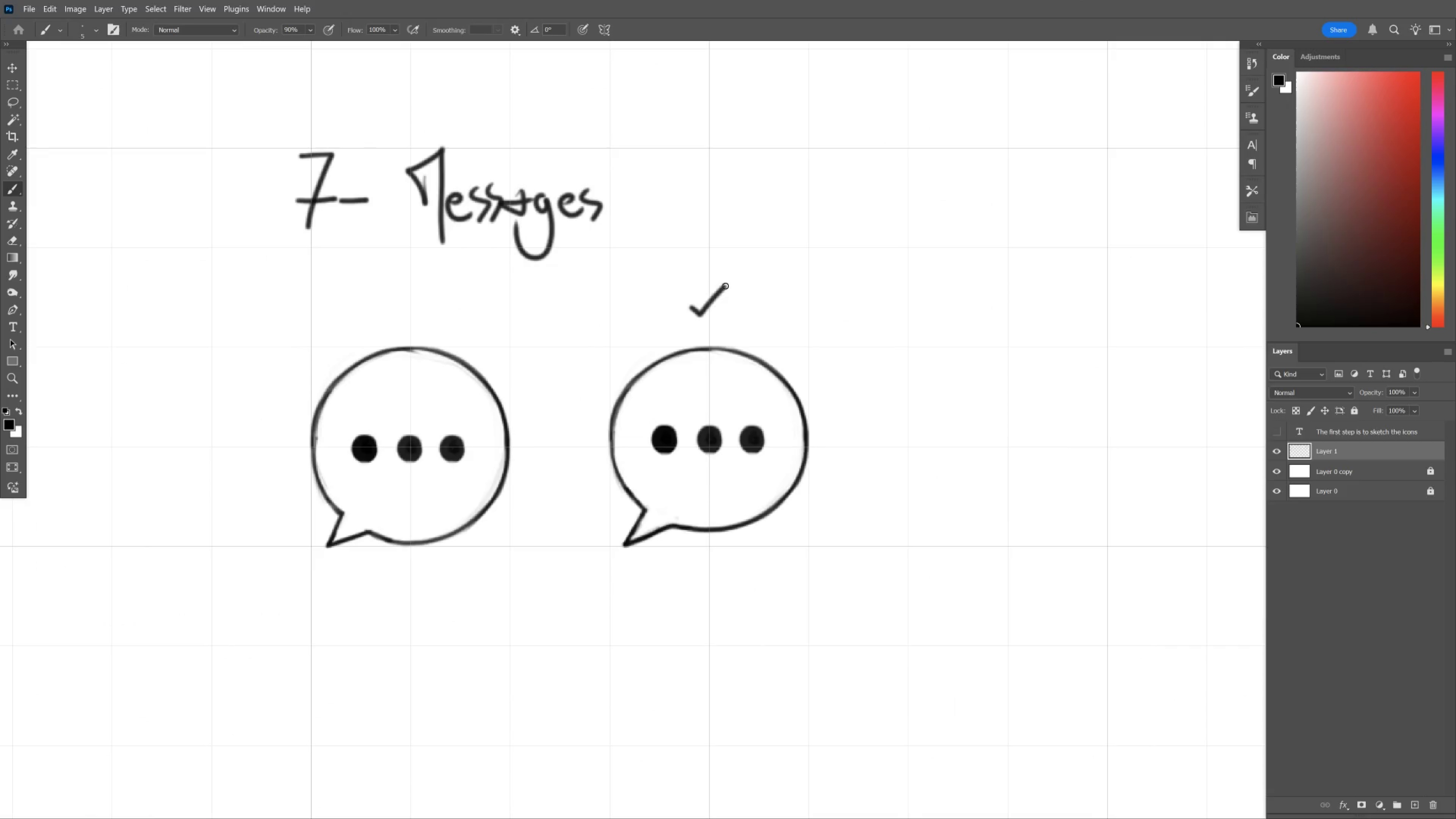 
hold_key(key=ControlLeft, duration=0.57)
 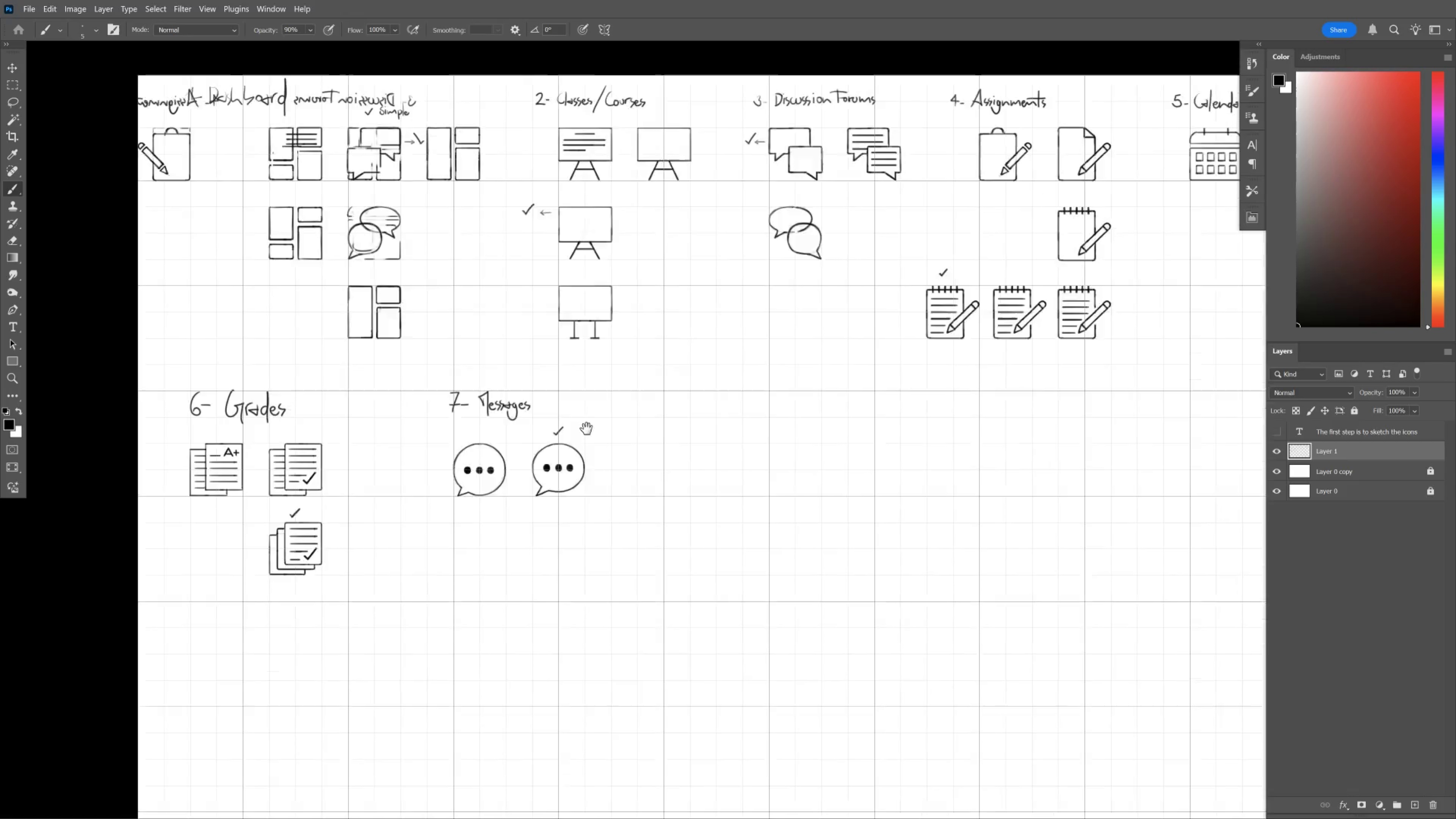 
hold_key(key=Space, duration=1.4)
 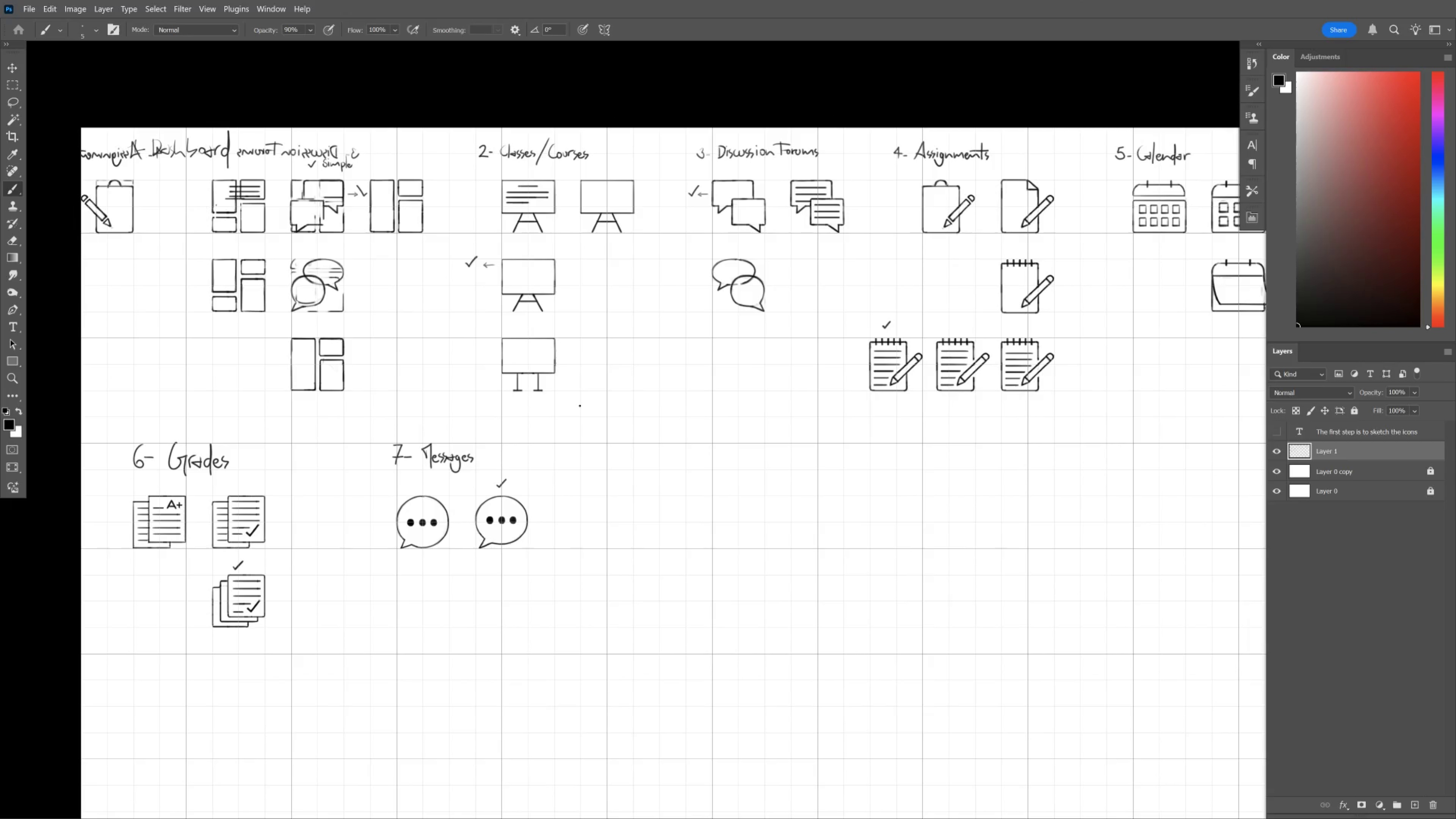 
left_click_drag(start_coordinate=[734, 288], to_coordinate=[681, 338])
 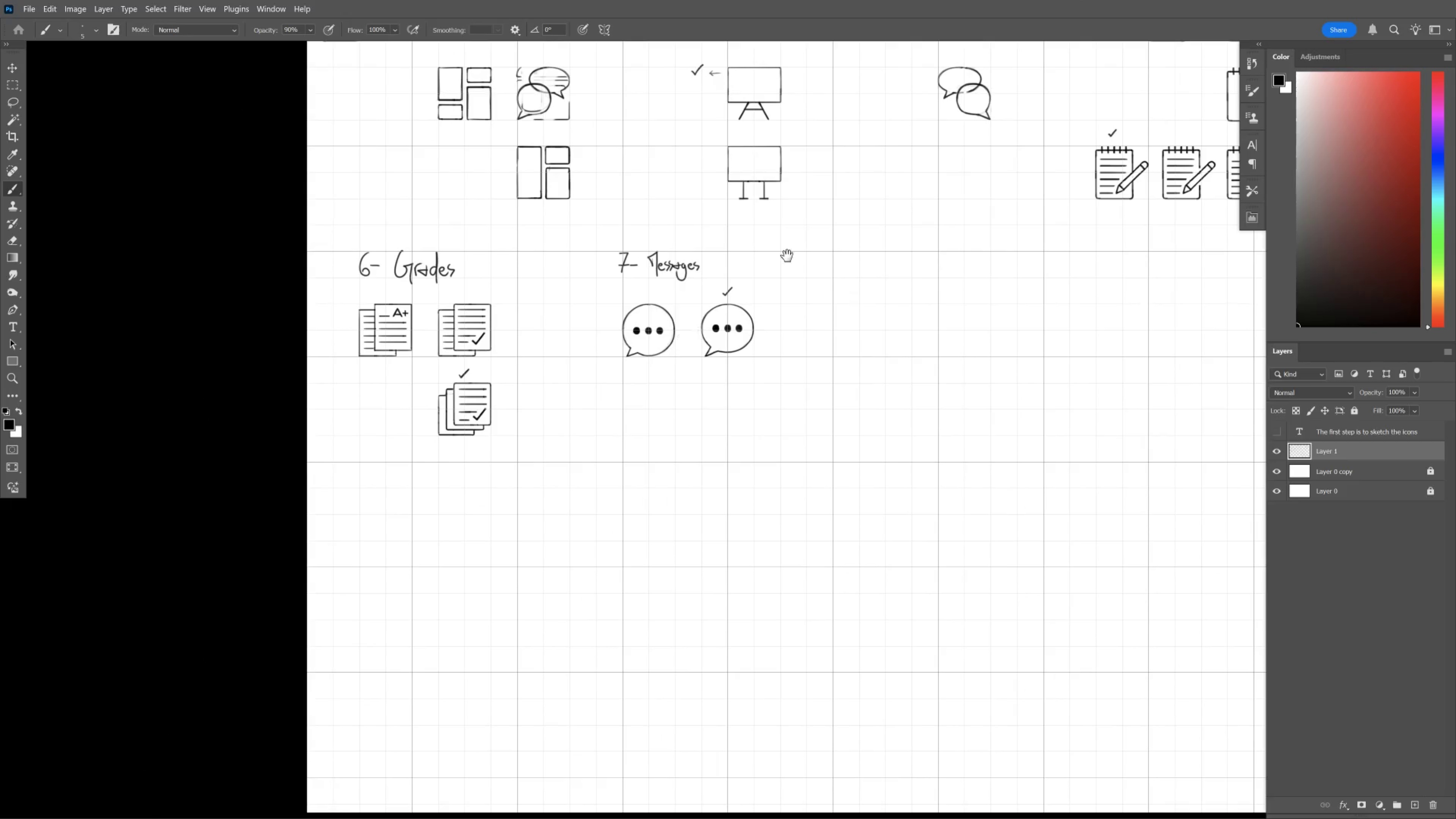 
left_click_drag(start_coordinate=[804, 246], to_coordinate=[578, 437])
 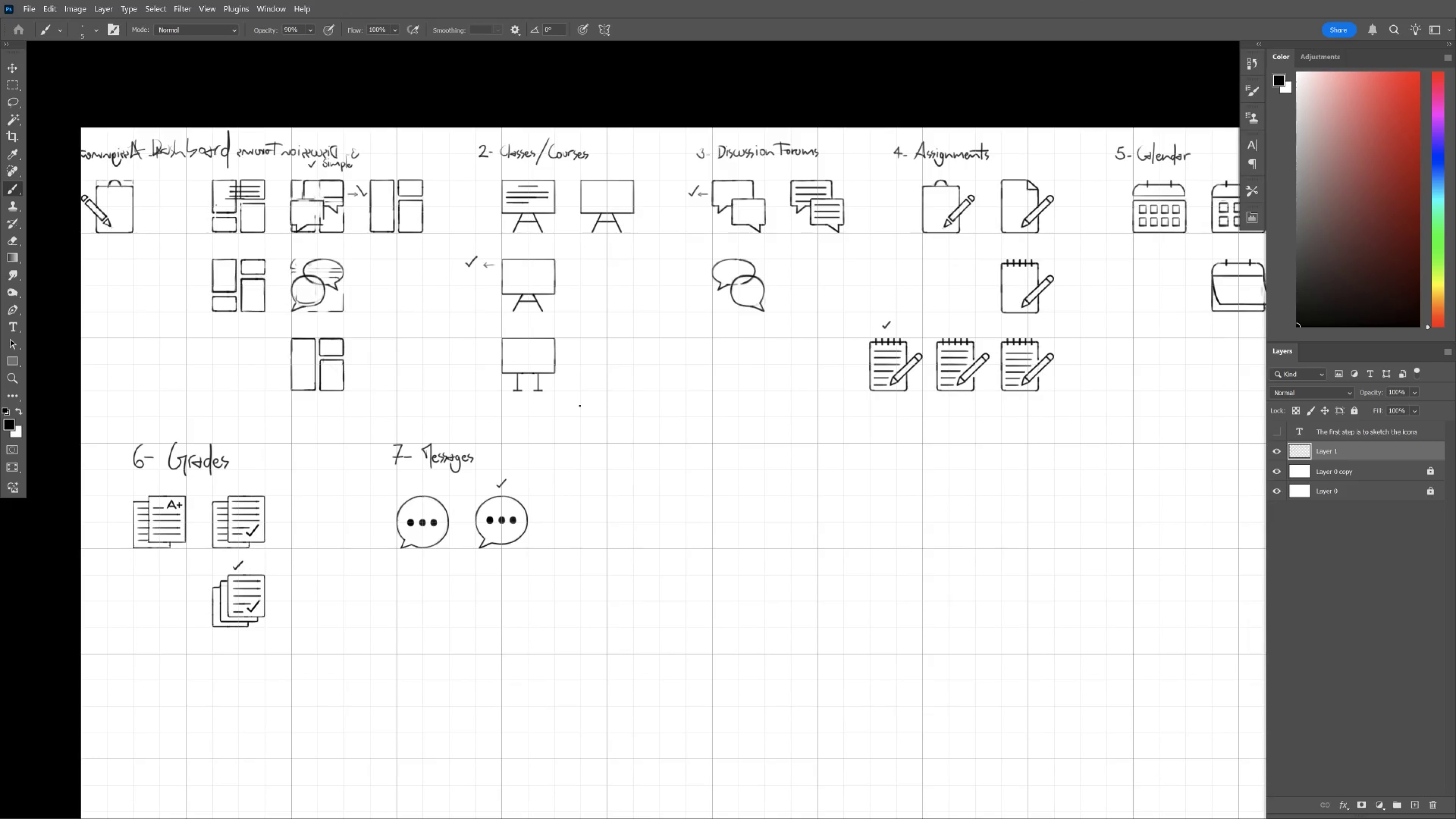 
wait(9.91)
 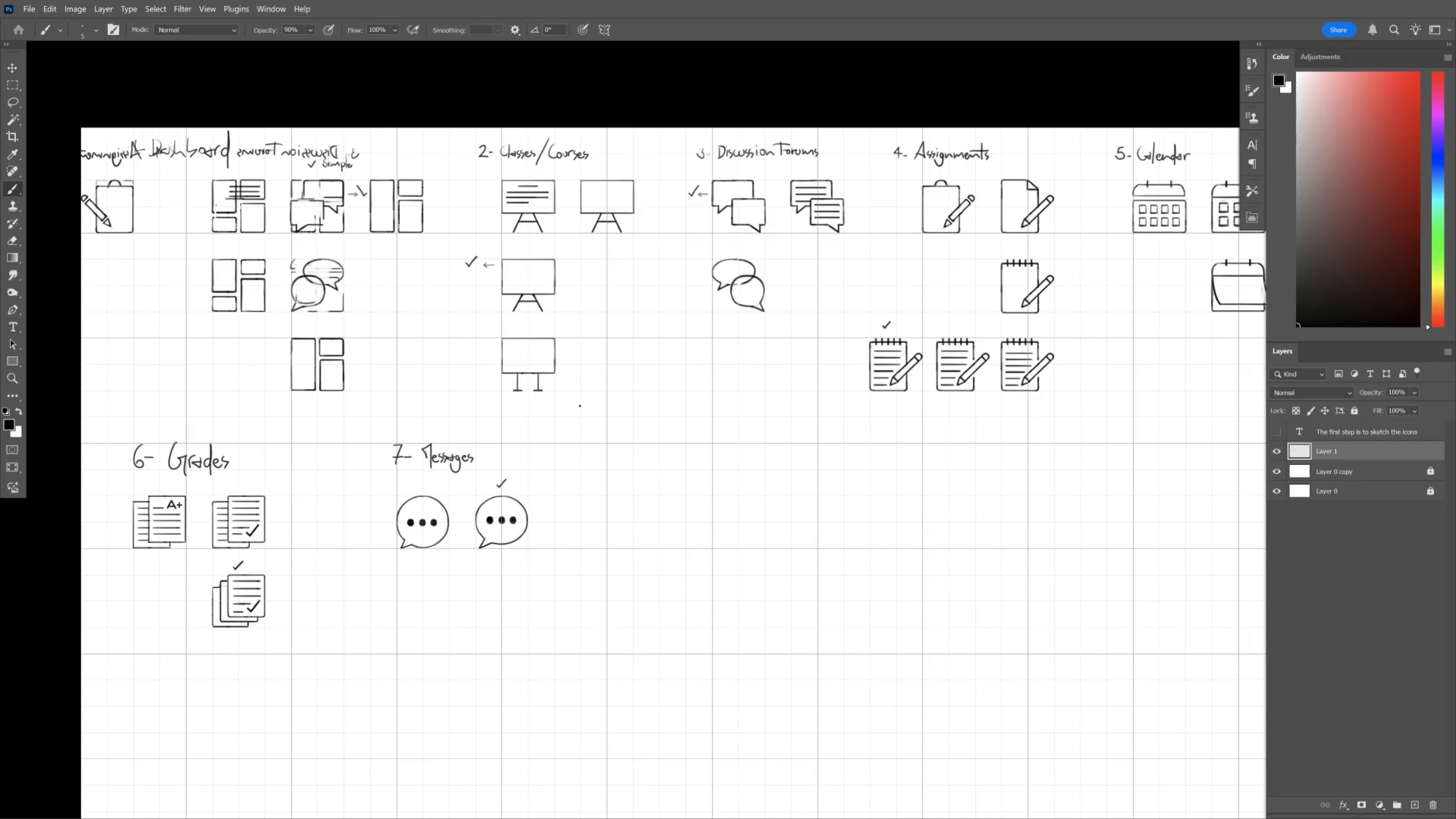 
key(Meta+MetaLeft)
 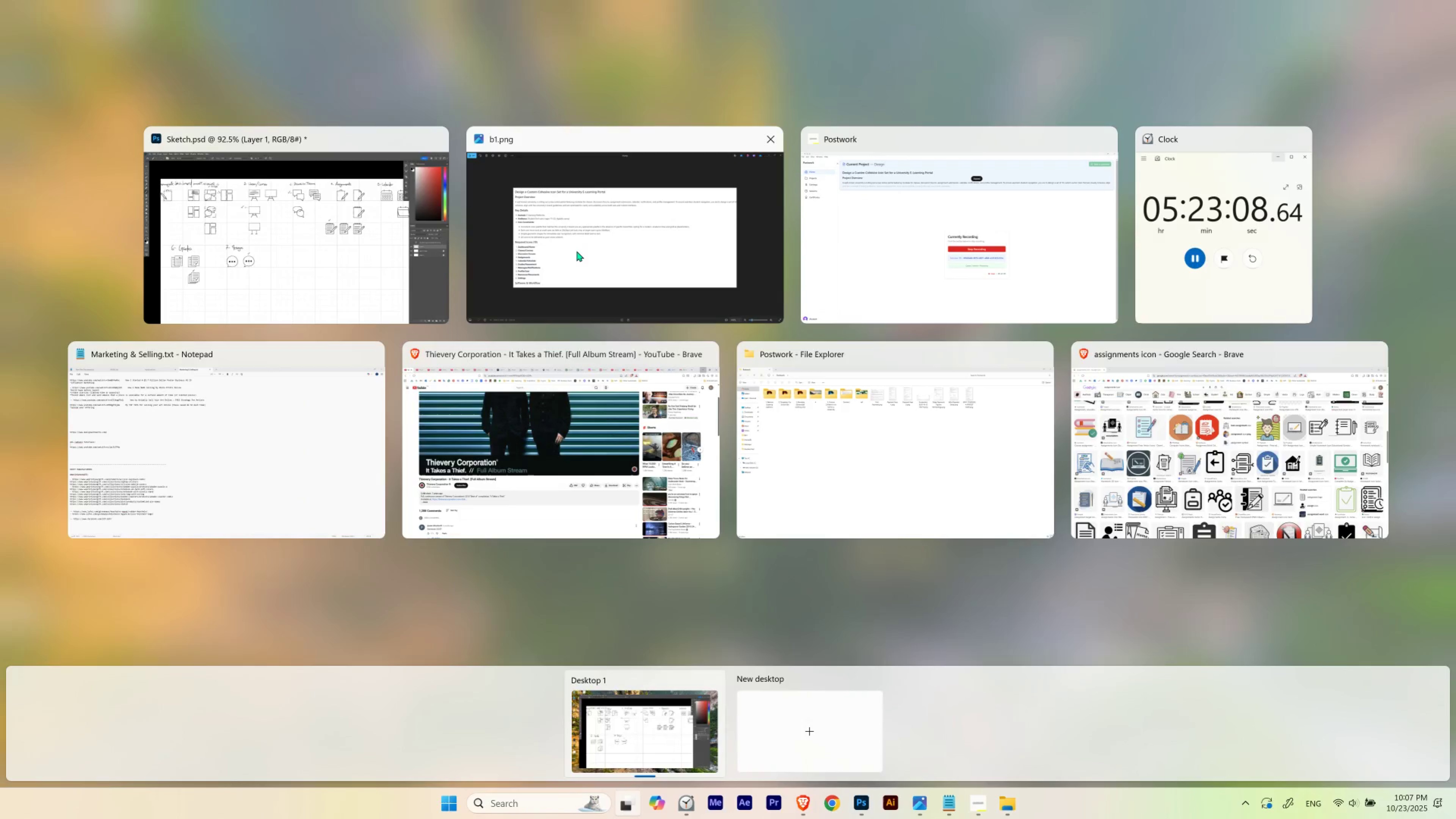 
key(Meta+Tab)
 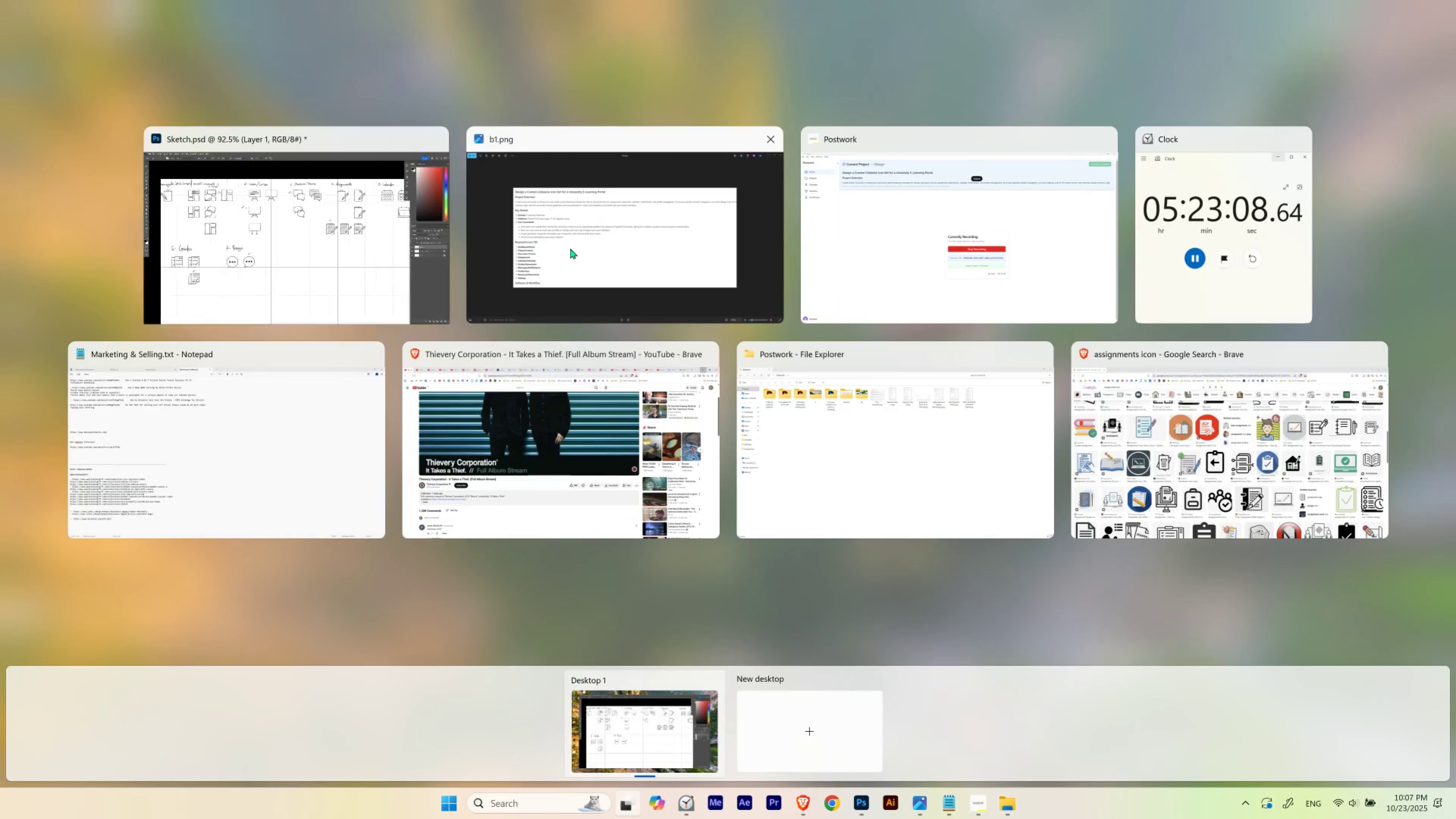 
left_click([577, 251])
 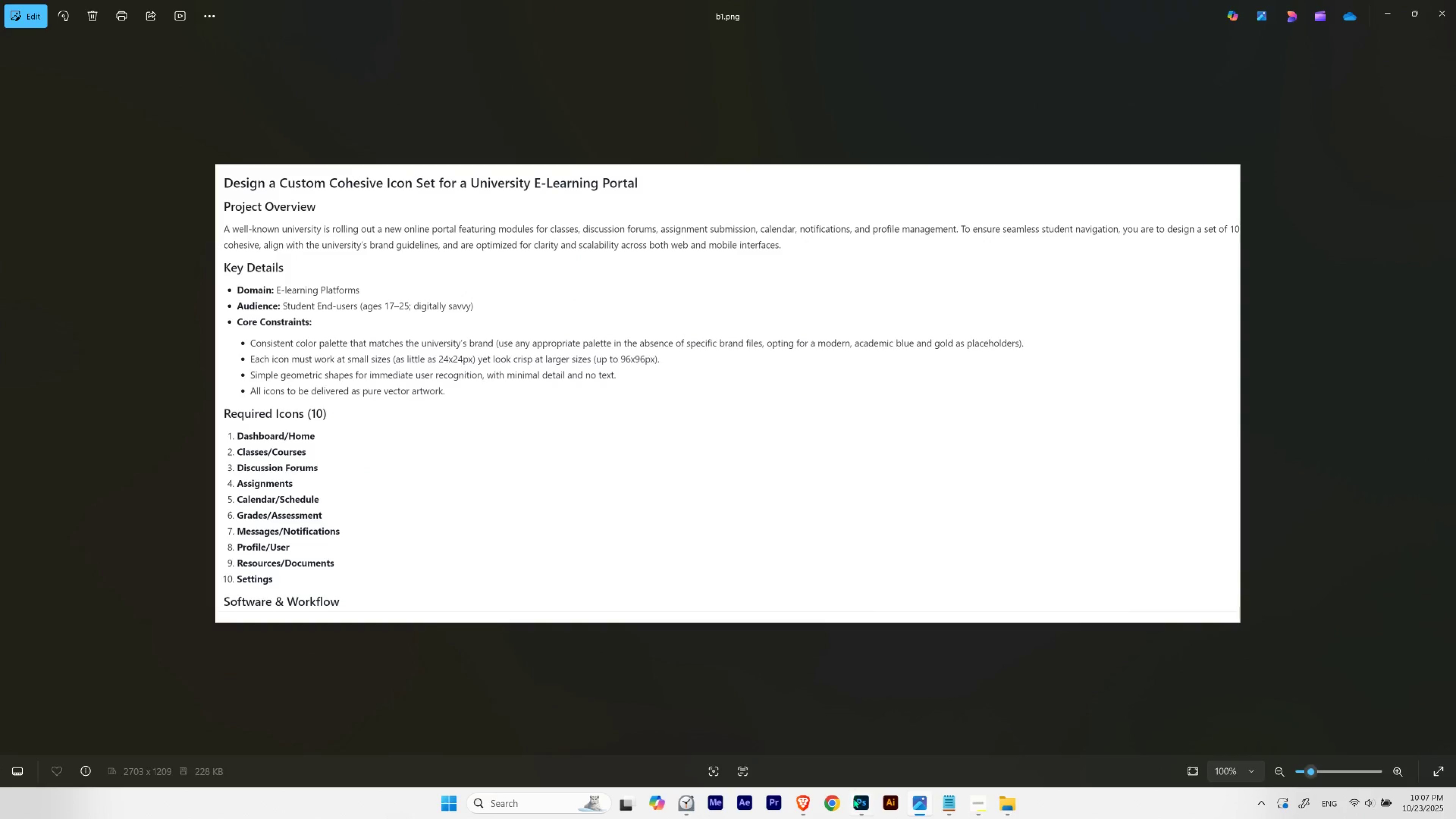 
wait(6.08)
 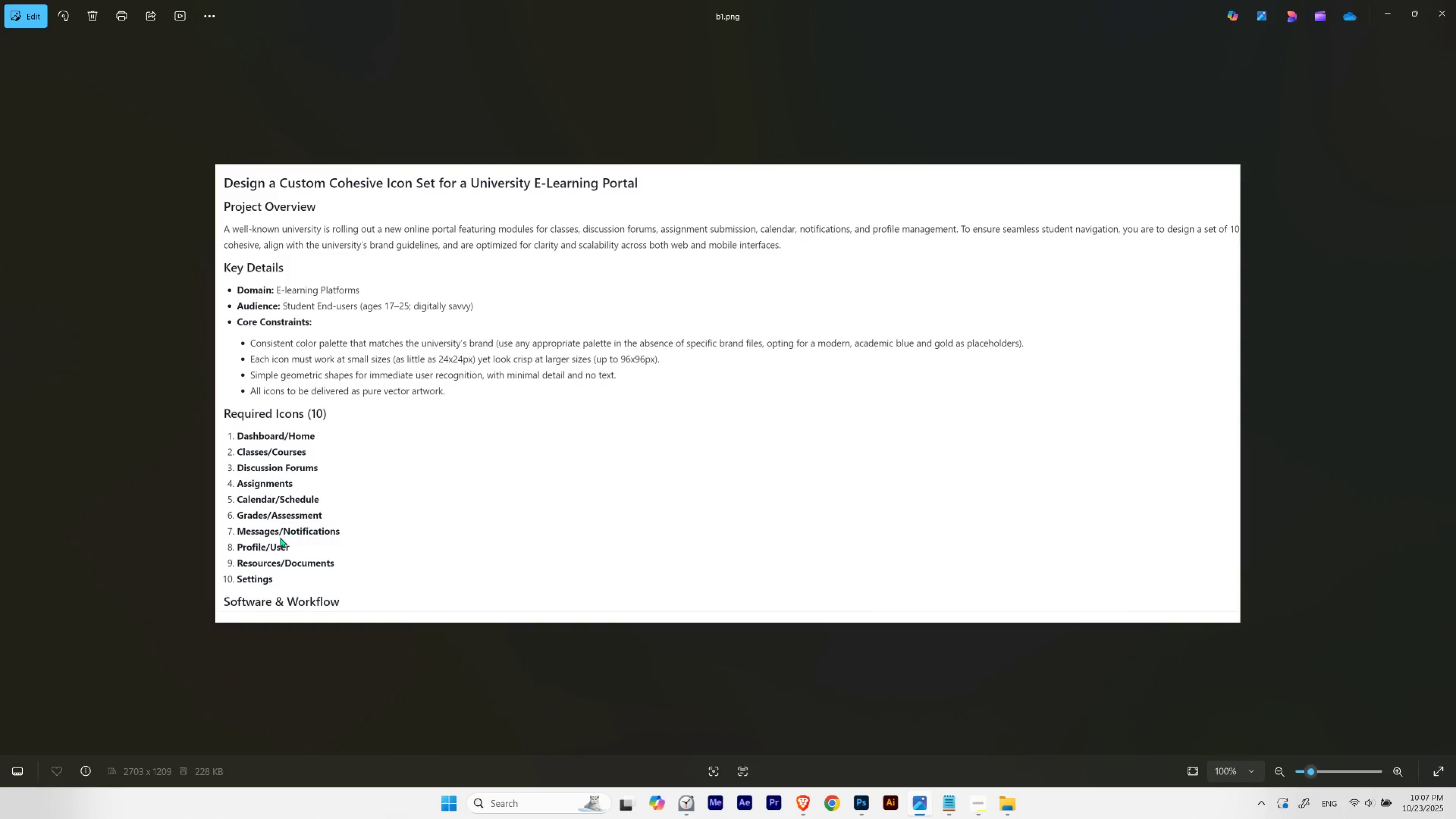 
left_click([854, 799])
 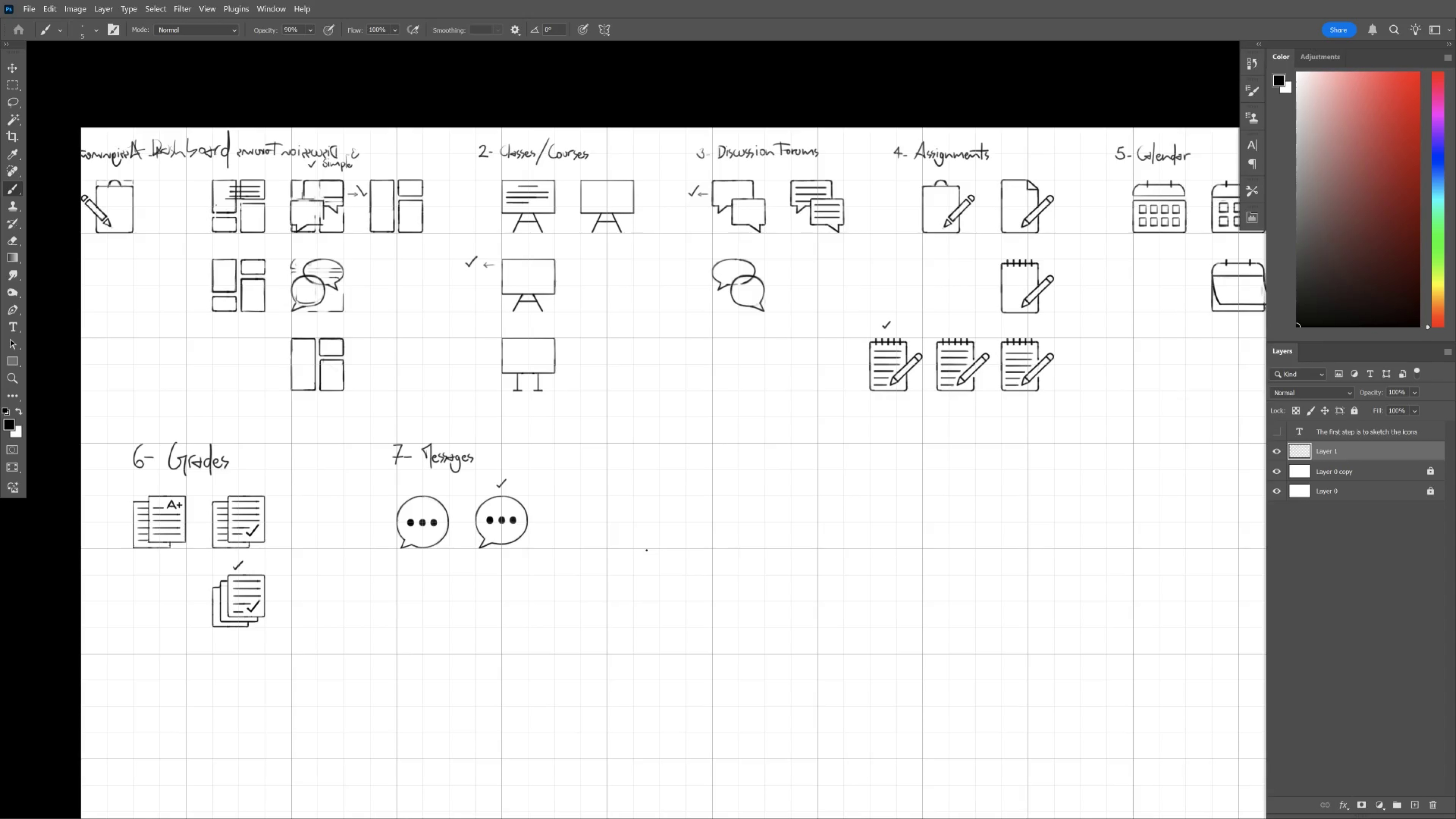 
hold_key(key=Space, duration=1.22)
 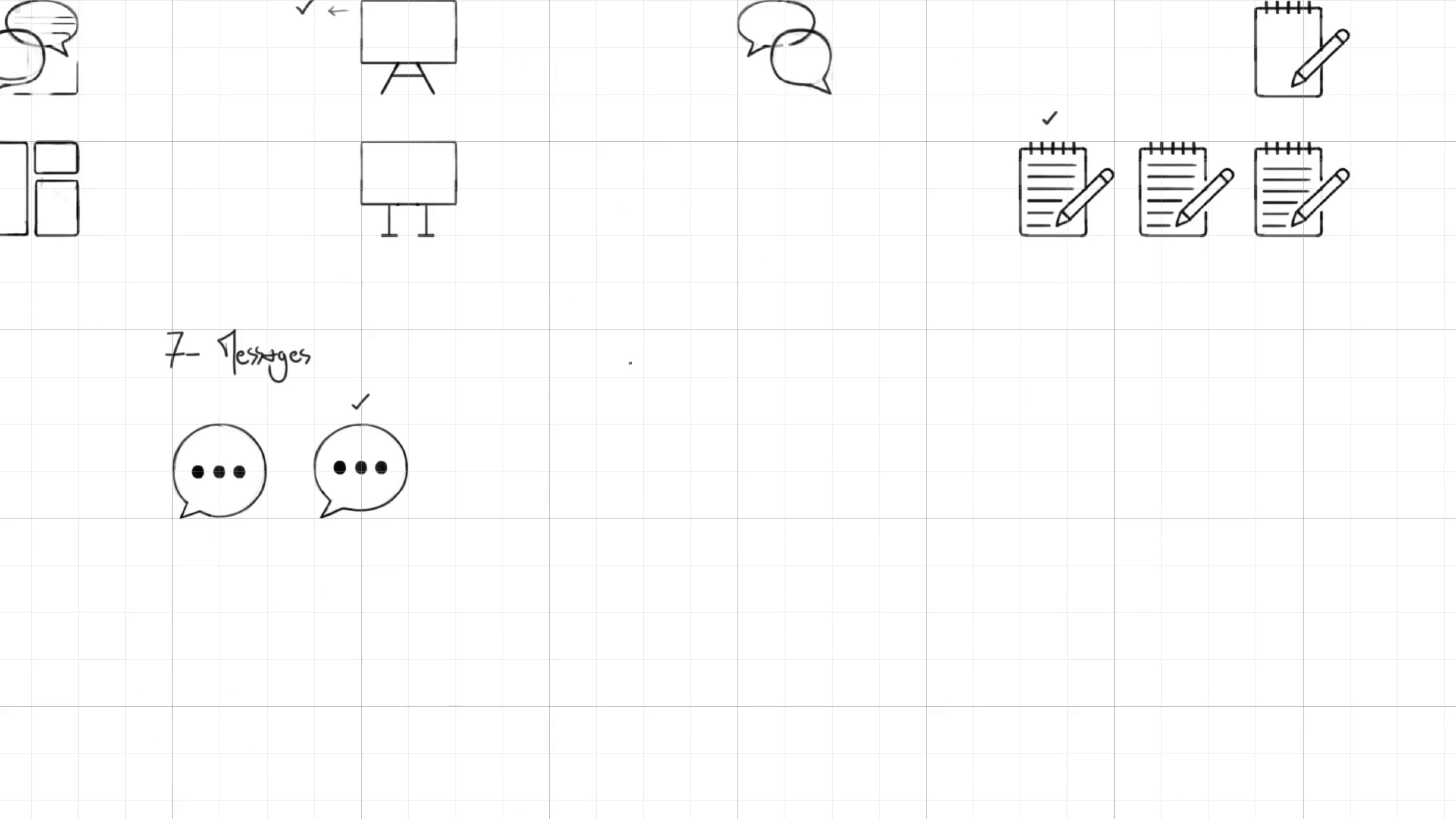 
left_click_drag(start_coordinate=[666, 424], to_coordinate=[655, 348])
 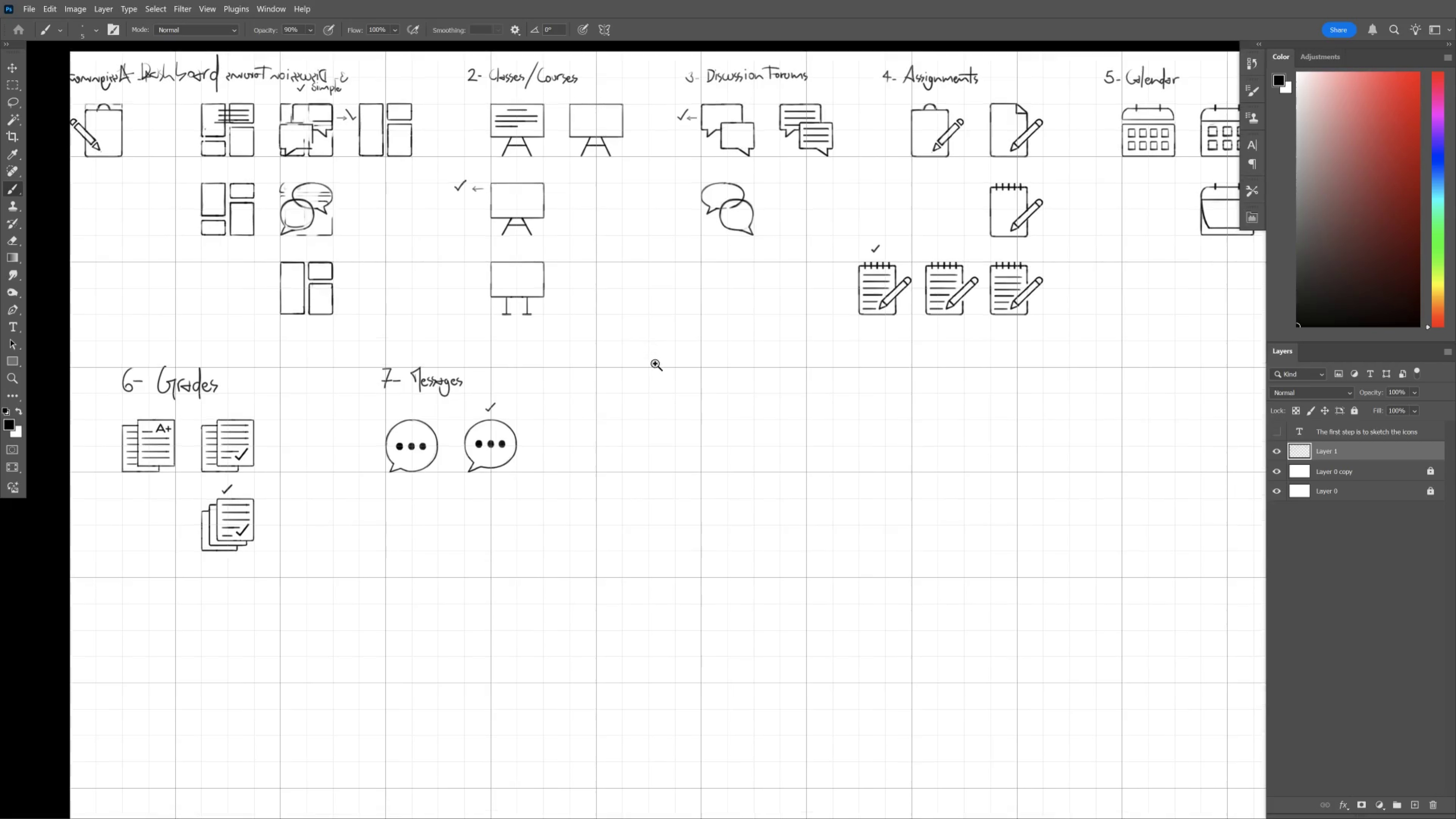 
hold_key(key=ControlLeft, duration=0.48)
left_click_drag(start_coordinate=[654, 363], to_coordinate=[679, 413])
 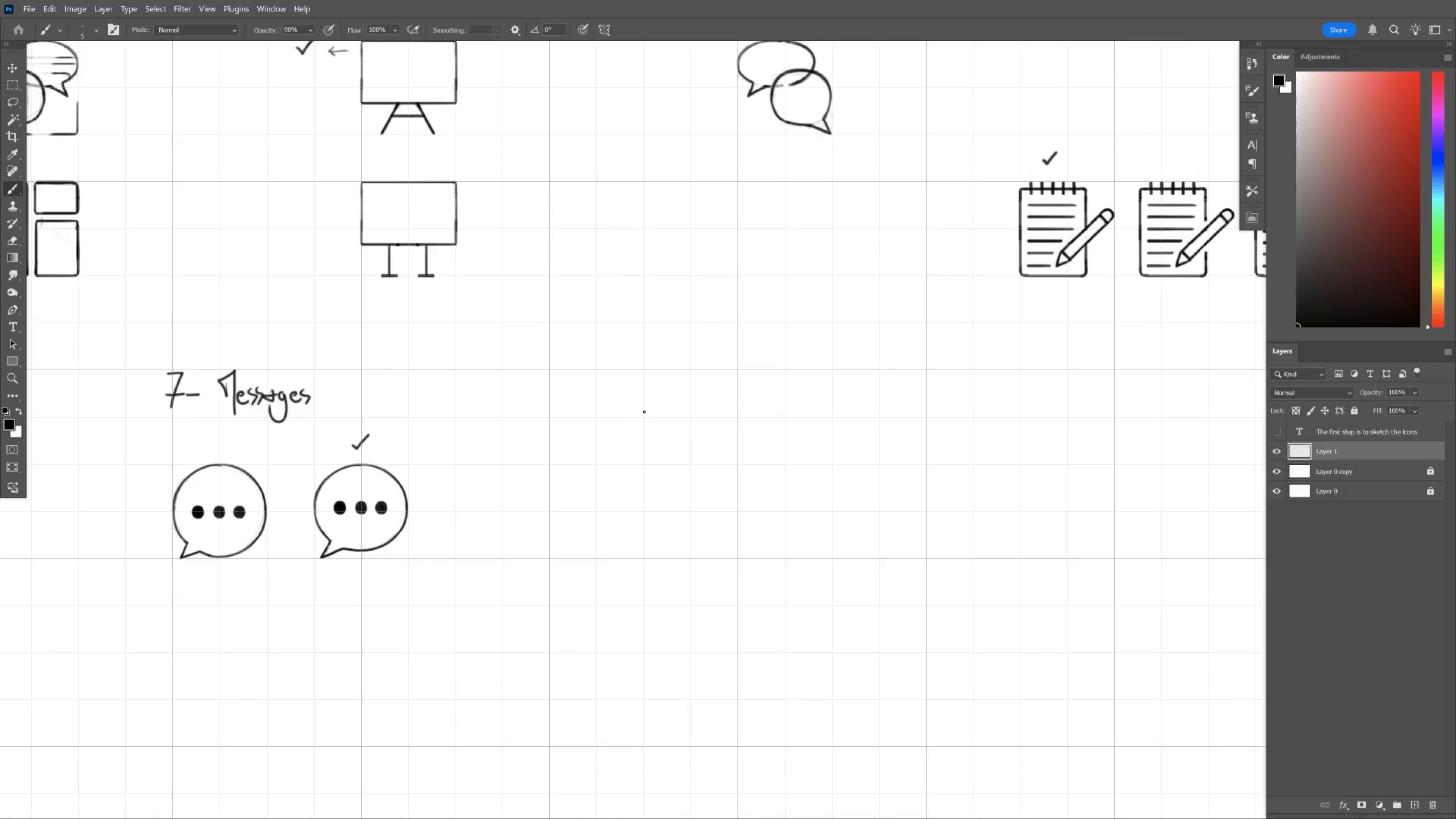 
key(Tab)
 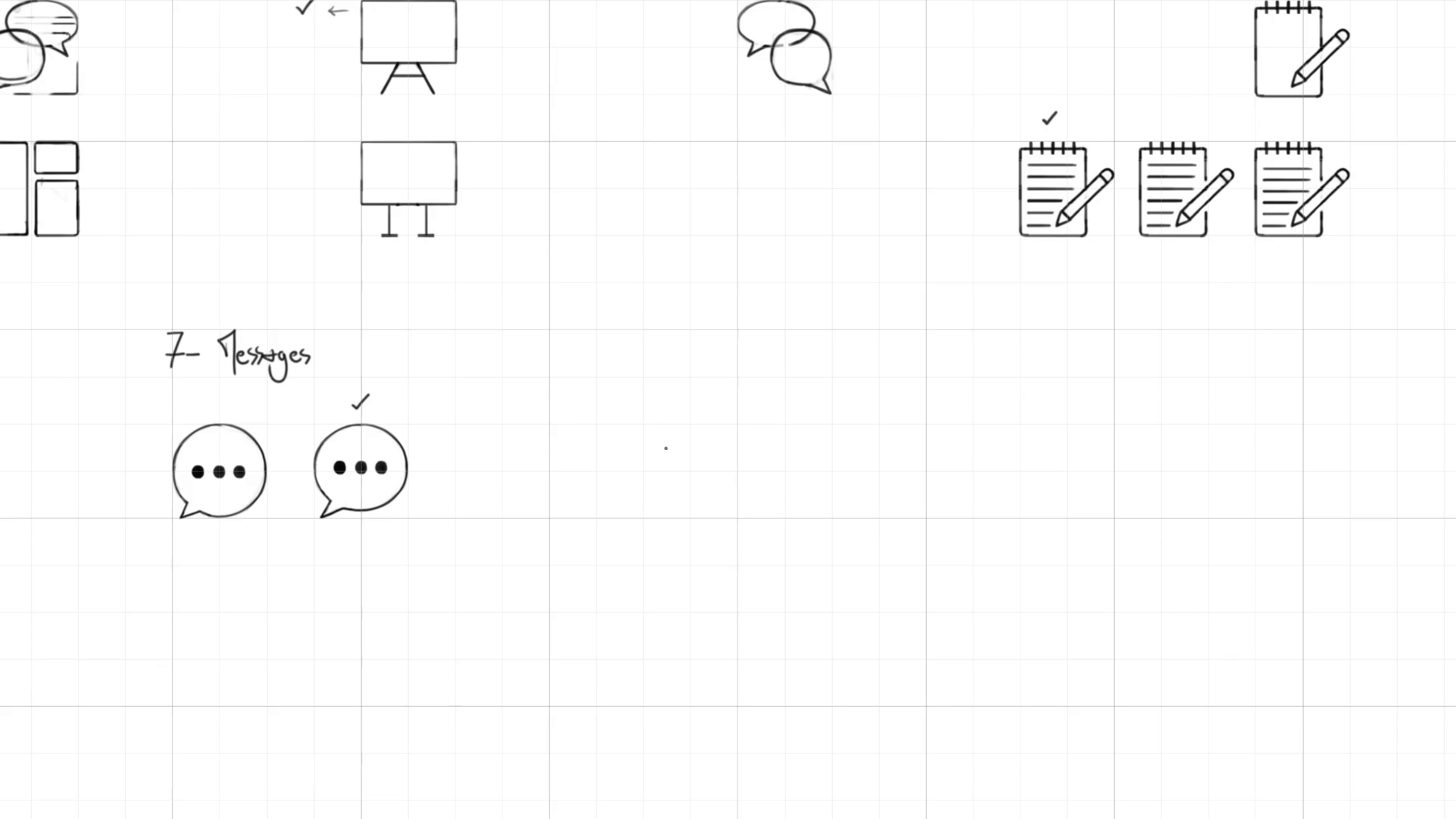 
hold_key(key=Space, duration=0.6)
 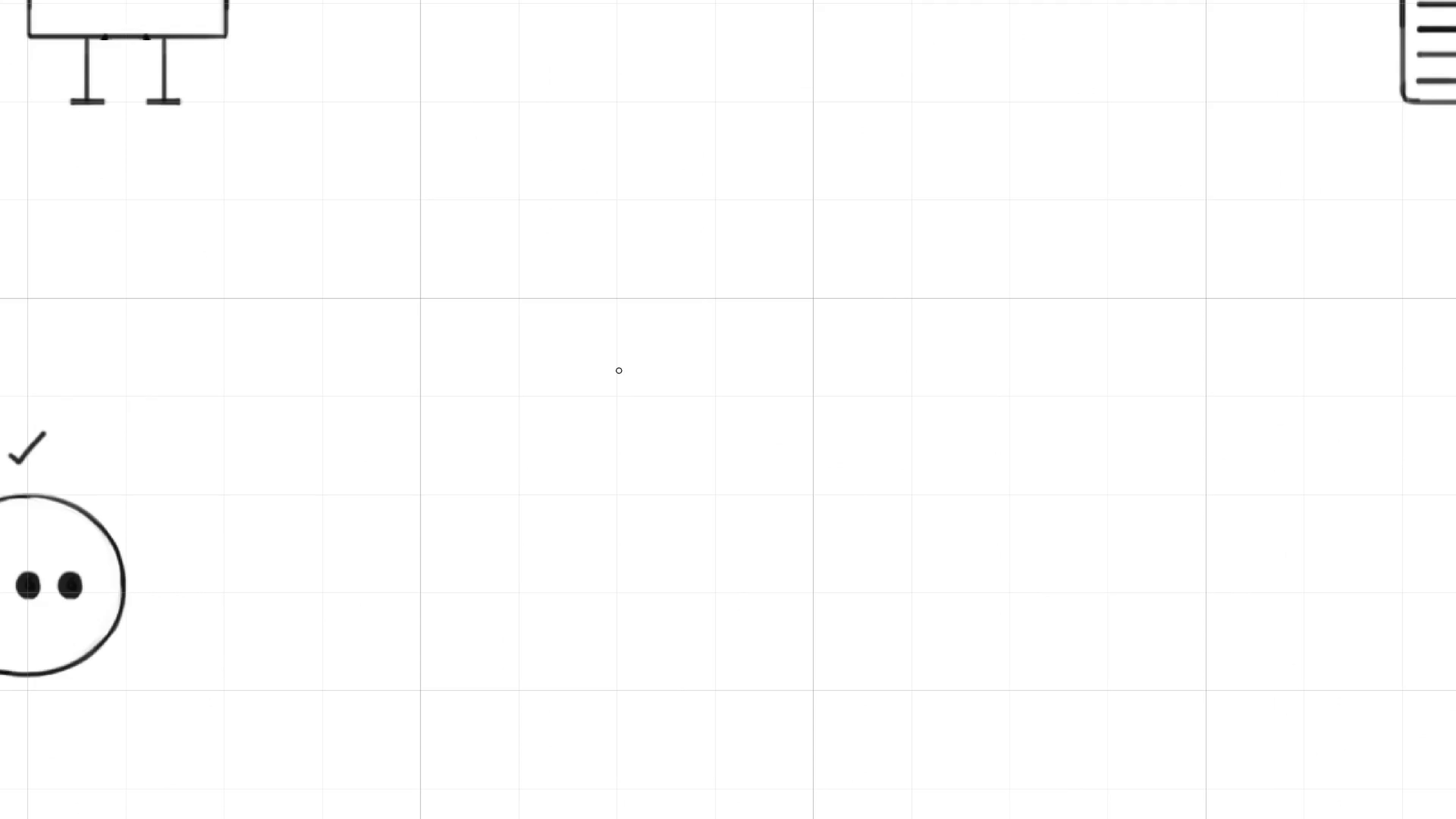 
hold_key(key=ControlLeft, duration=0.57)
left_click_drag(start_coordinate=[668, 359], to_coordinate=[697, 401])
 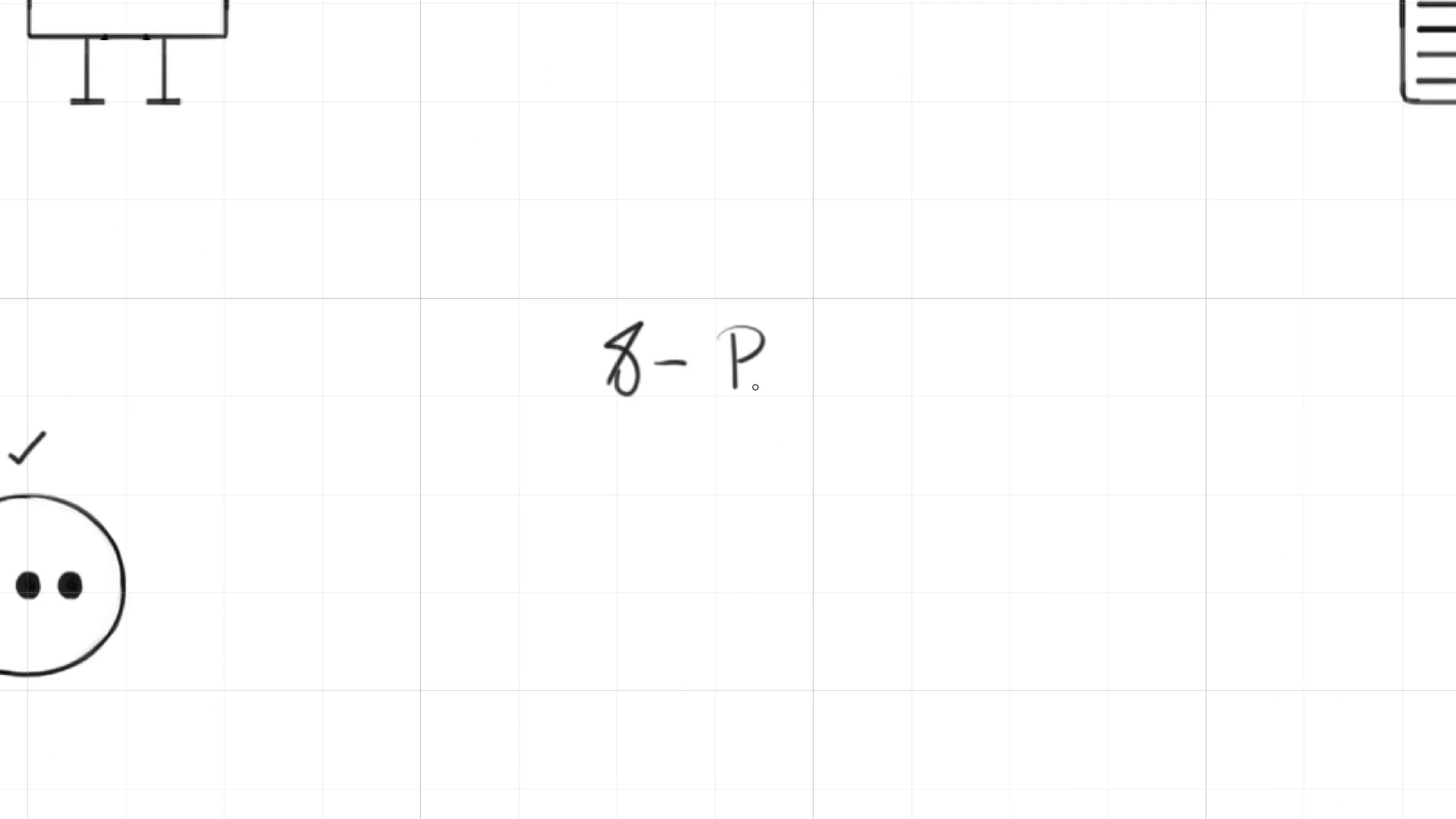 
wait(8.46)
 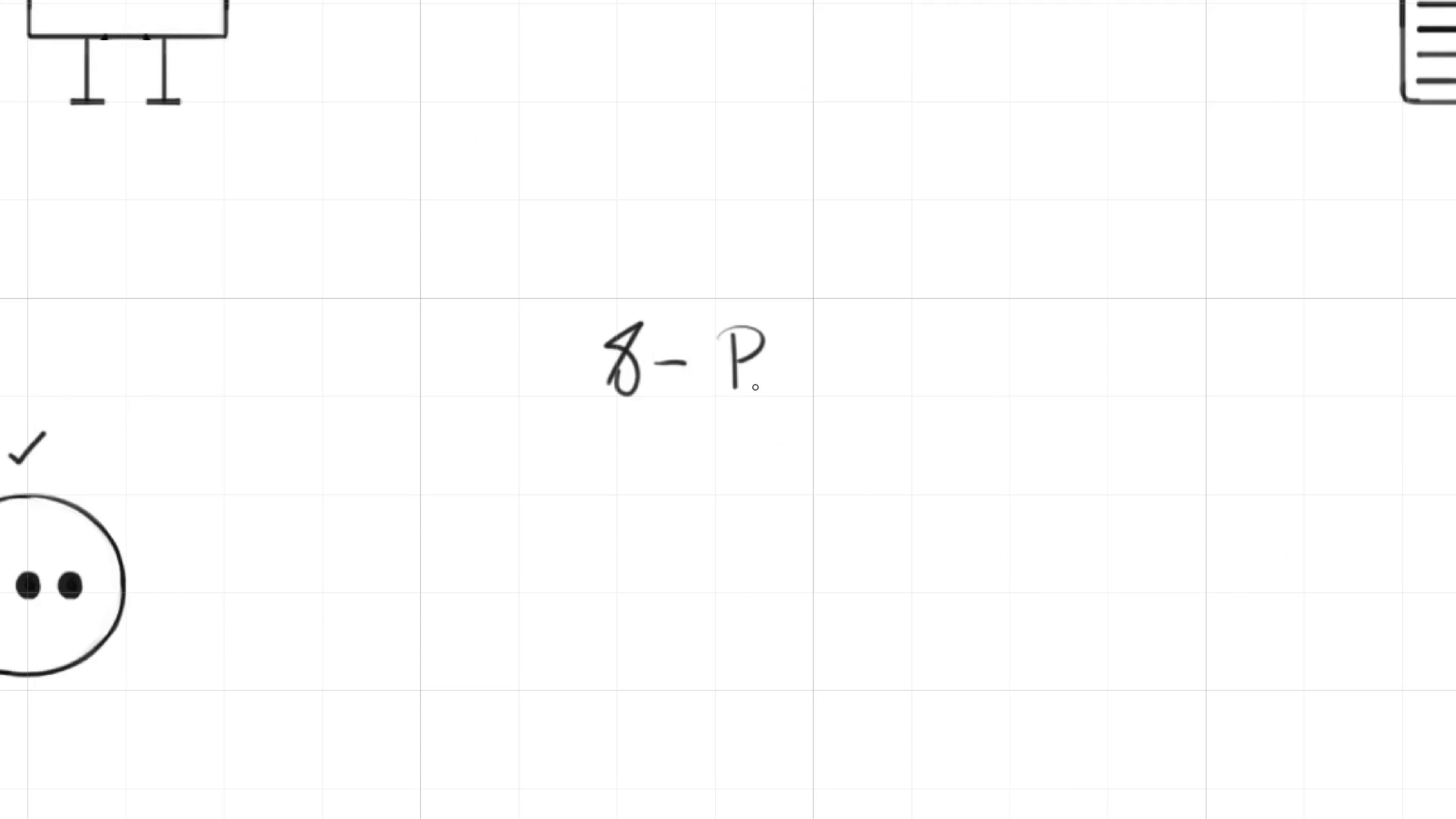 
hold_key(key=Space, duration=1.53)
 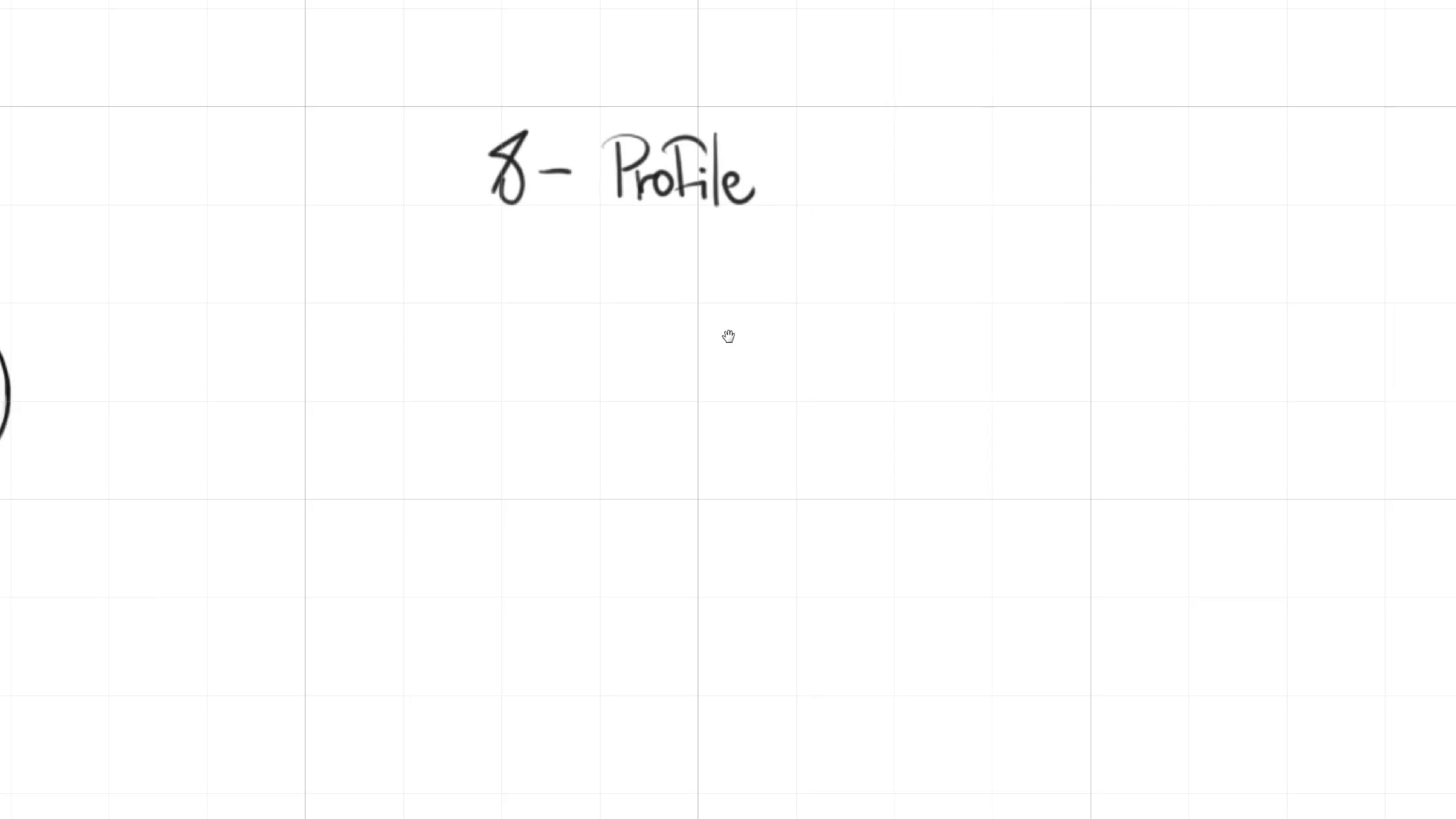 
left_click_drag(start_coordinate=[866, 418], to_coordinate=[767, 310])
 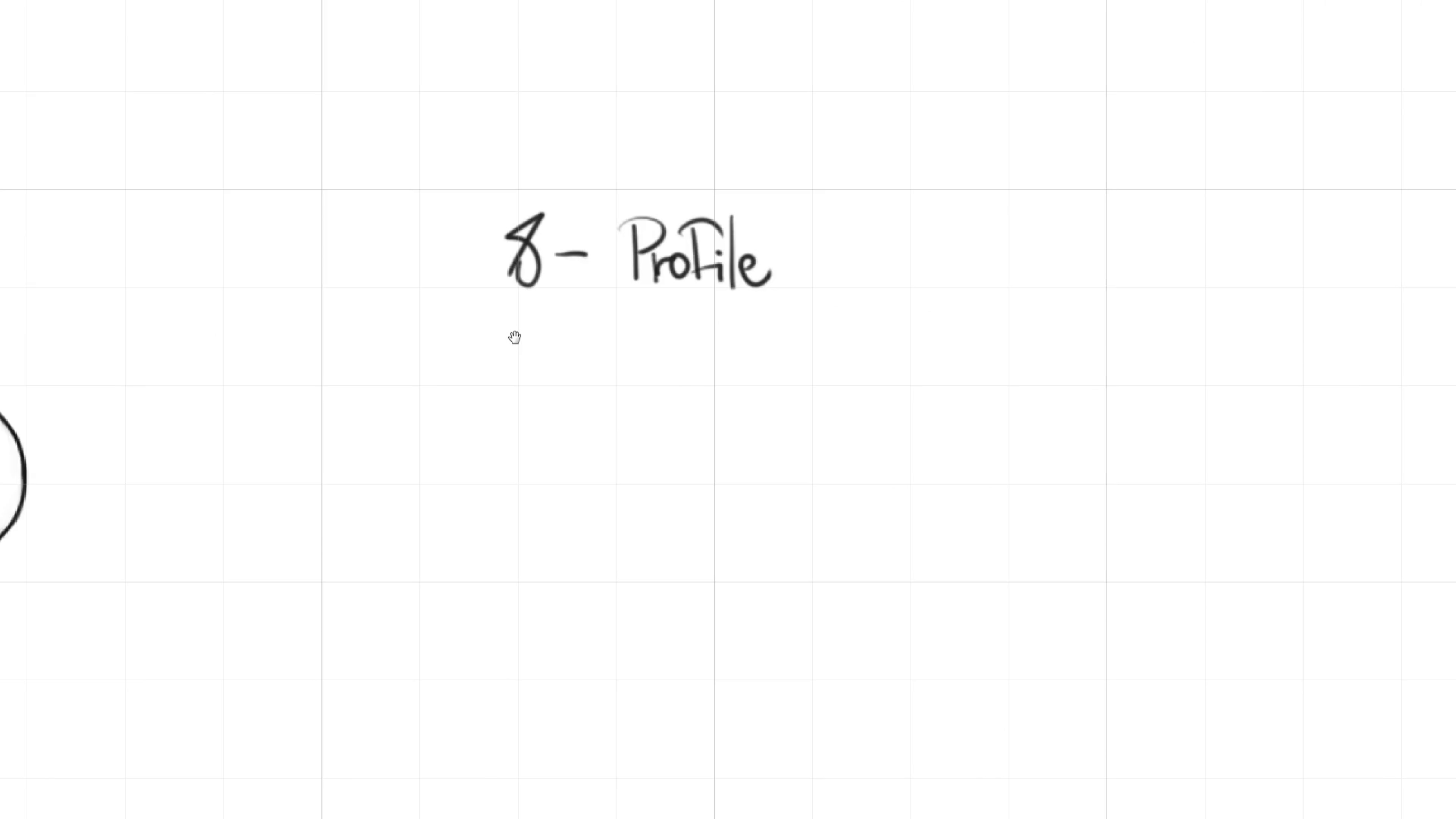 
hold_key(key=Space, duration=0.94)
 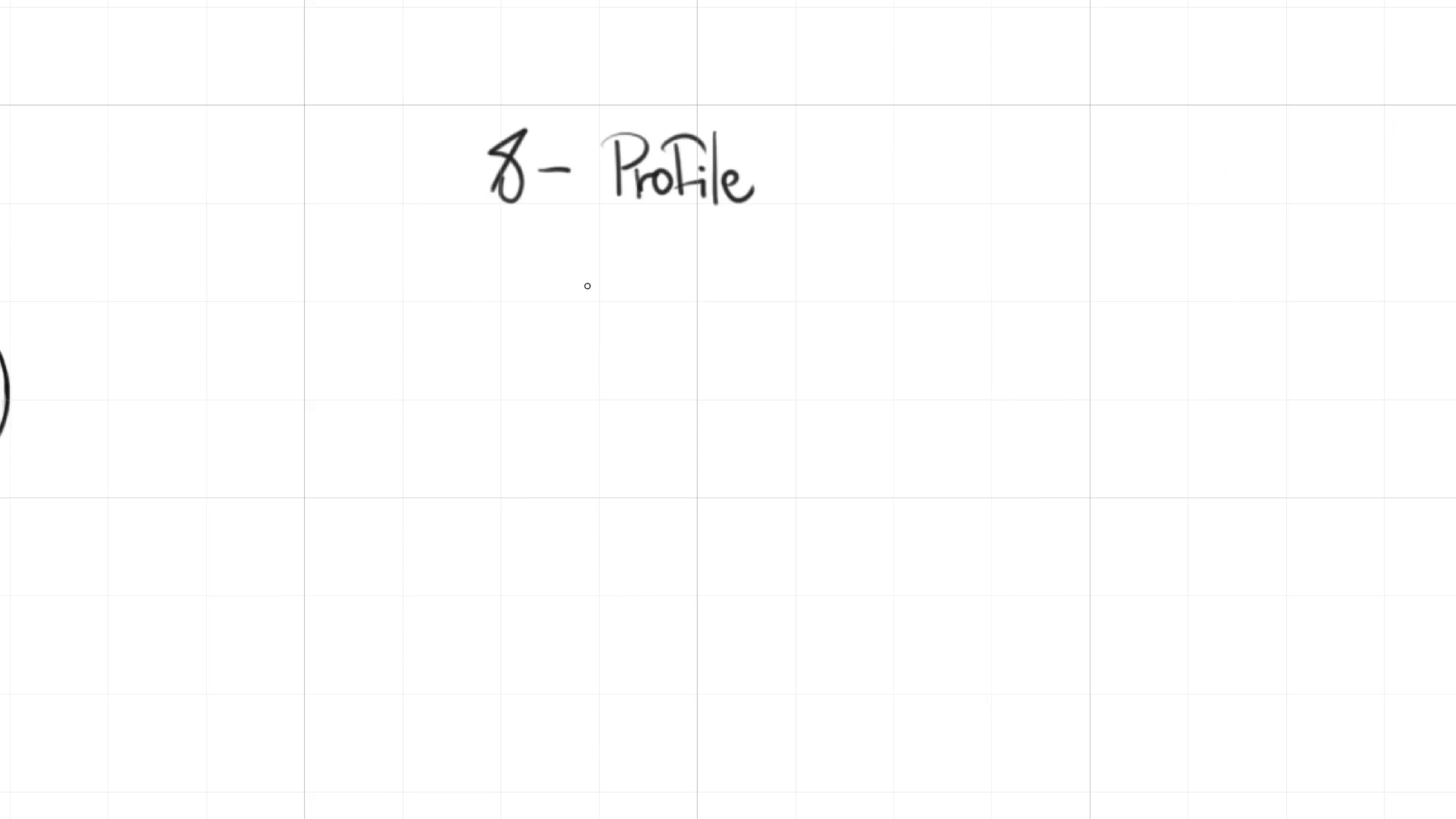 
left_click_drag(start_coordinate=[745, 421], to_coordinate=[728, 337])
 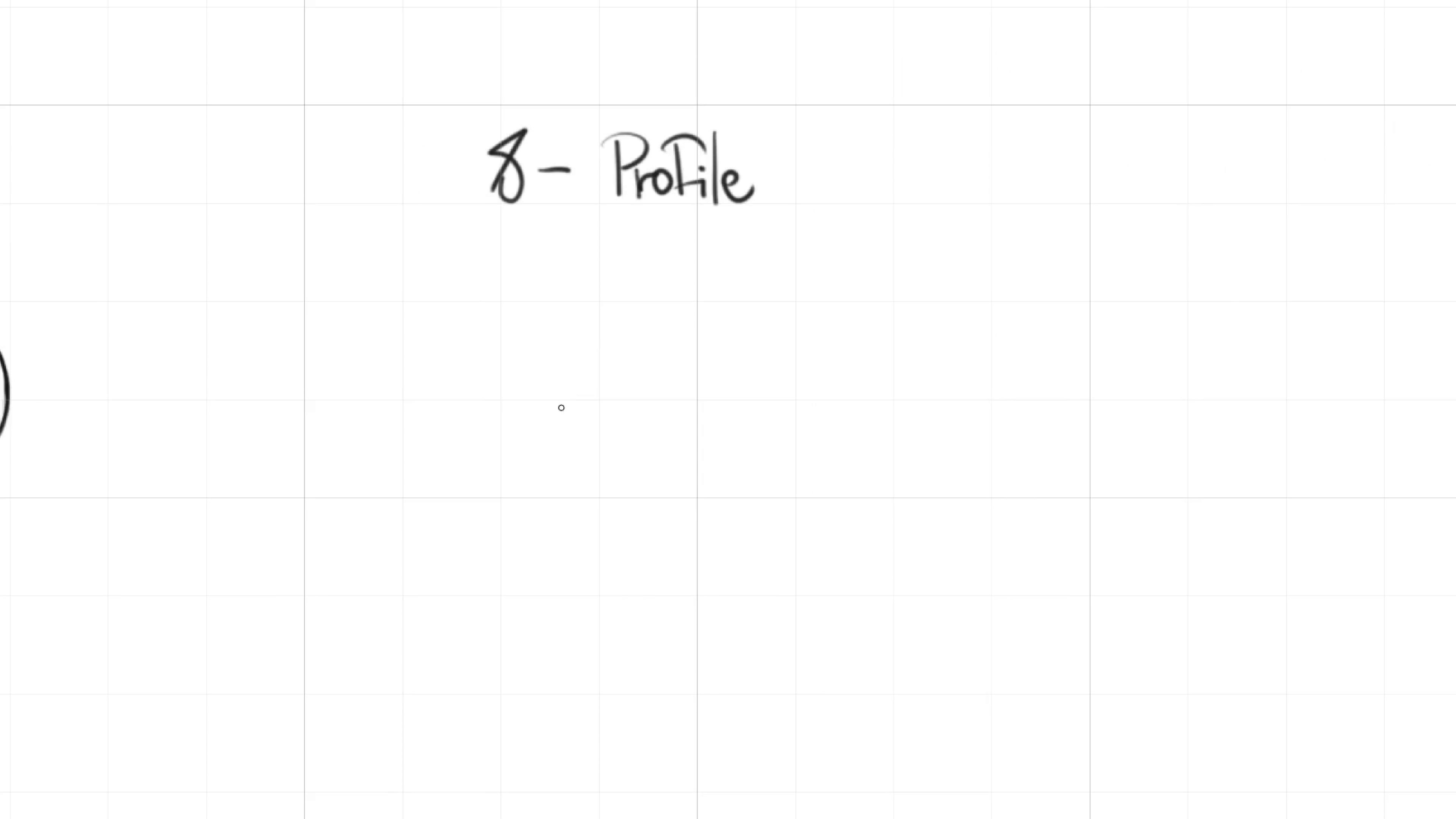 
hold_key(key=Space, duration=0.54)
 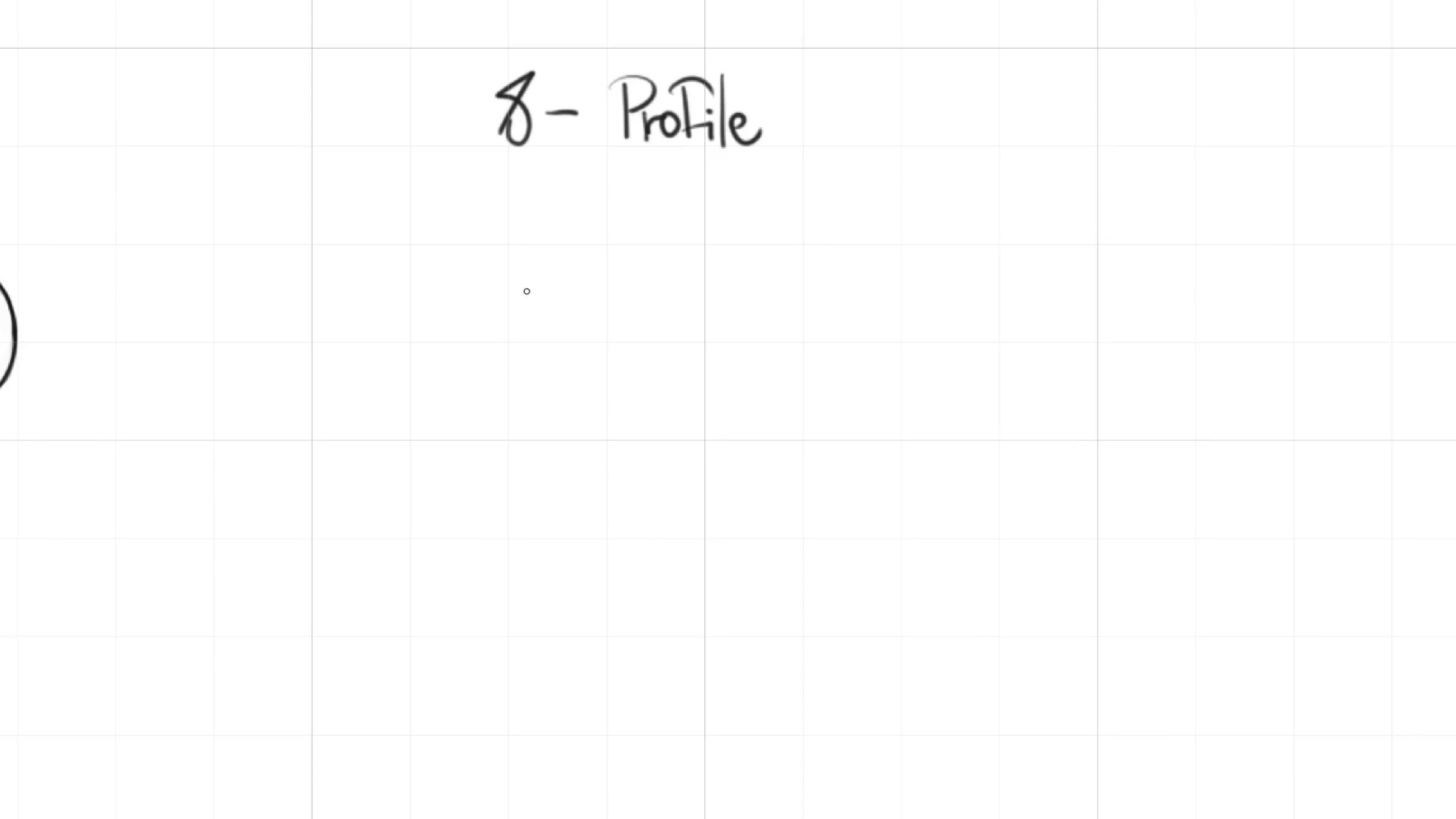 
left_click_drag(start_coordinate=[673, 371], to_coordinate=[680, 314])
 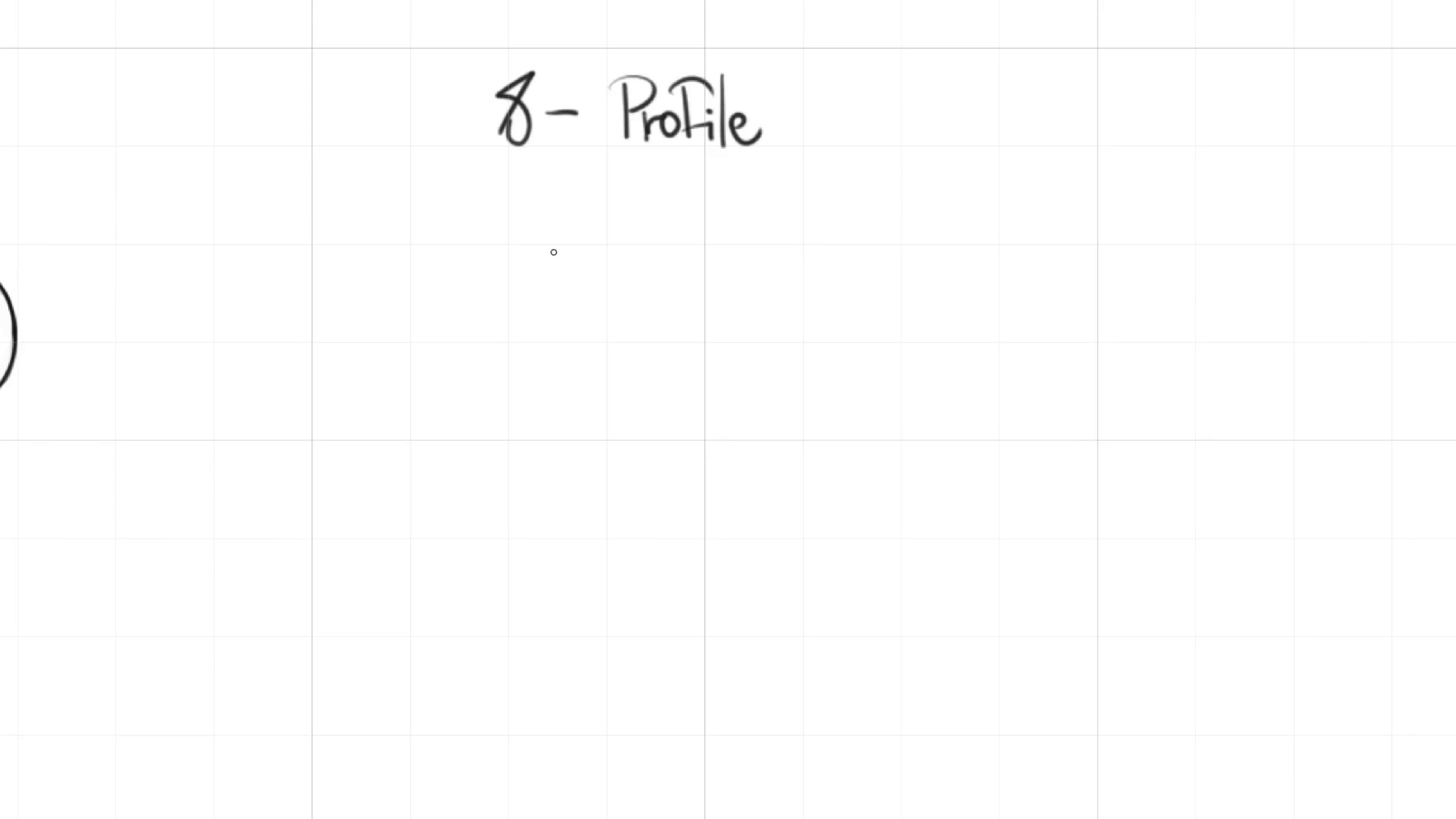 
hold_key(key=ControlLeft, duration=0.48)
 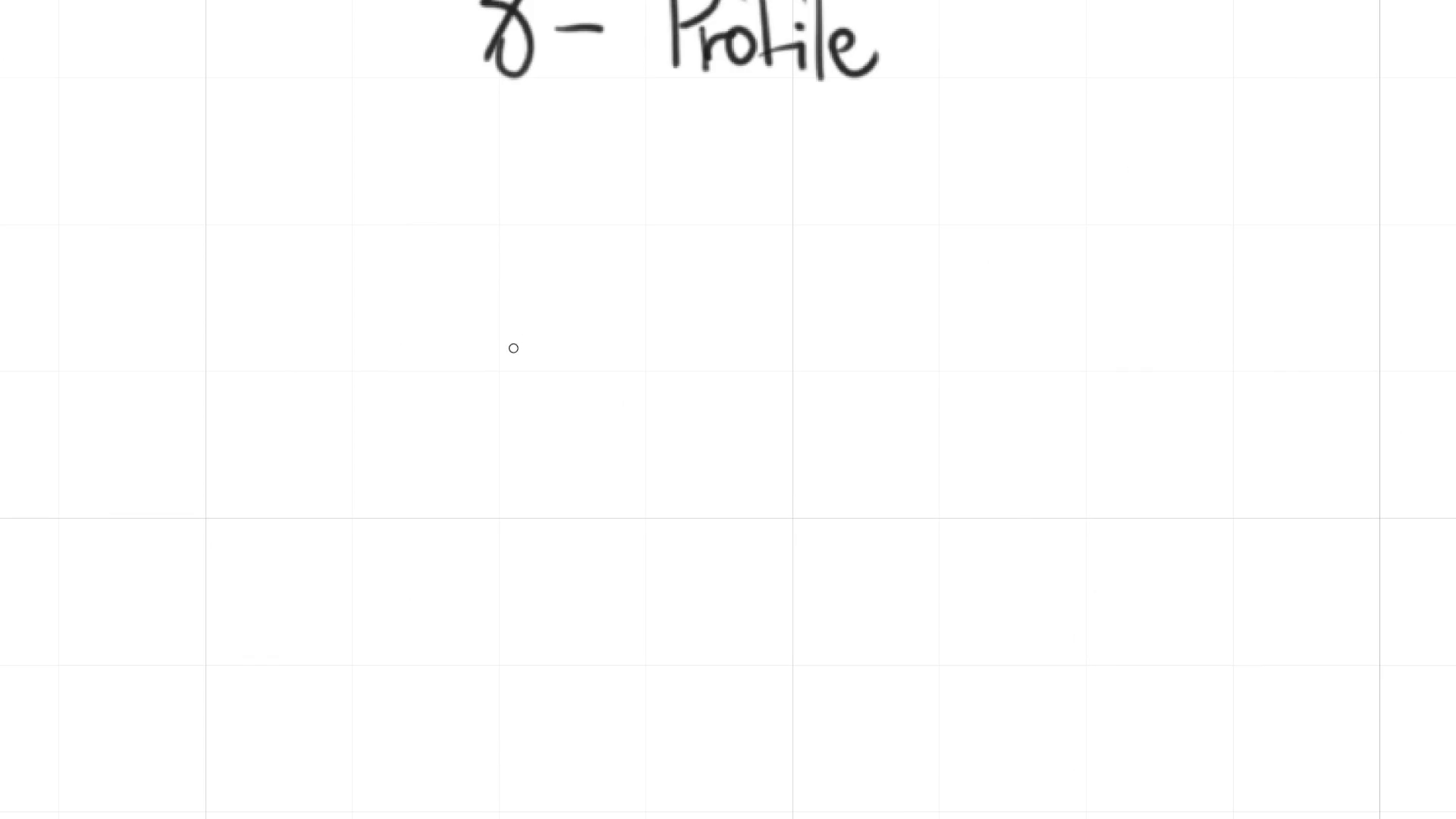 
hold_key(key=Space, duration=0.5)
 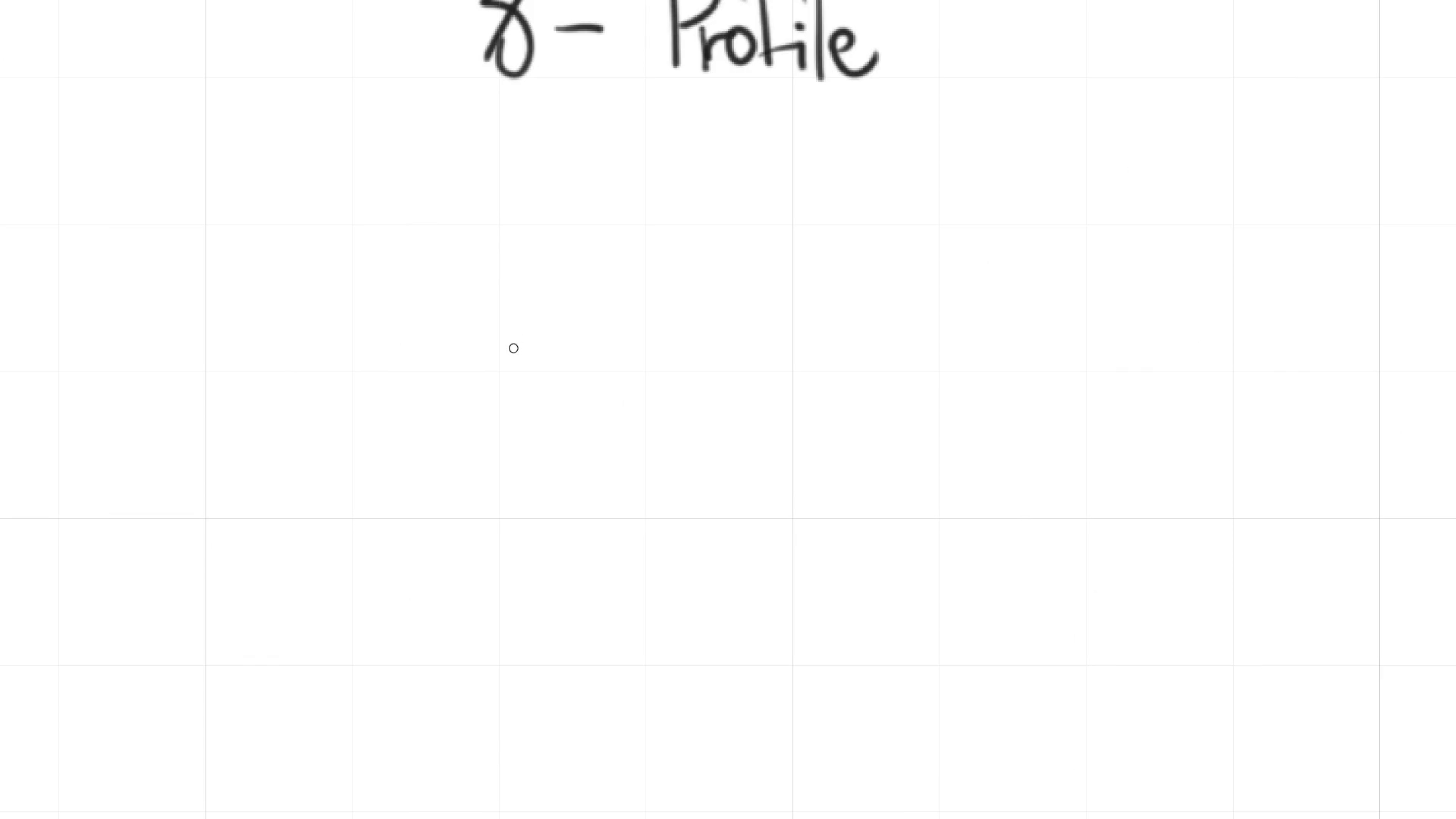 
left_click_drag(start_coordinate=[528, 283], to_coordinate=[552, 313])
 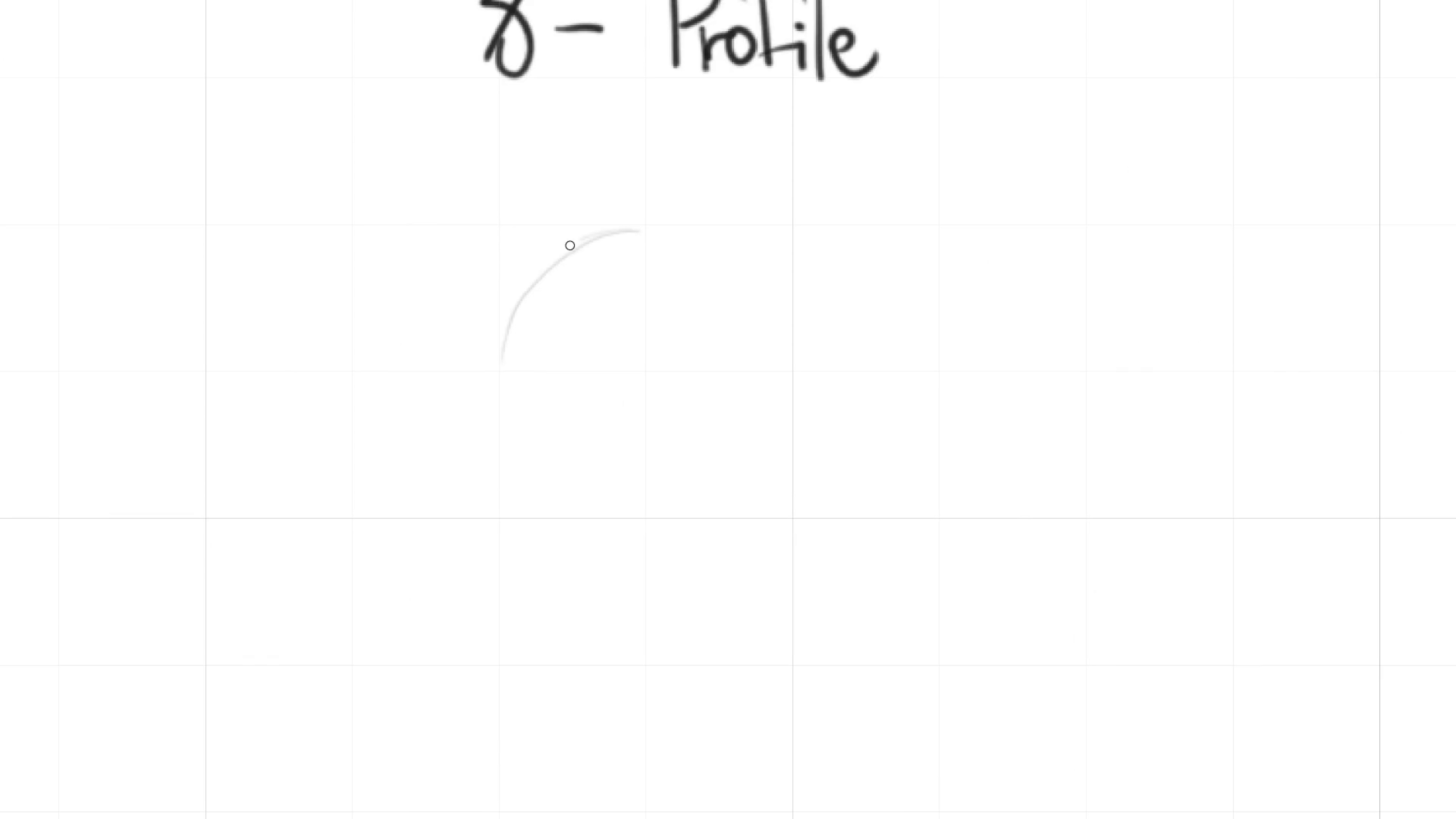 
hold_key(key=ControlLeft, duration=0.36)
 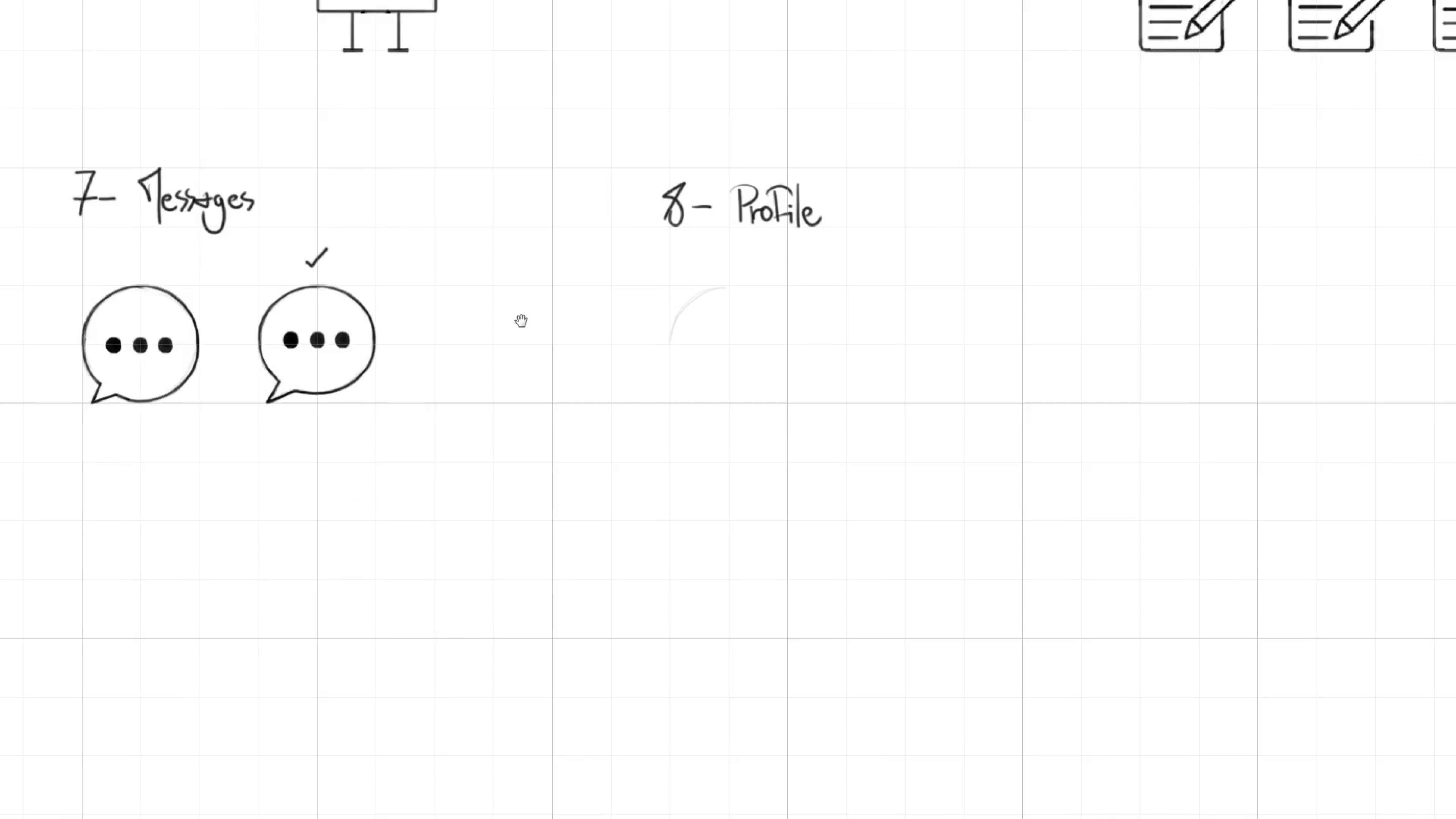 
hold_key(key=Space, duration=1.25)
 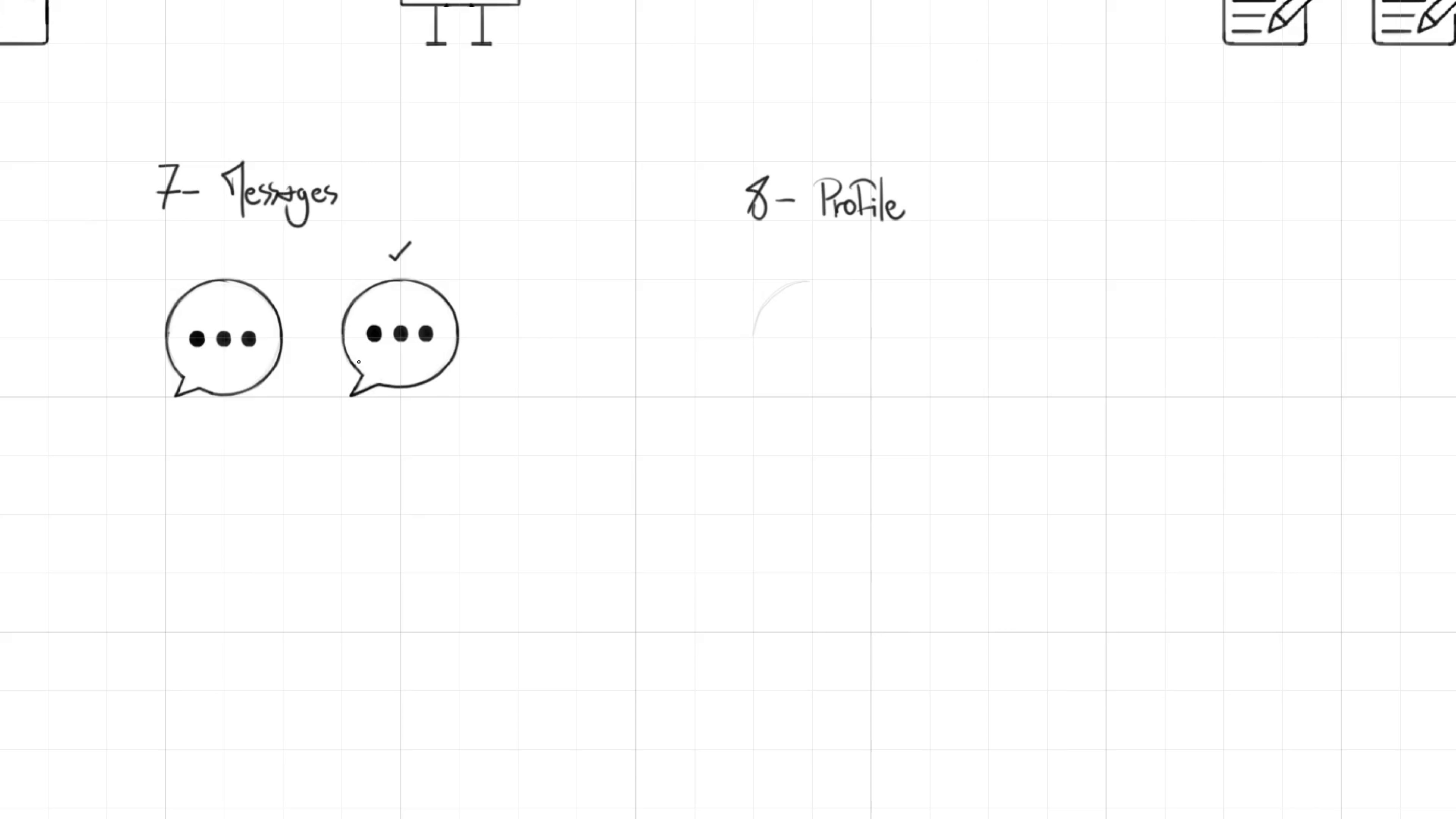 
left_click_drag(start_coordinate=[581, 295], to_coordinate=[534, 322])
 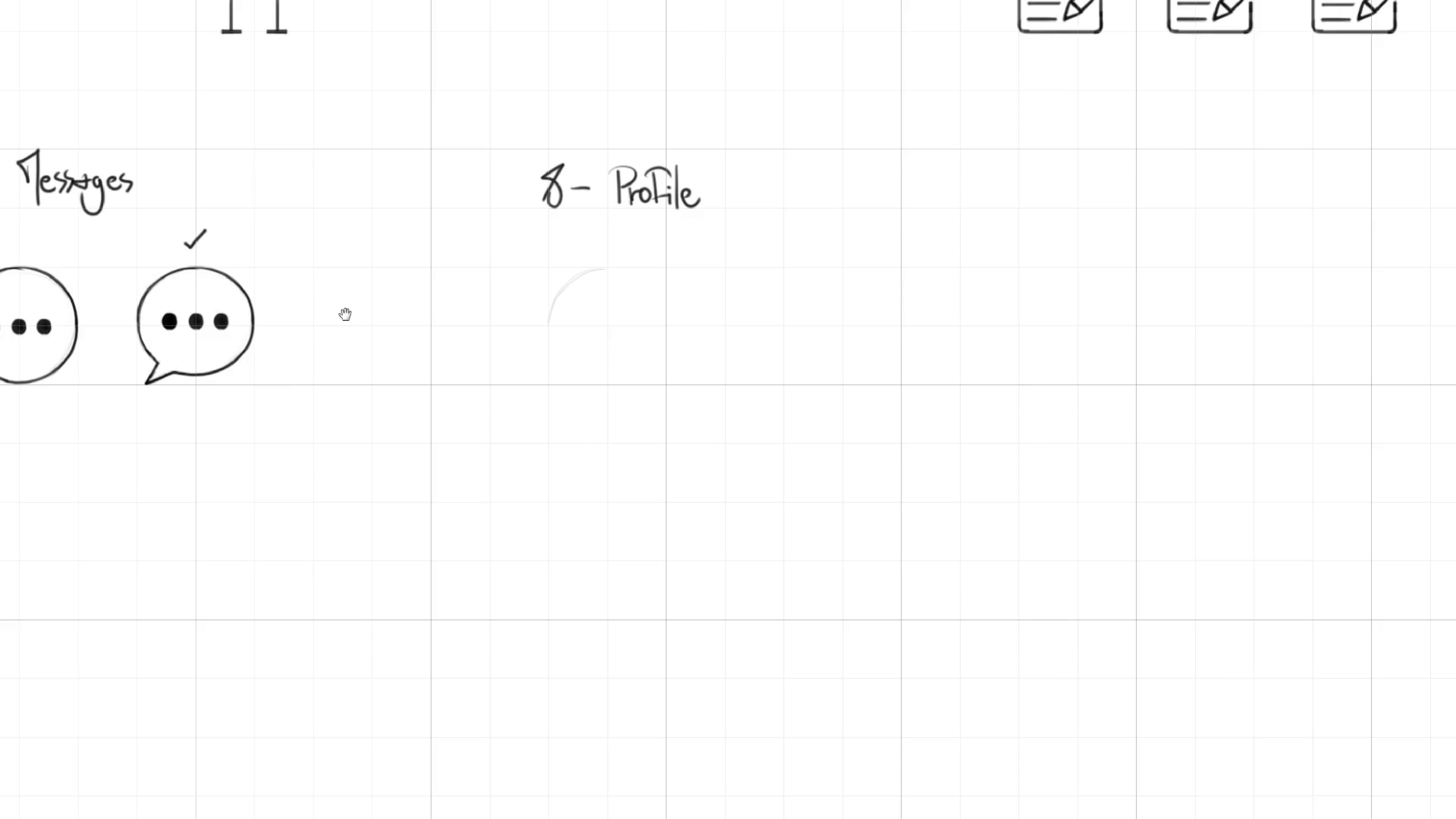 
left_click_drag(start_coordinate=[326, 307], to_coordinate=[530, 319])
 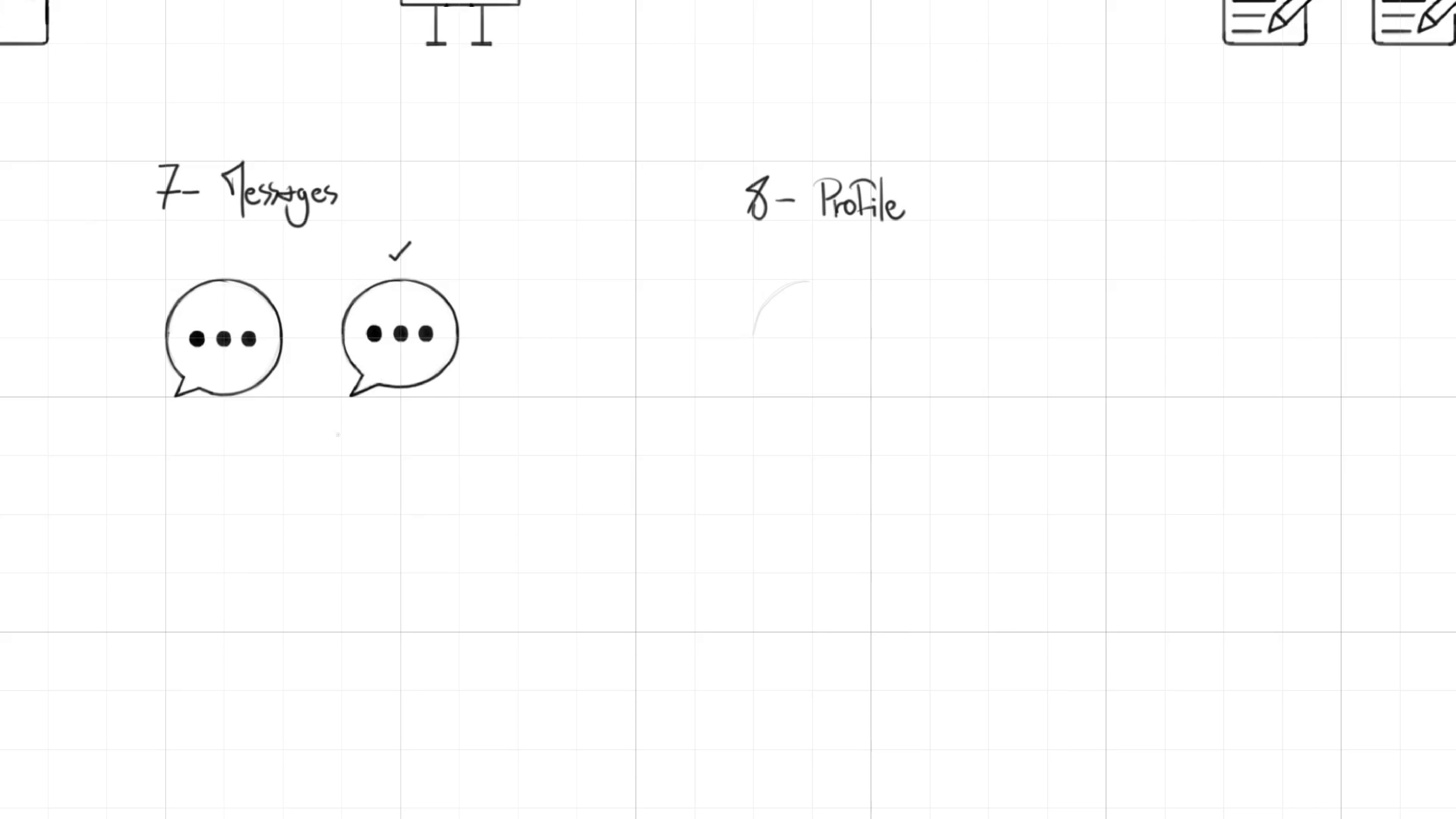 
key(M)
 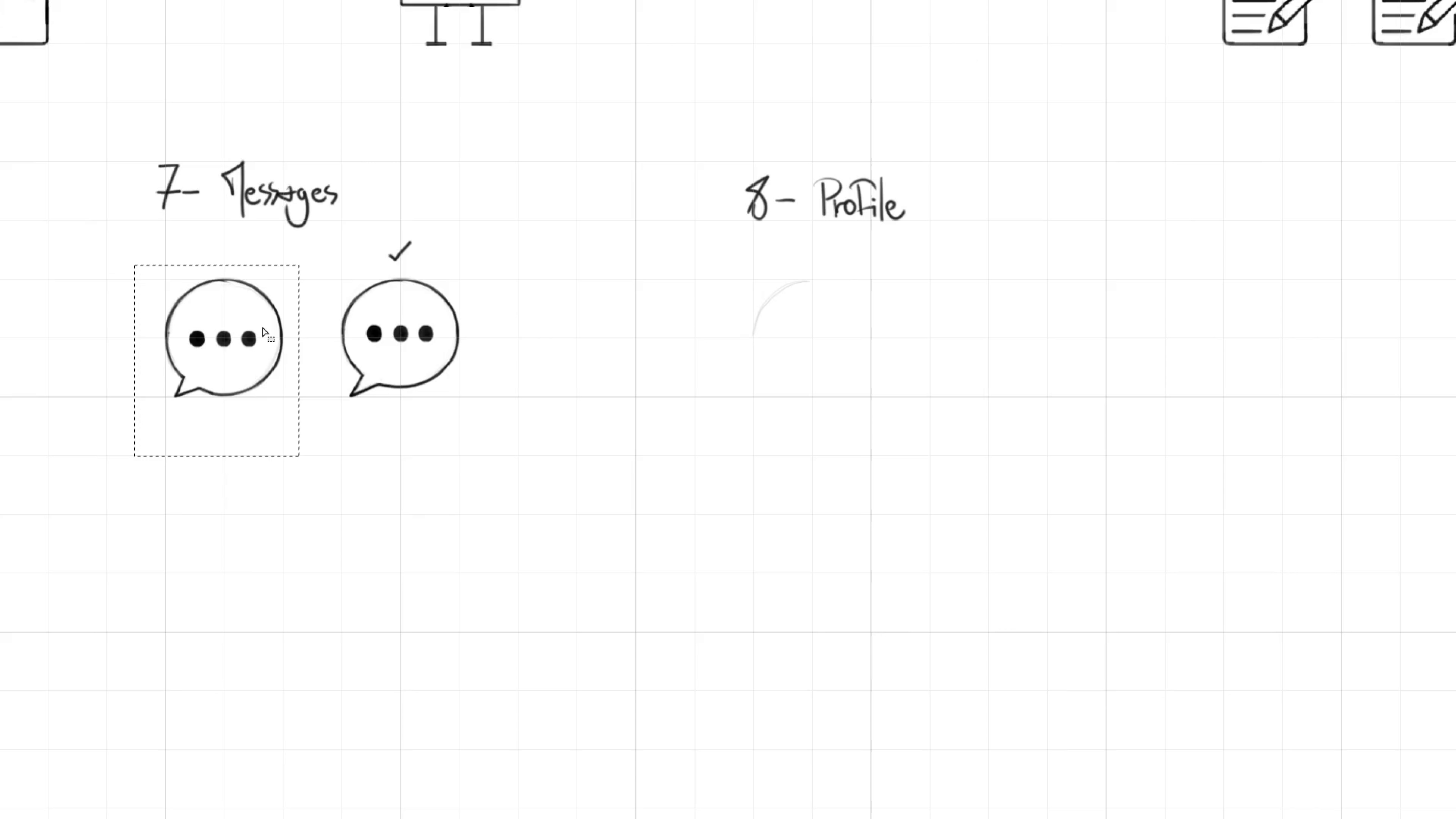 
hold_key(key=AltLeft, duration=1.5)
 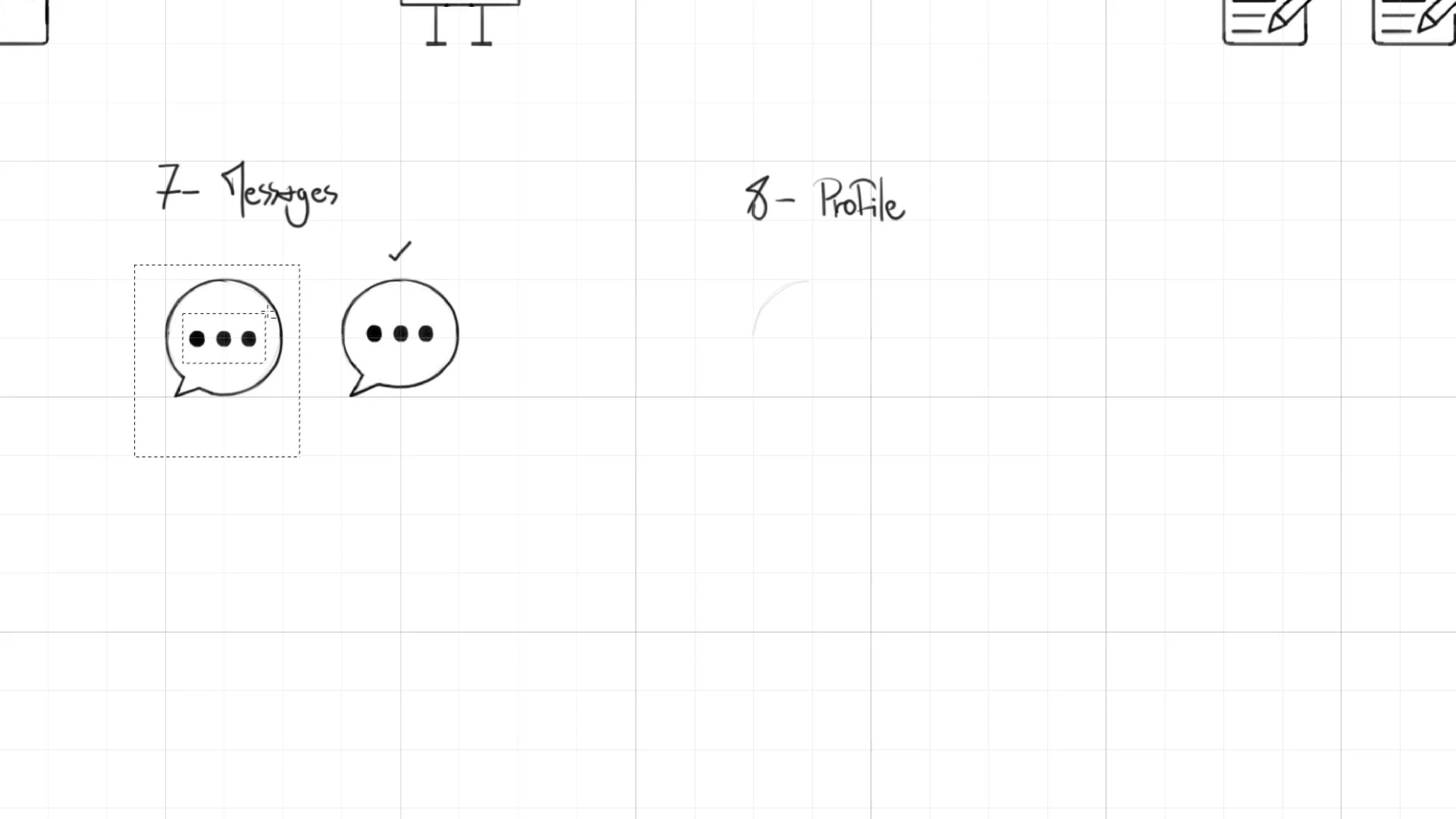 
key(Alt+AltLeft)
 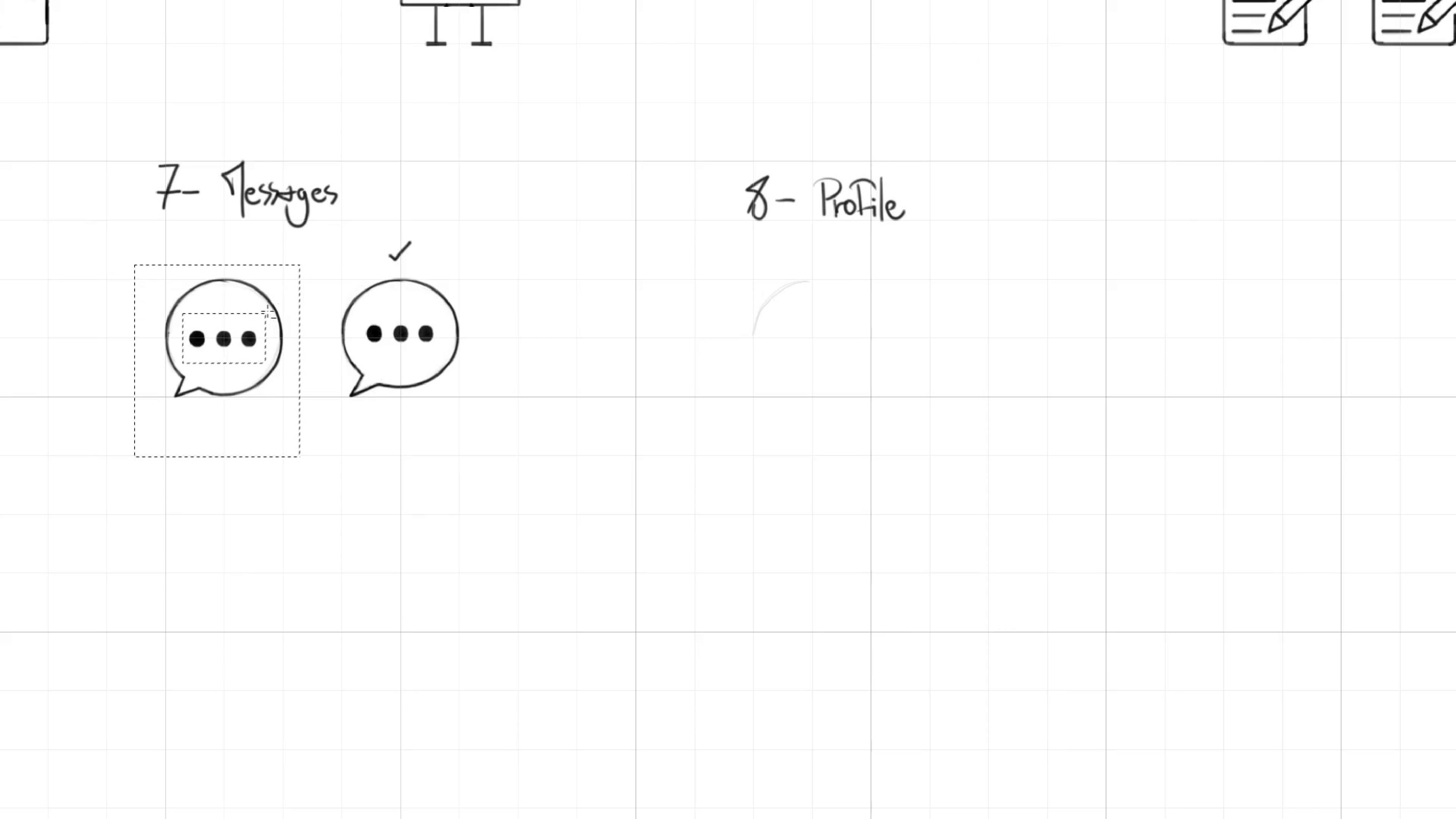 
key(Alt+AltLeft)
 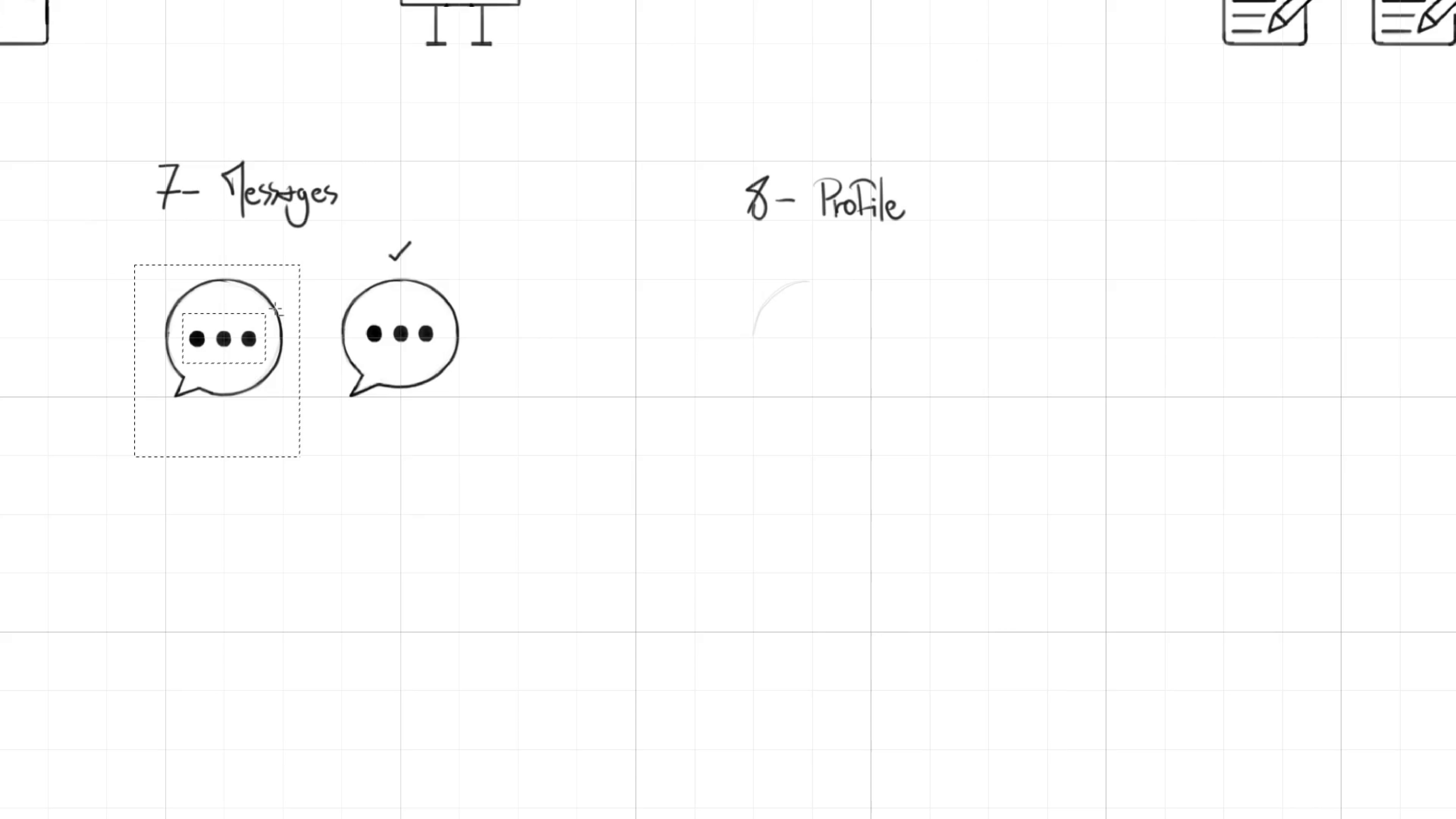 
key(Alt+AltLeft)
 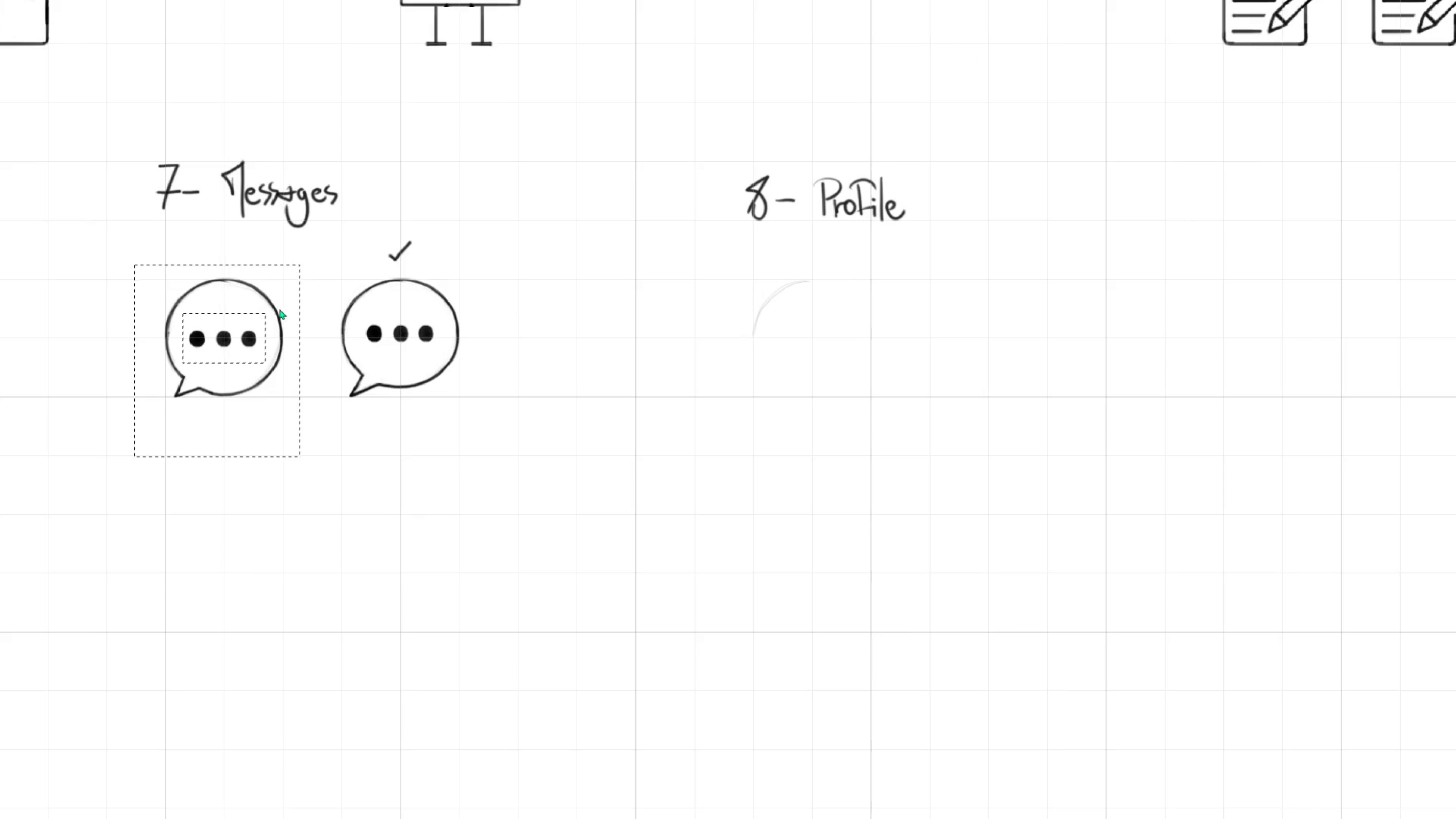 
hold_key(key=ControlLeft, duration=2.6)
 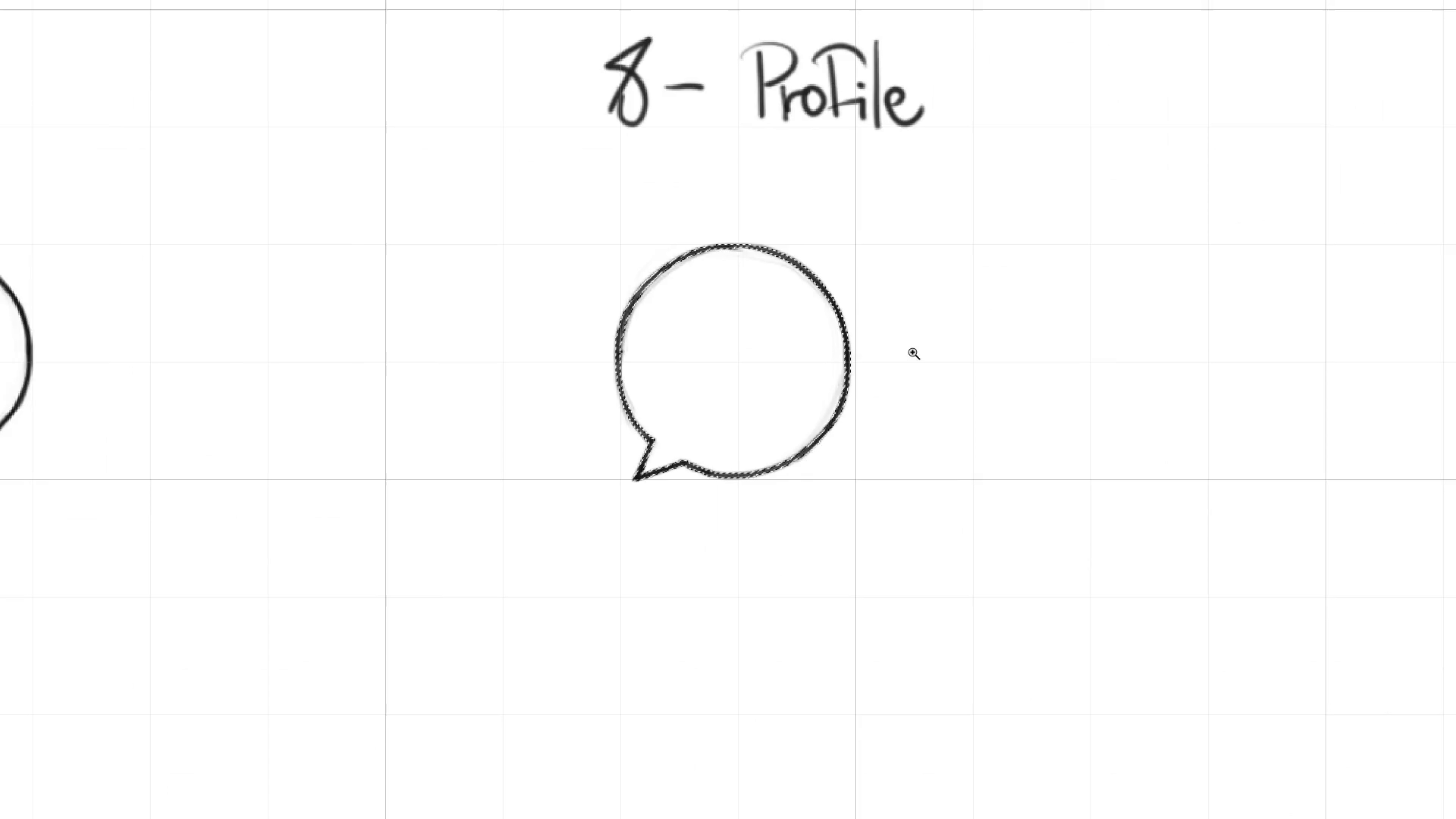 
key(Alt+Control+AltLeft)
 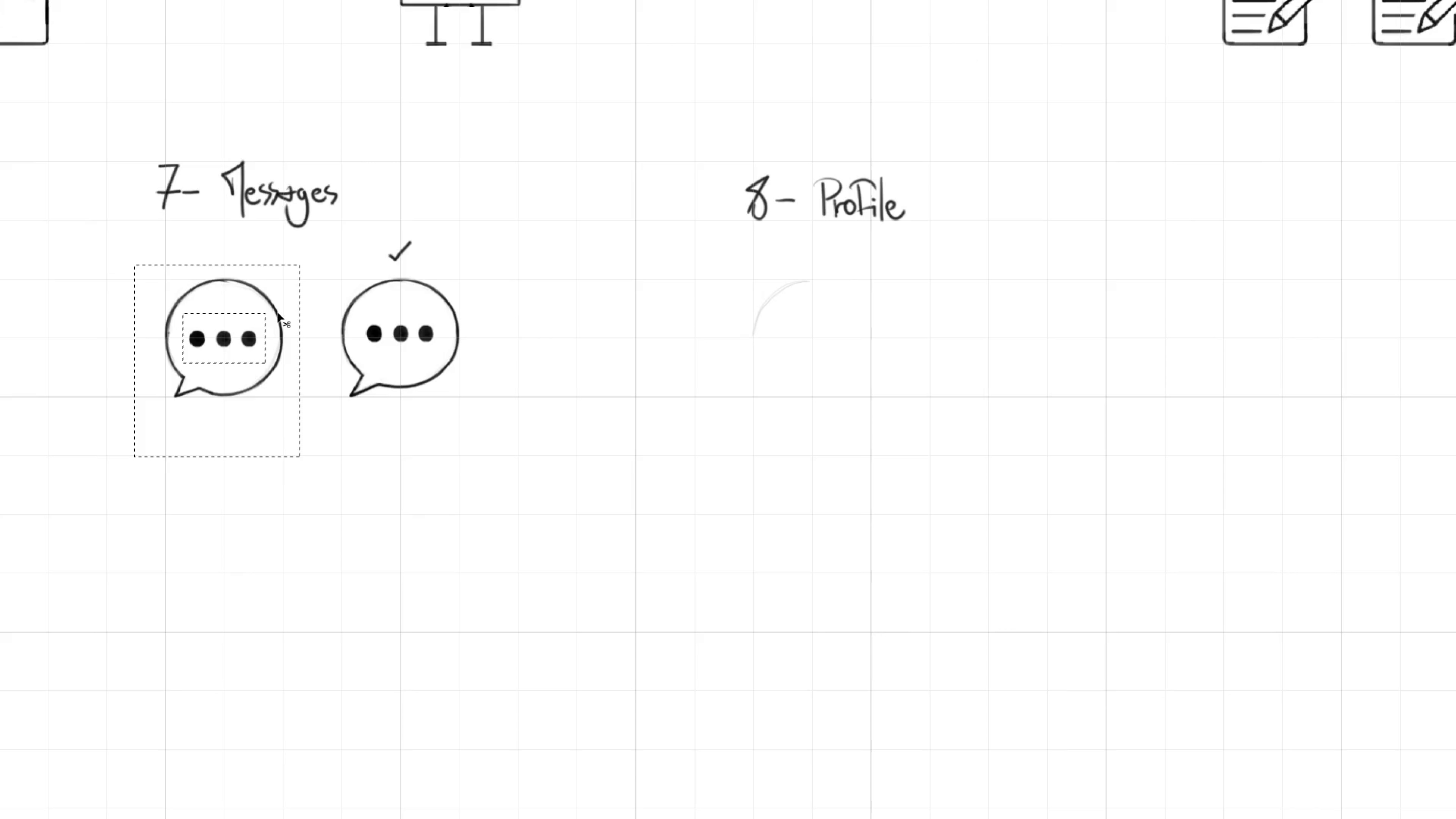 
hold_key(key=AltLeft, duration=1.97)
left_click_drag(start_coordinate=[277, 313], to_coordinate=[862, 344])
 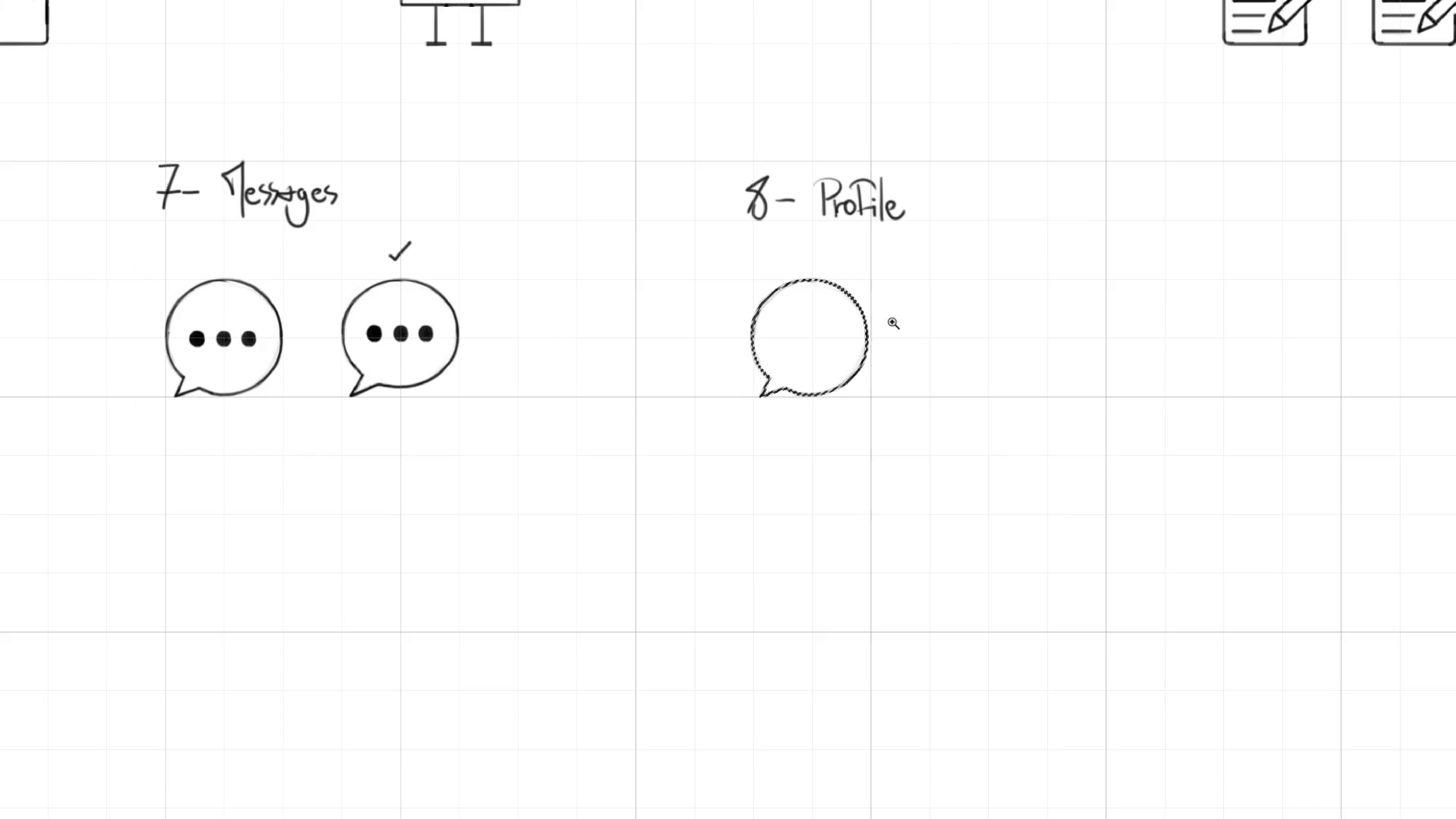 
hold_key(key=ShiftLeft, duration=1.5)
 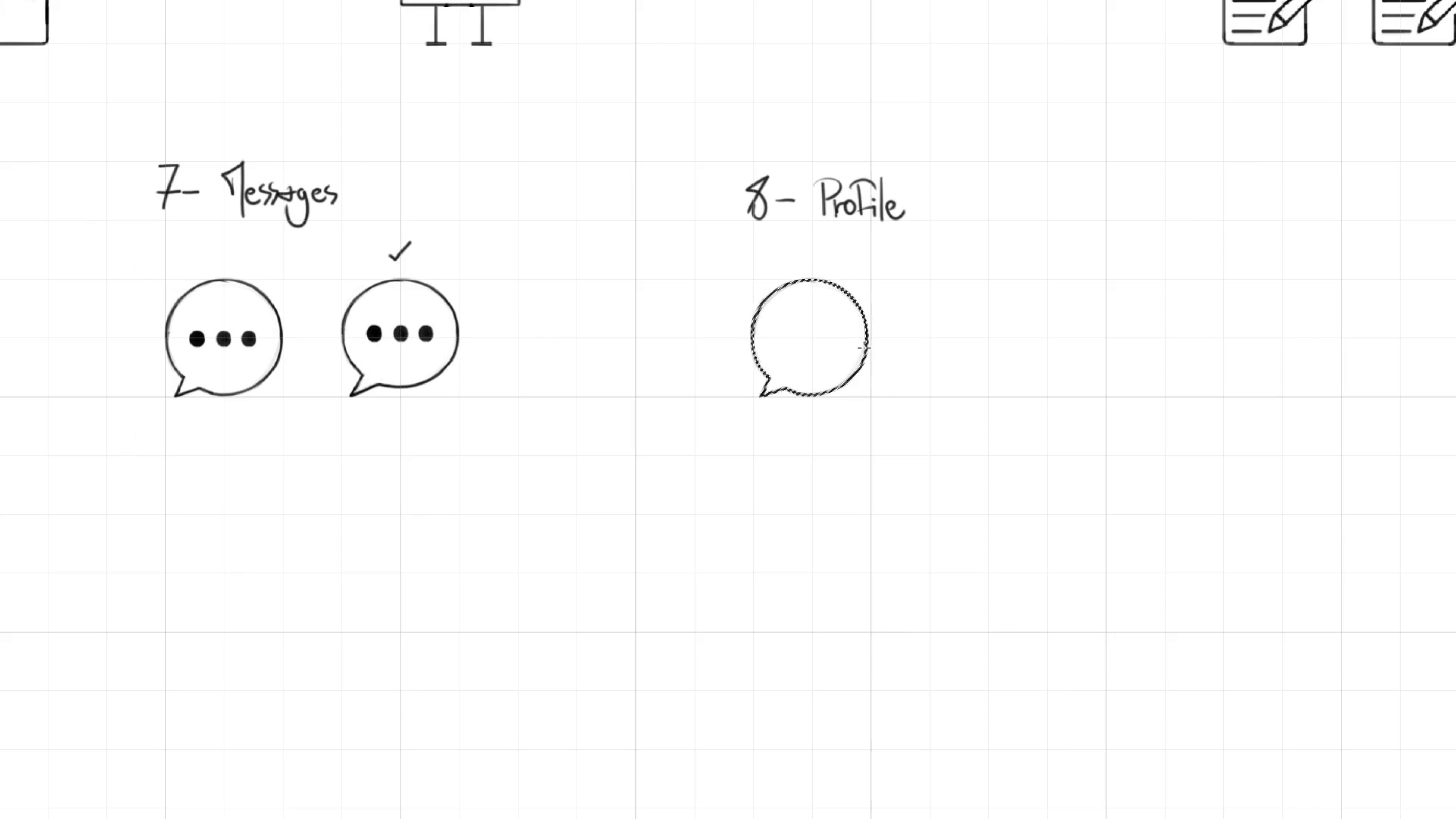 
hold_key(key=ControlLeft, duration=0.62)
 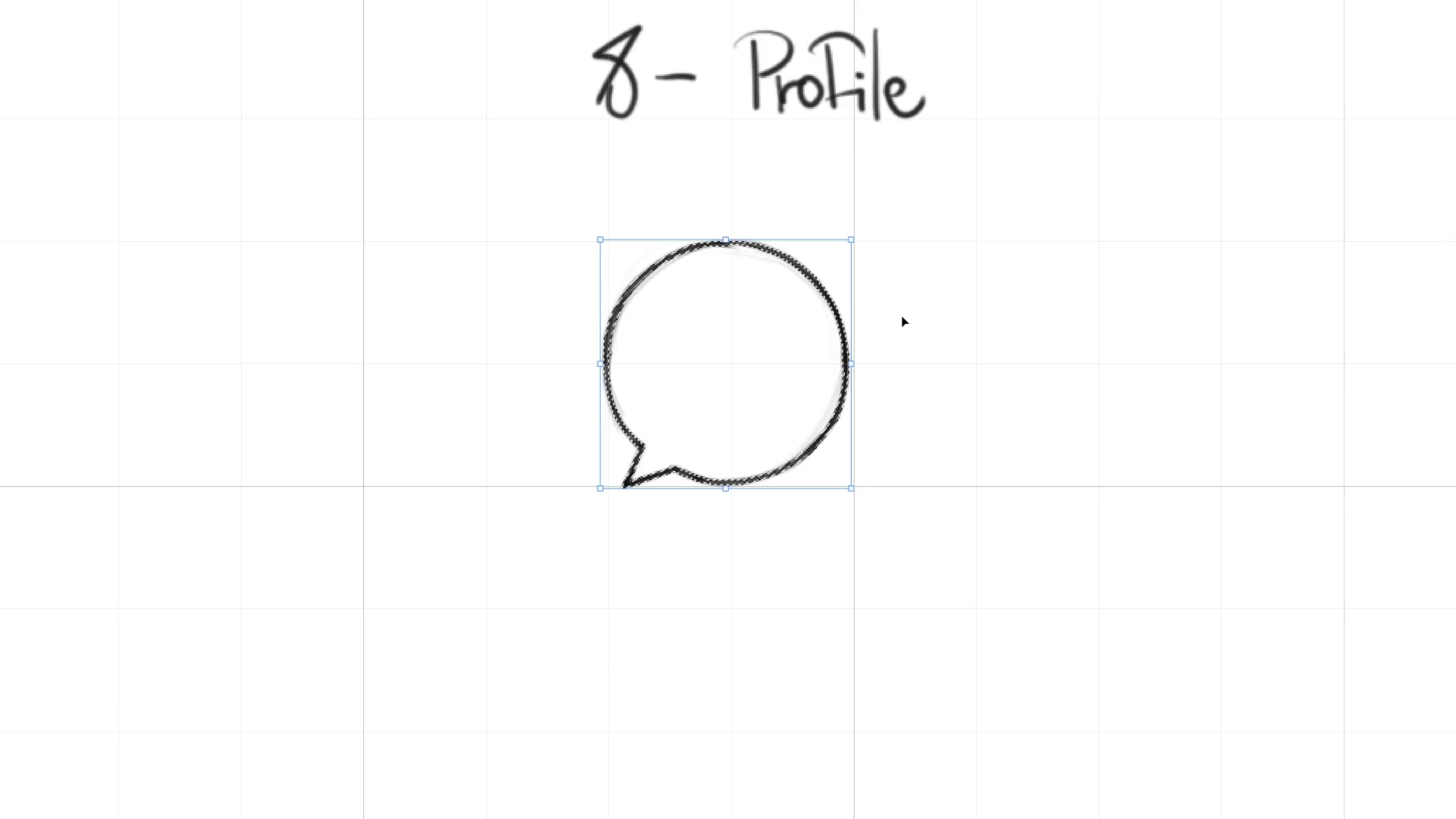 
hold_key(key=Space, duration=0.58)
 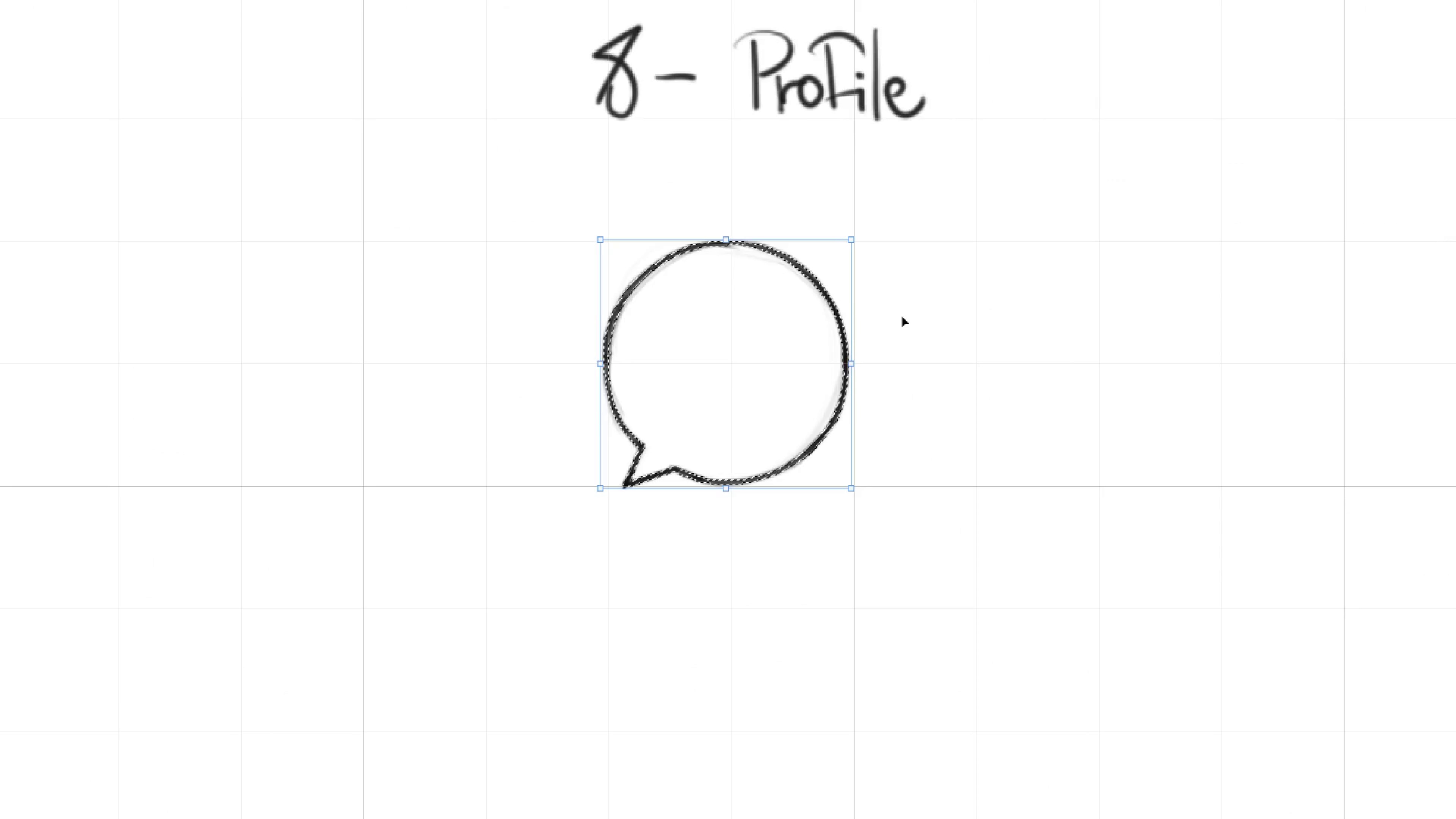 
left_click_drag(start_coordinate=[886, 314], to_coordinate=[912, 352])
 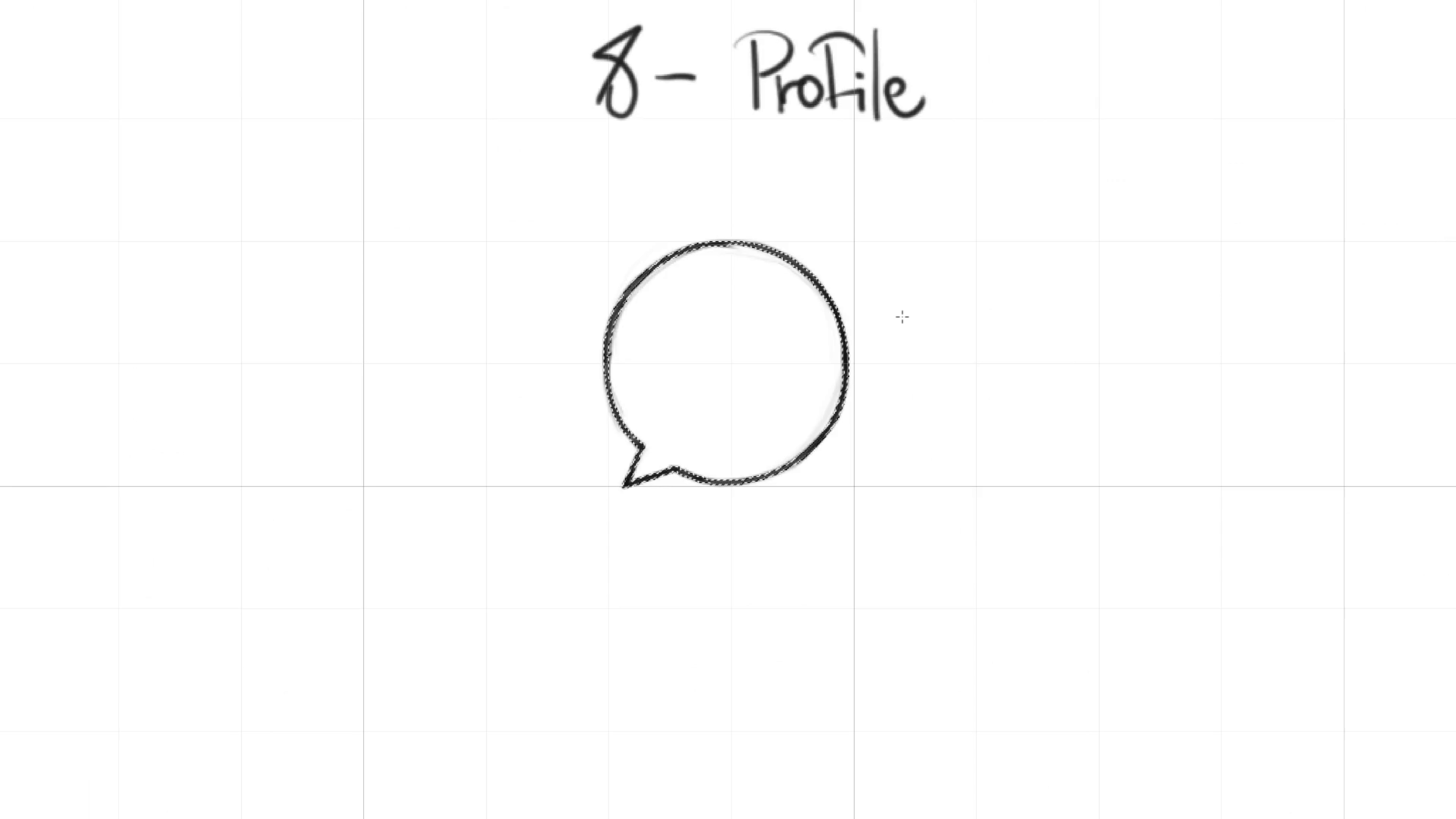 
key(V)
 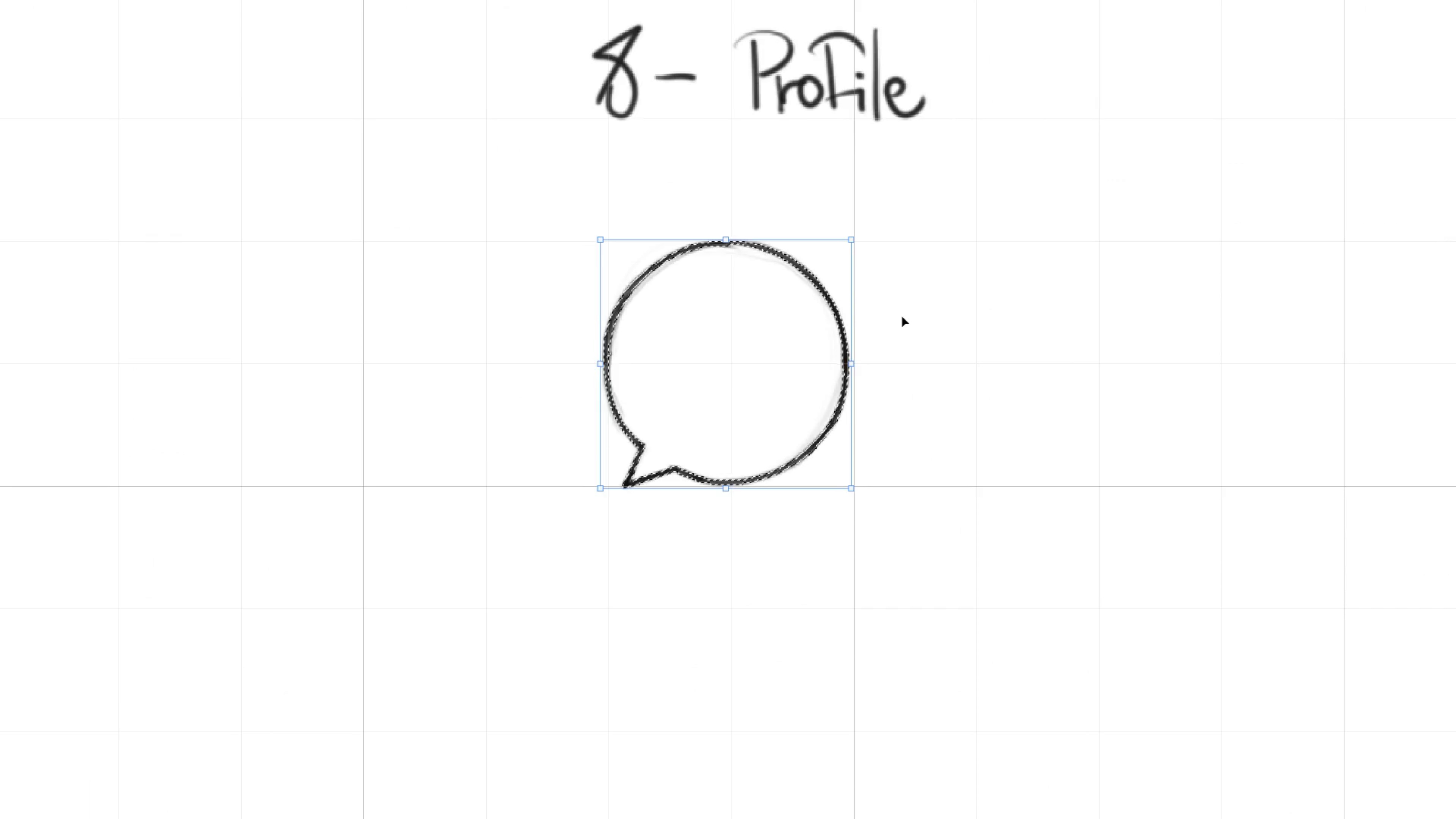 
key(ArrowRight)
 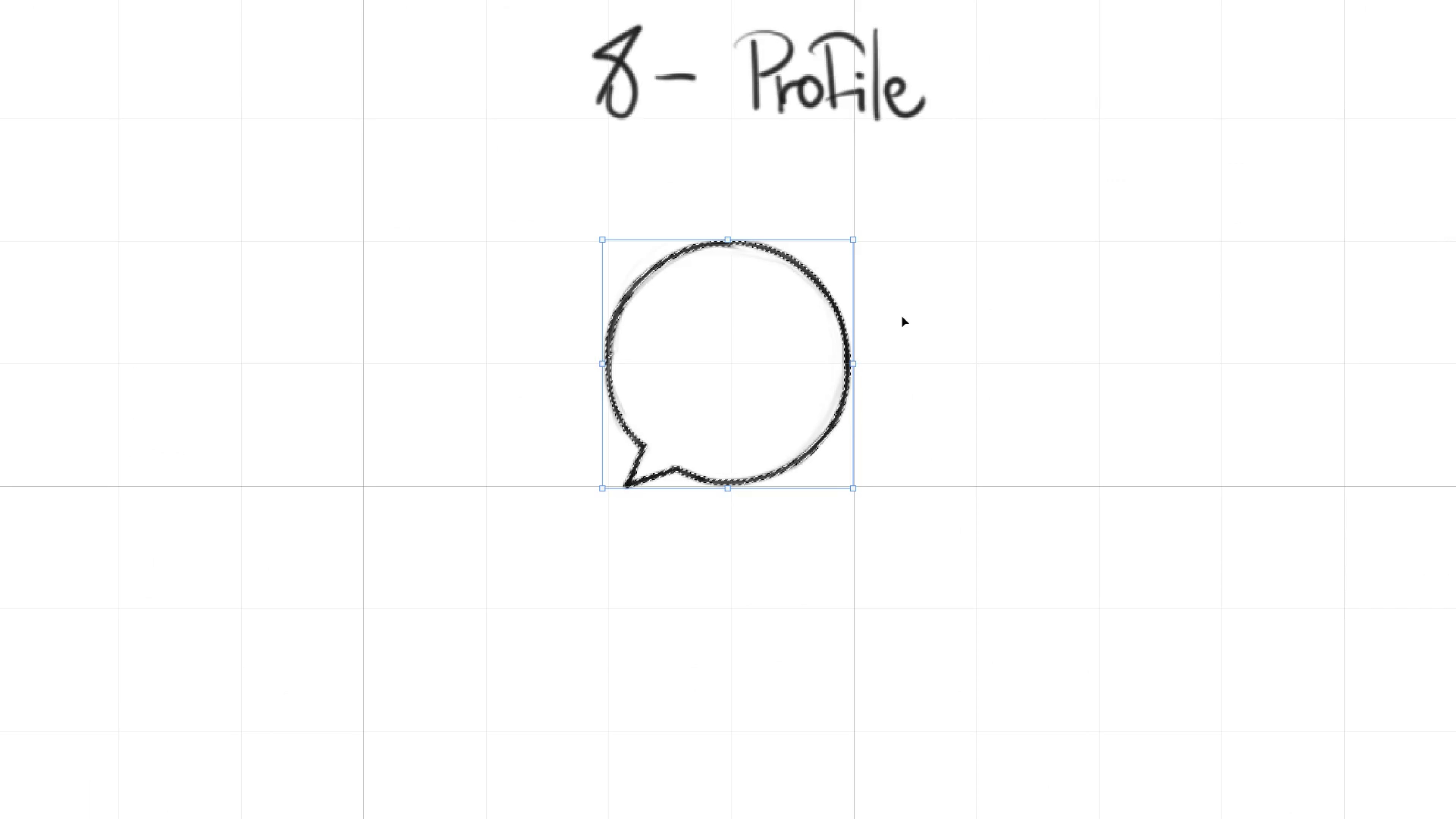 
key(Control+H)
 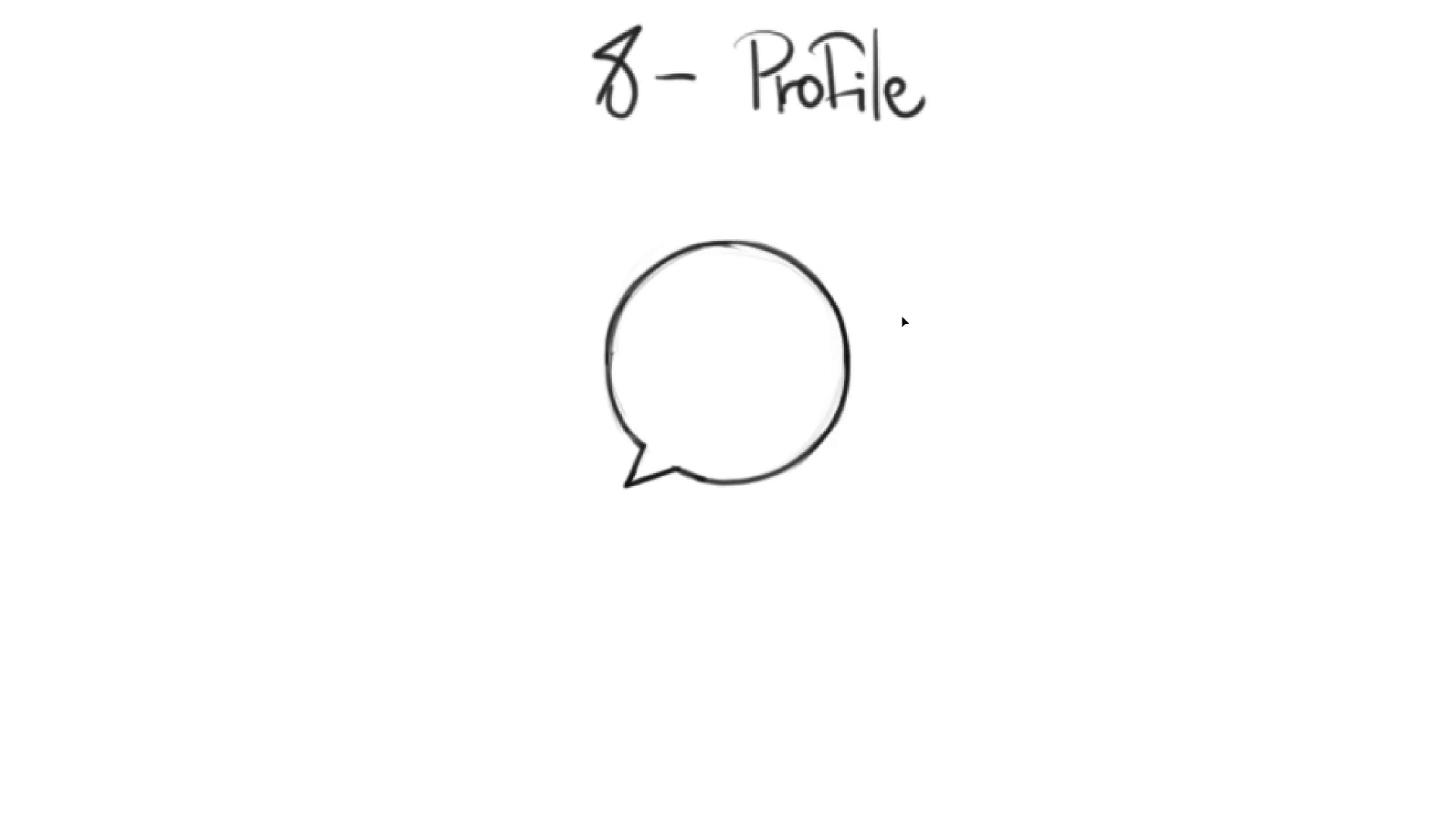 
key(Control+Quote)
 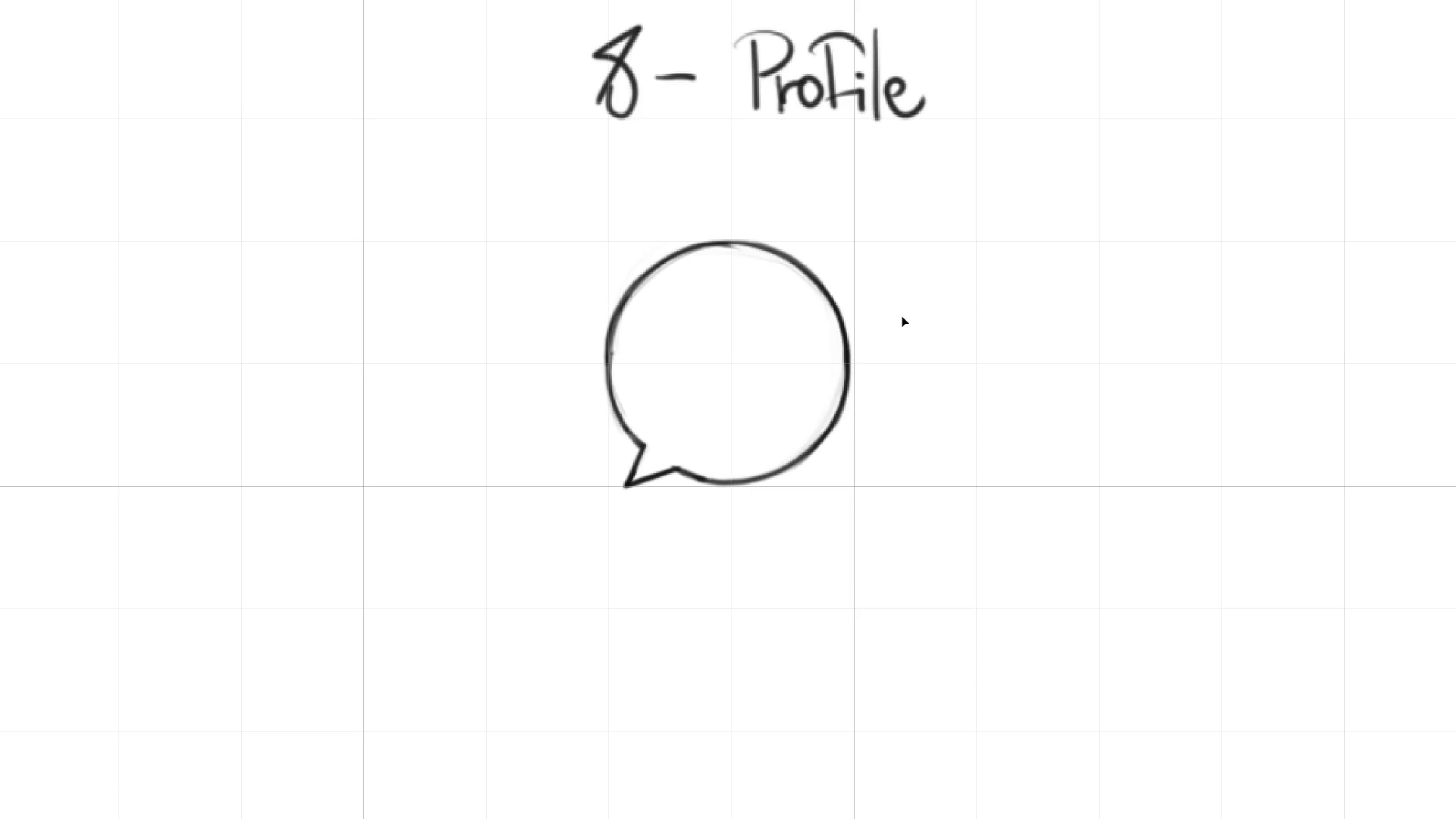 
key(ArrowRight)
 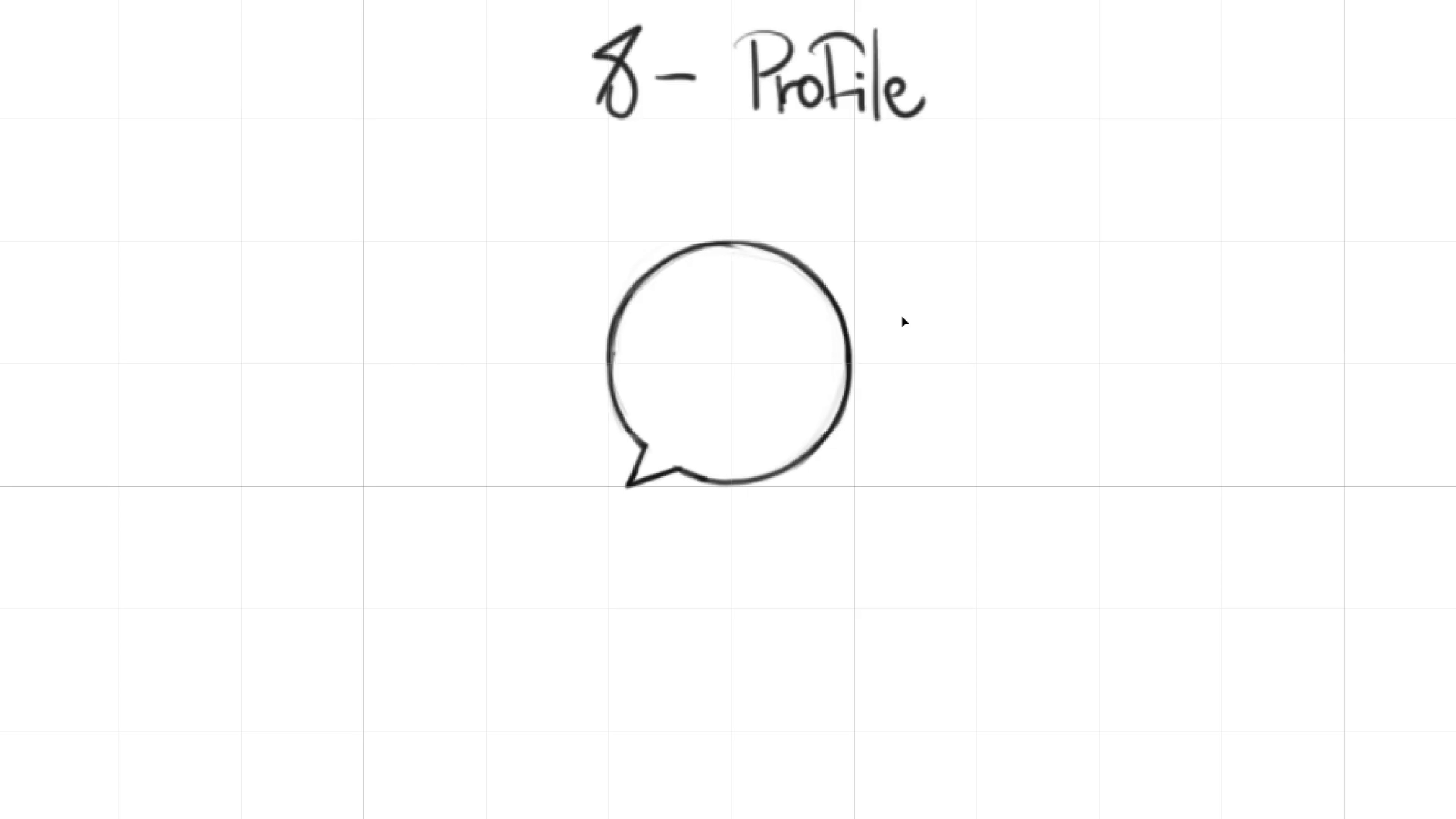 
key(ArrowRight)
 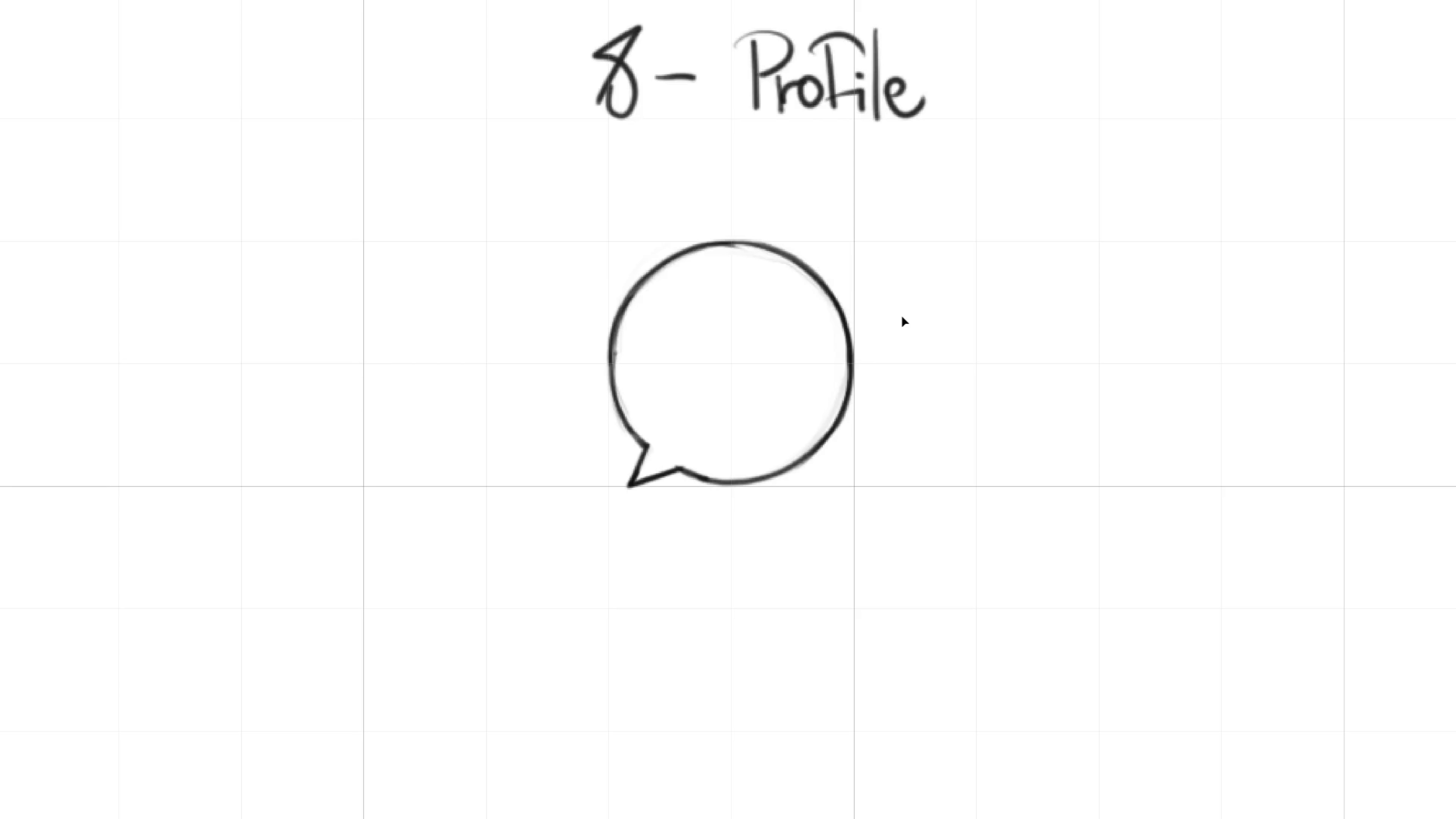 
key(ArrowRight)
 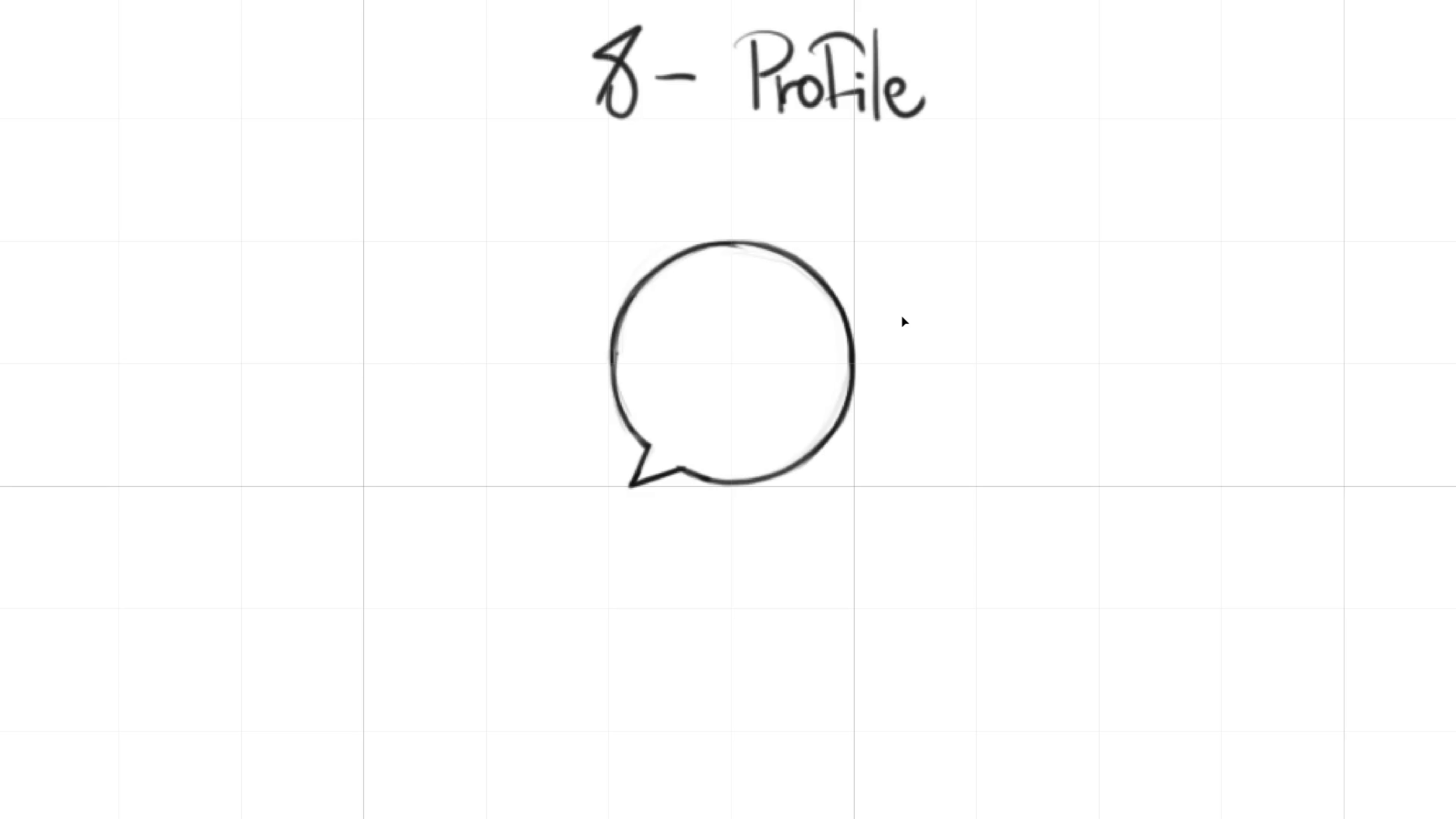 
key(Control+D)
 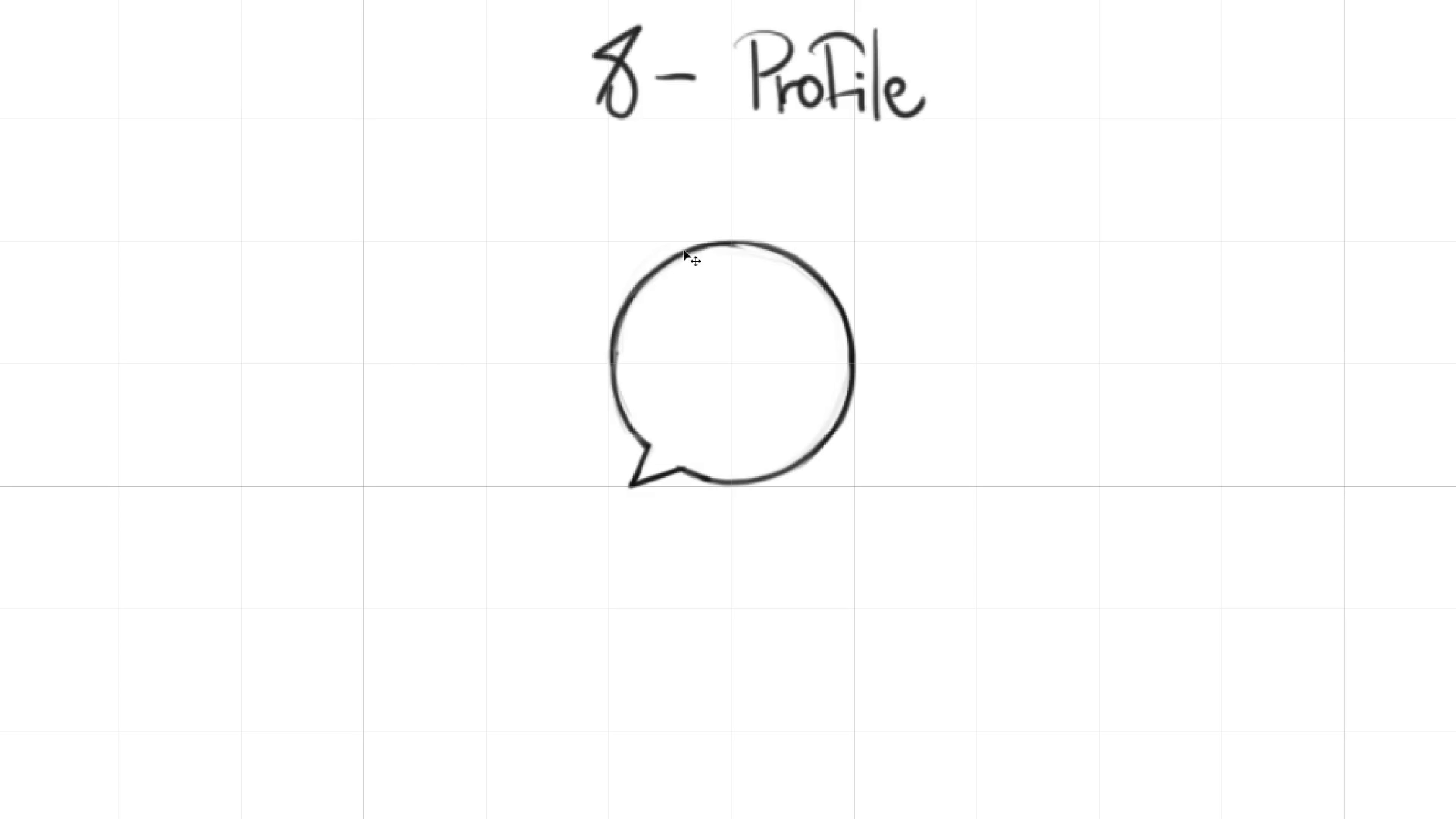 
hold_key(key=E, duration=1.5)
 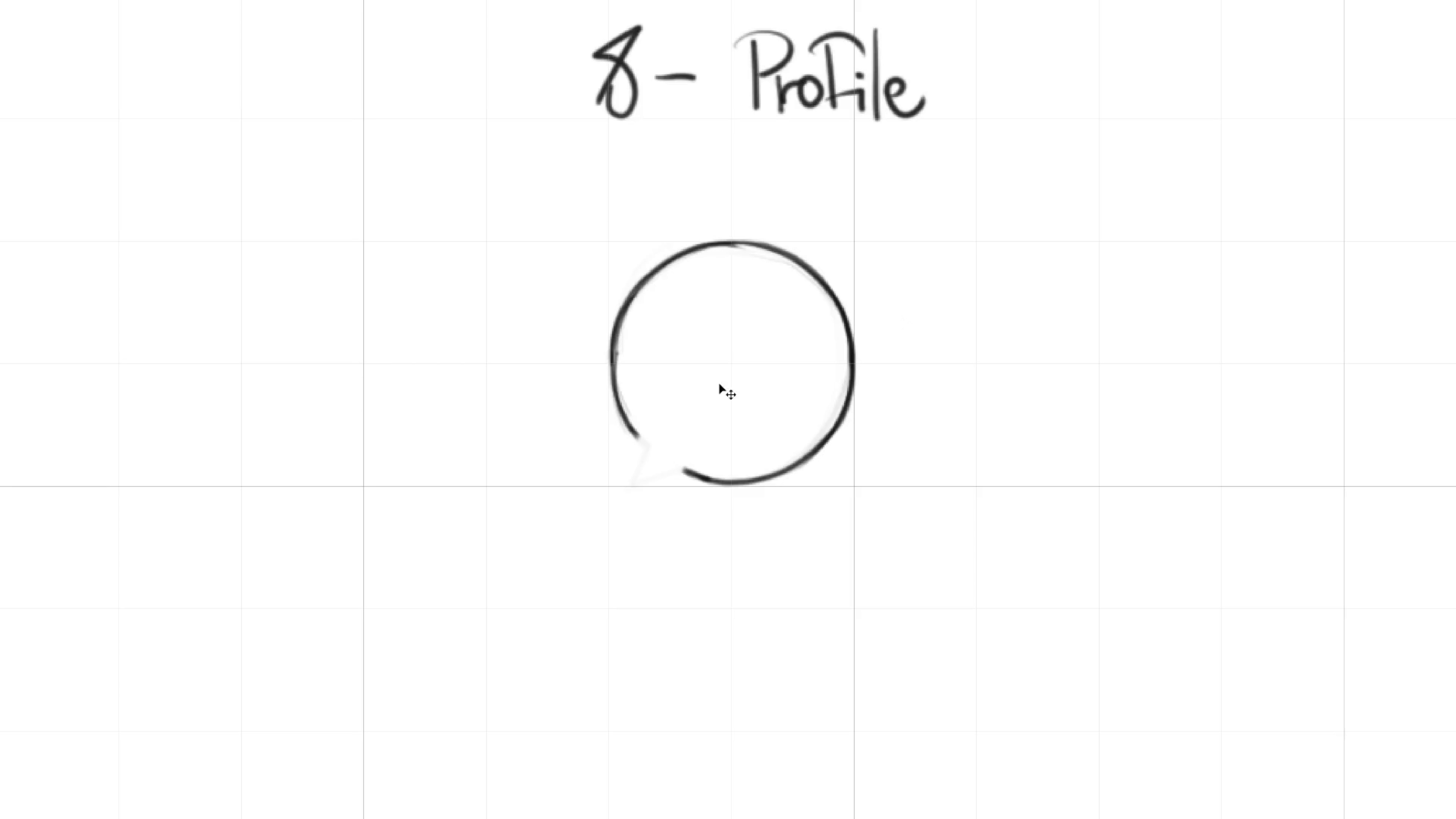 
hold_key(key=E, duration=0.41)
 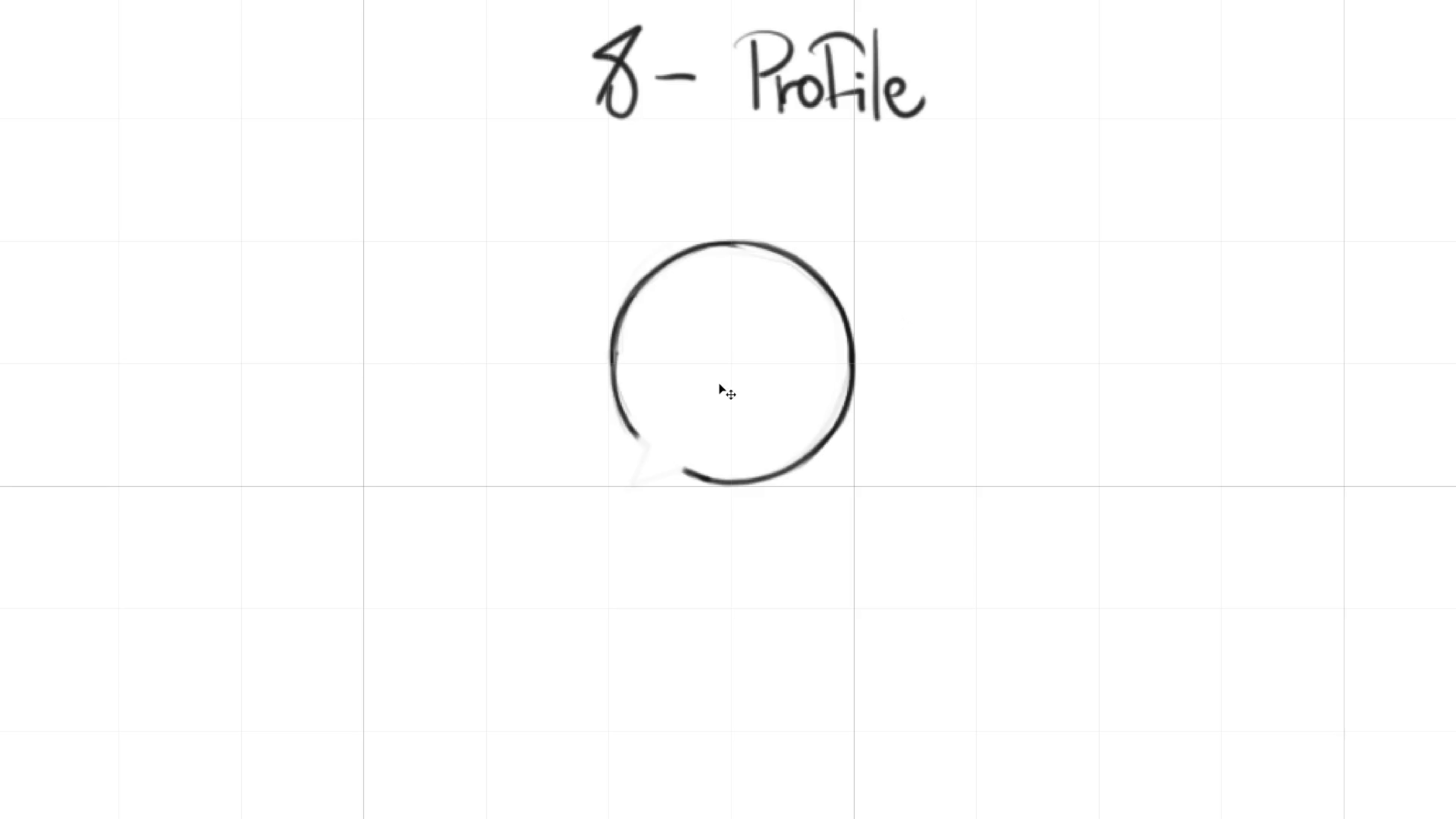 
hold_key(key=Space, duration=1.02)
 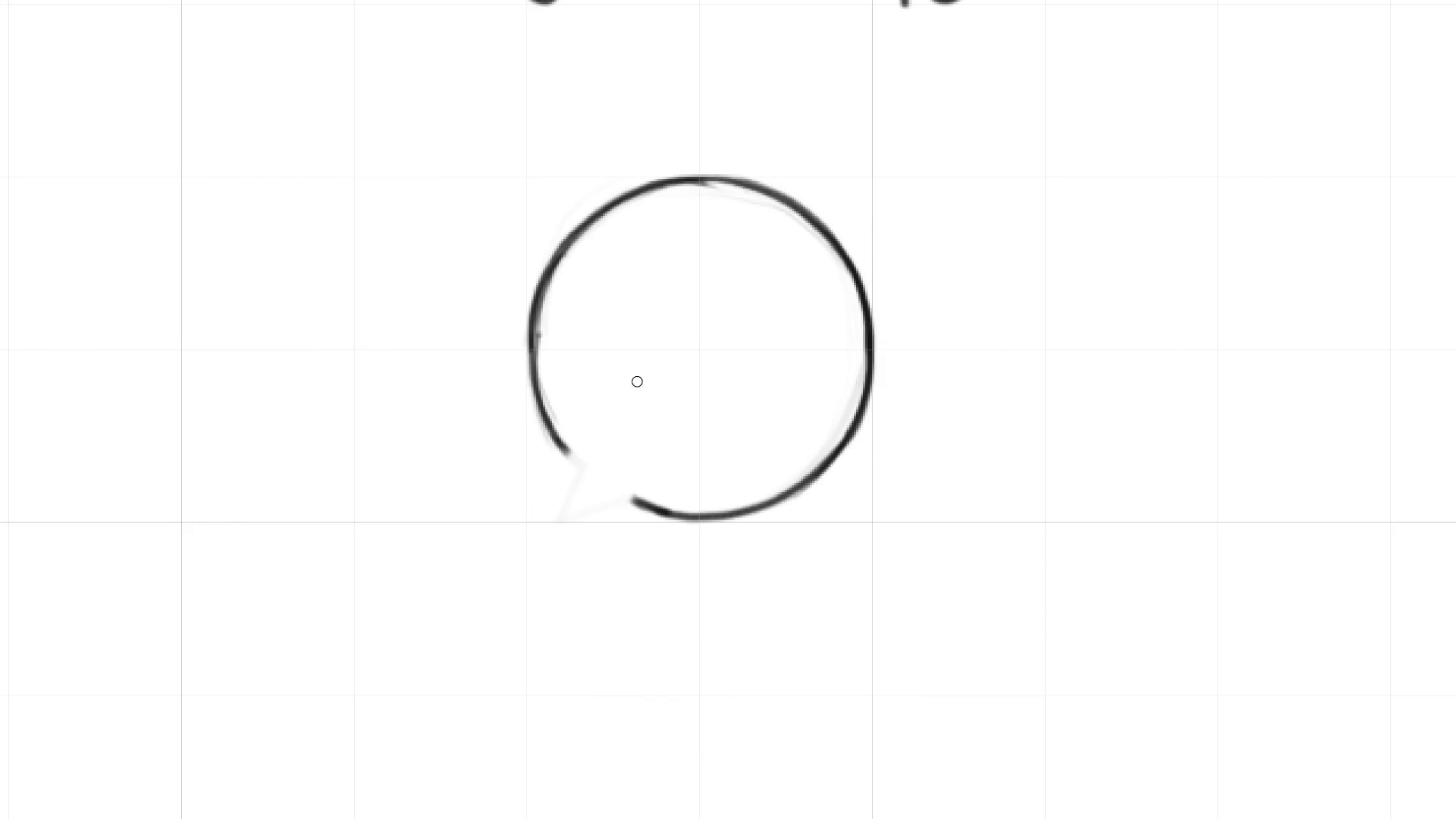 
left_click_drag(start_coordinate=[705, 351], to_coordinate=[664, 329])
 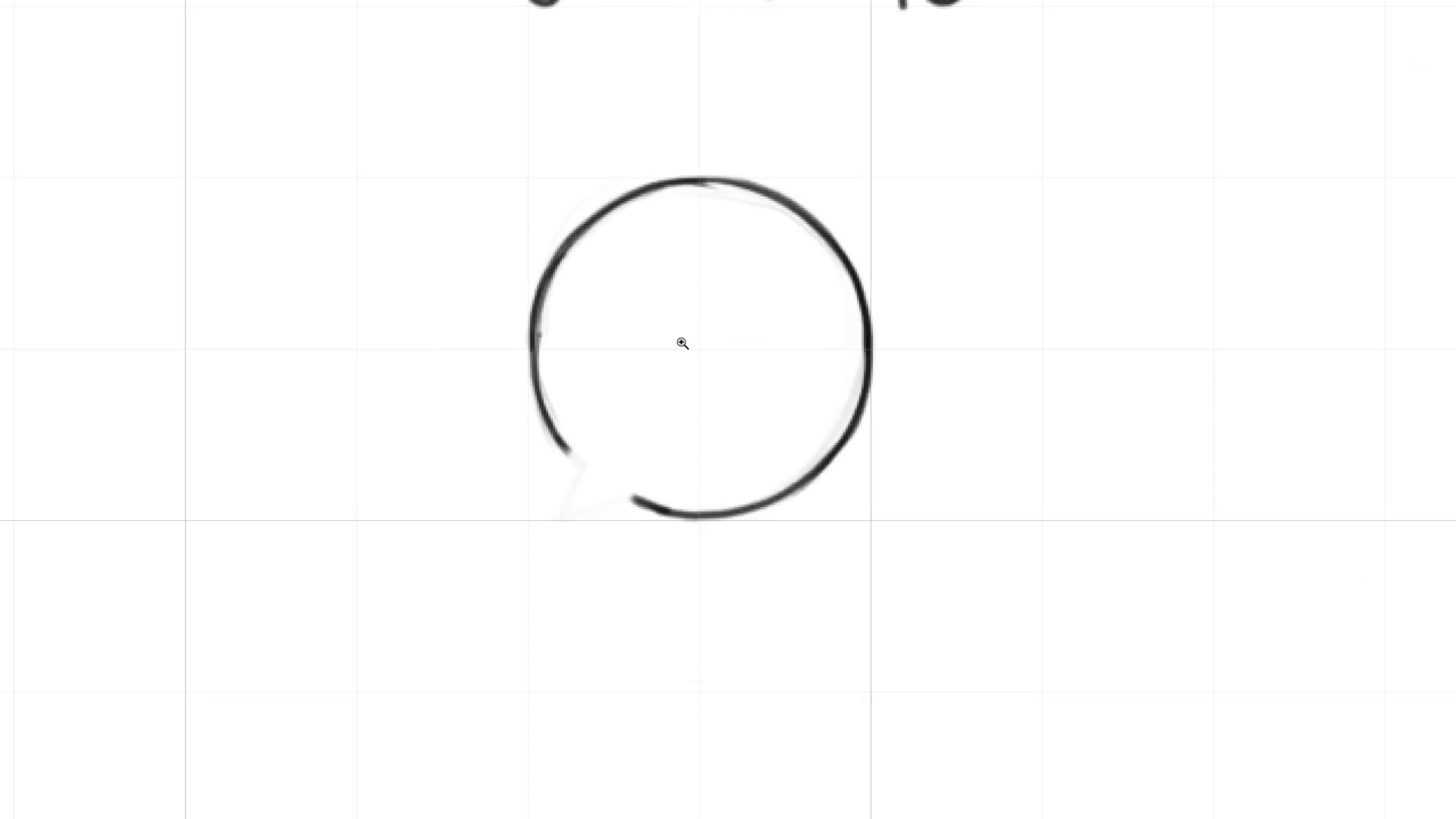 
hold_key(key=ControlLeft, duration=0.54)
left_click_drag(start_coordinate=[667, 323], to_coordinate=[681, 343])
 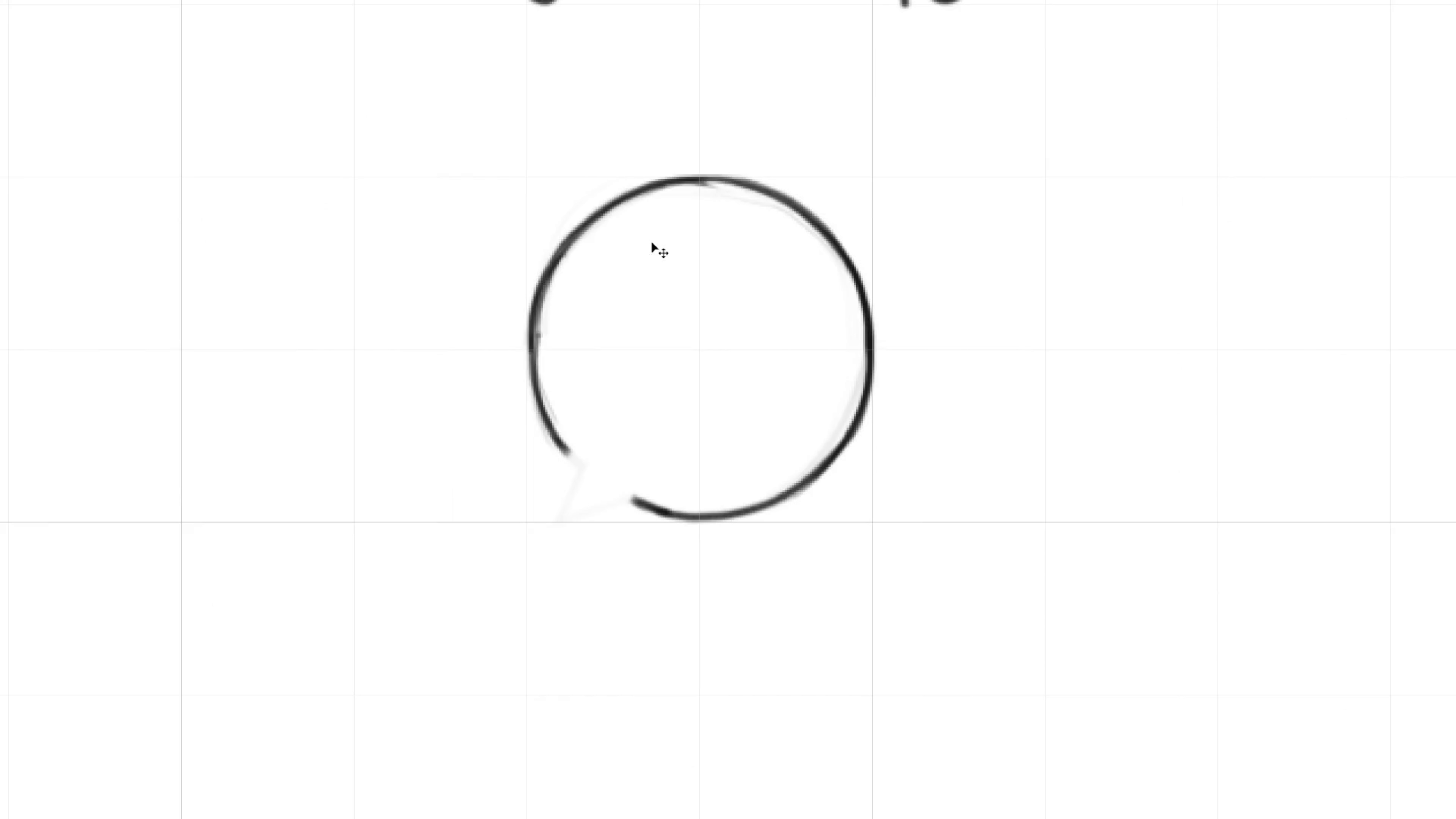 
key(B)
 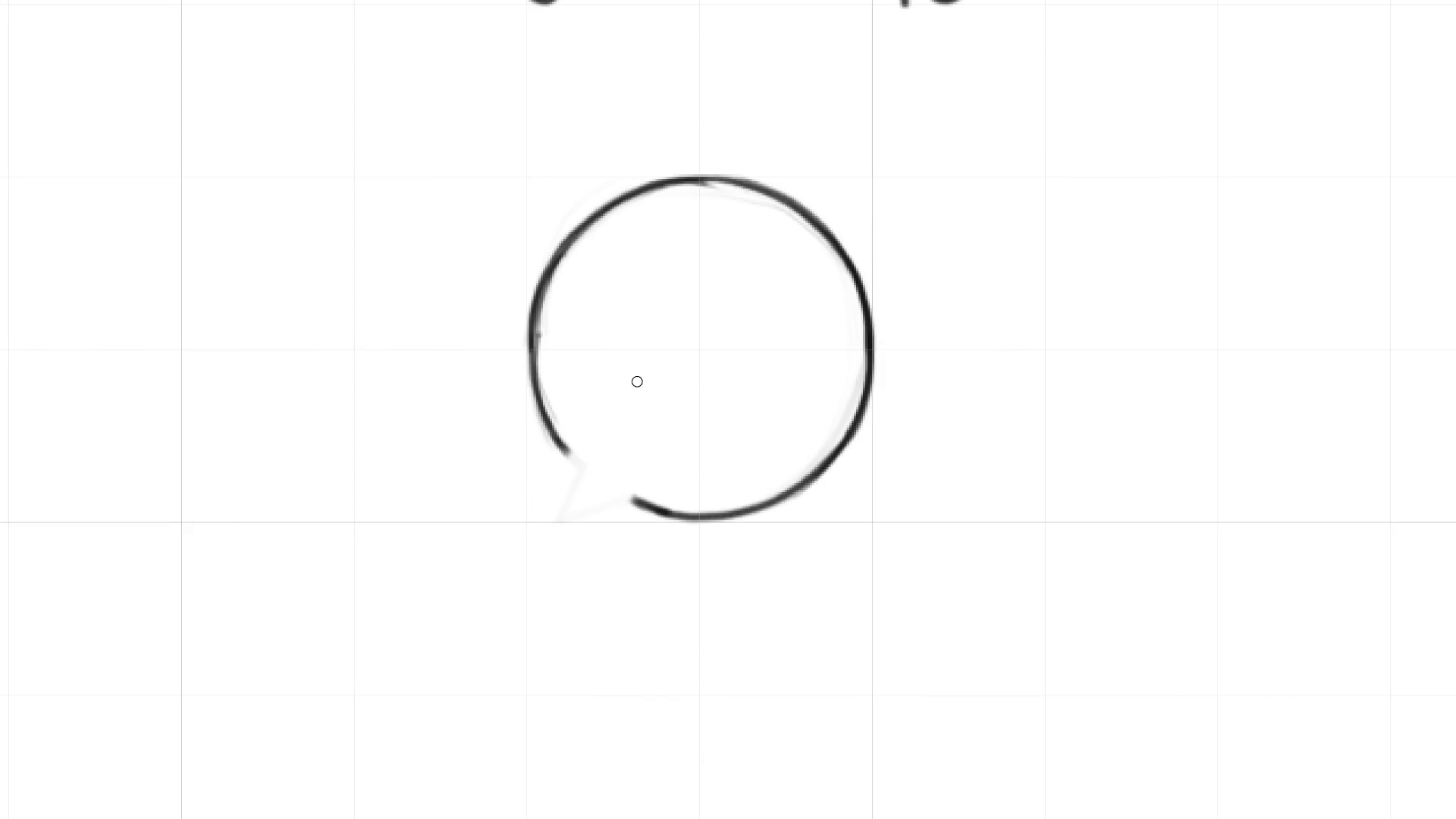 
hold_key(key=Space, duration=0.58)
 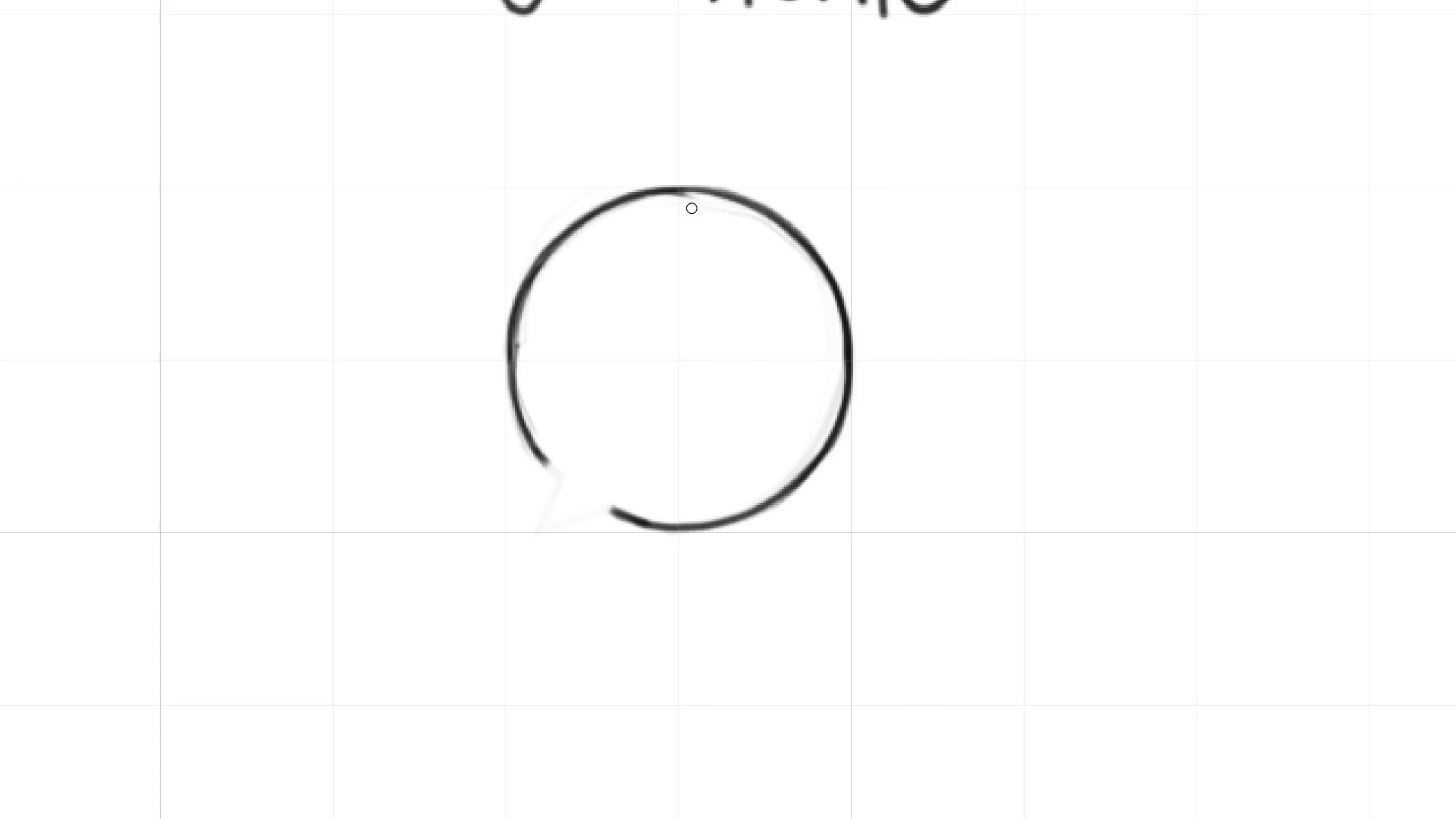 
left_click_drag(start_coordinate=[564, 342], to_coordinate=[543, 353])
 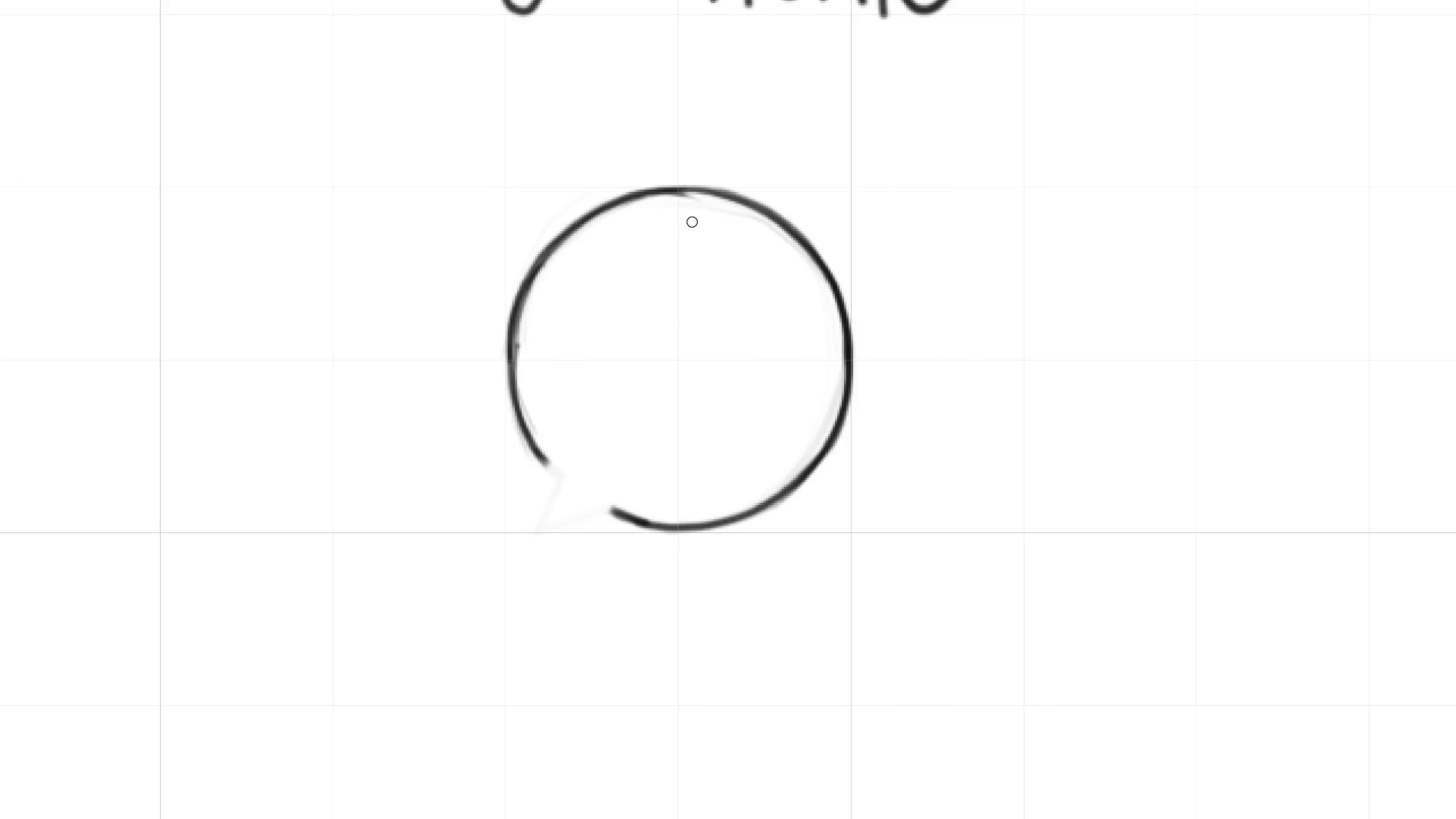 
hold_key(key=Backquote, duration=1.52)
 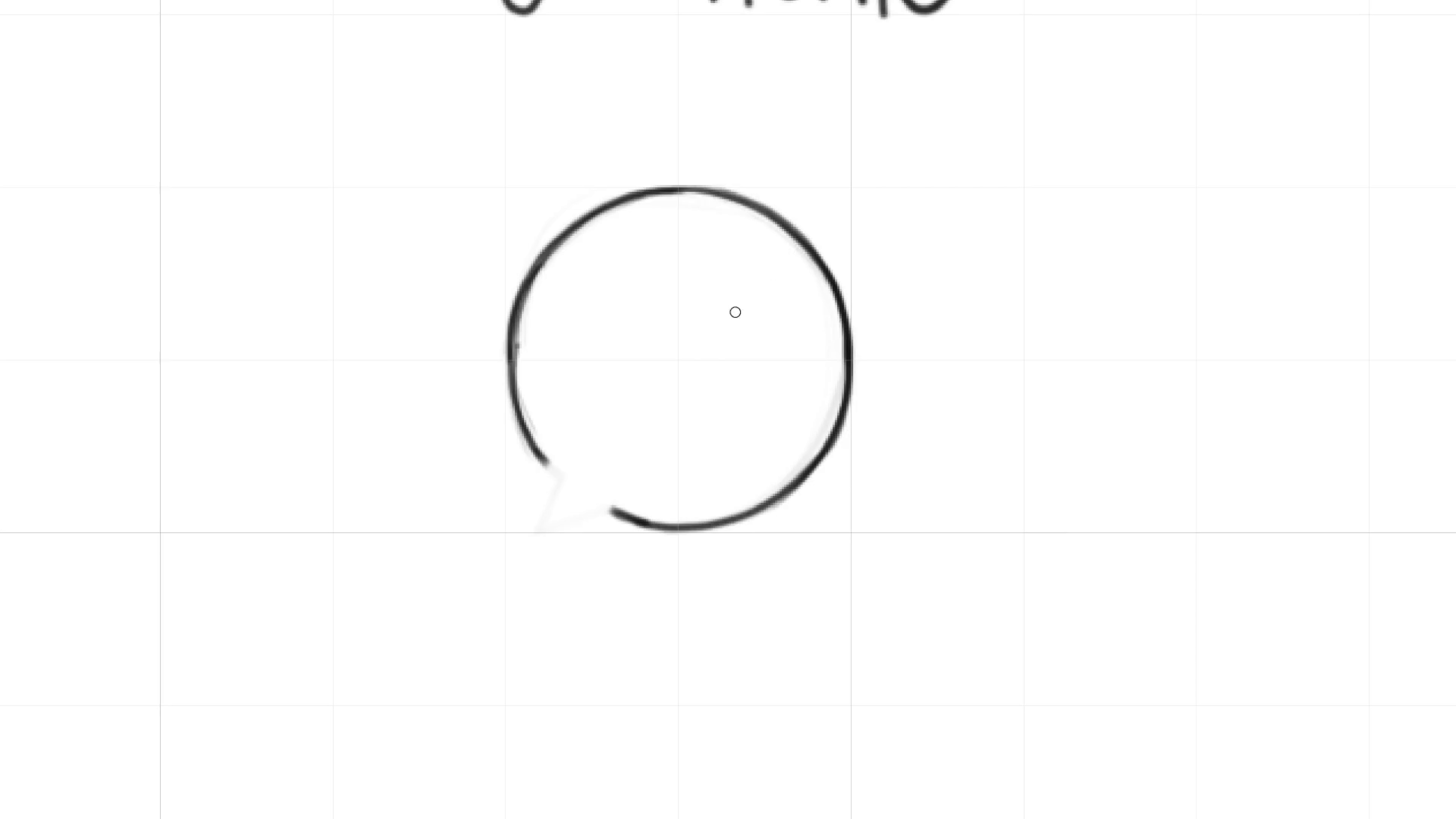 
hold_key(key=Backquote, duration=0.52)
 